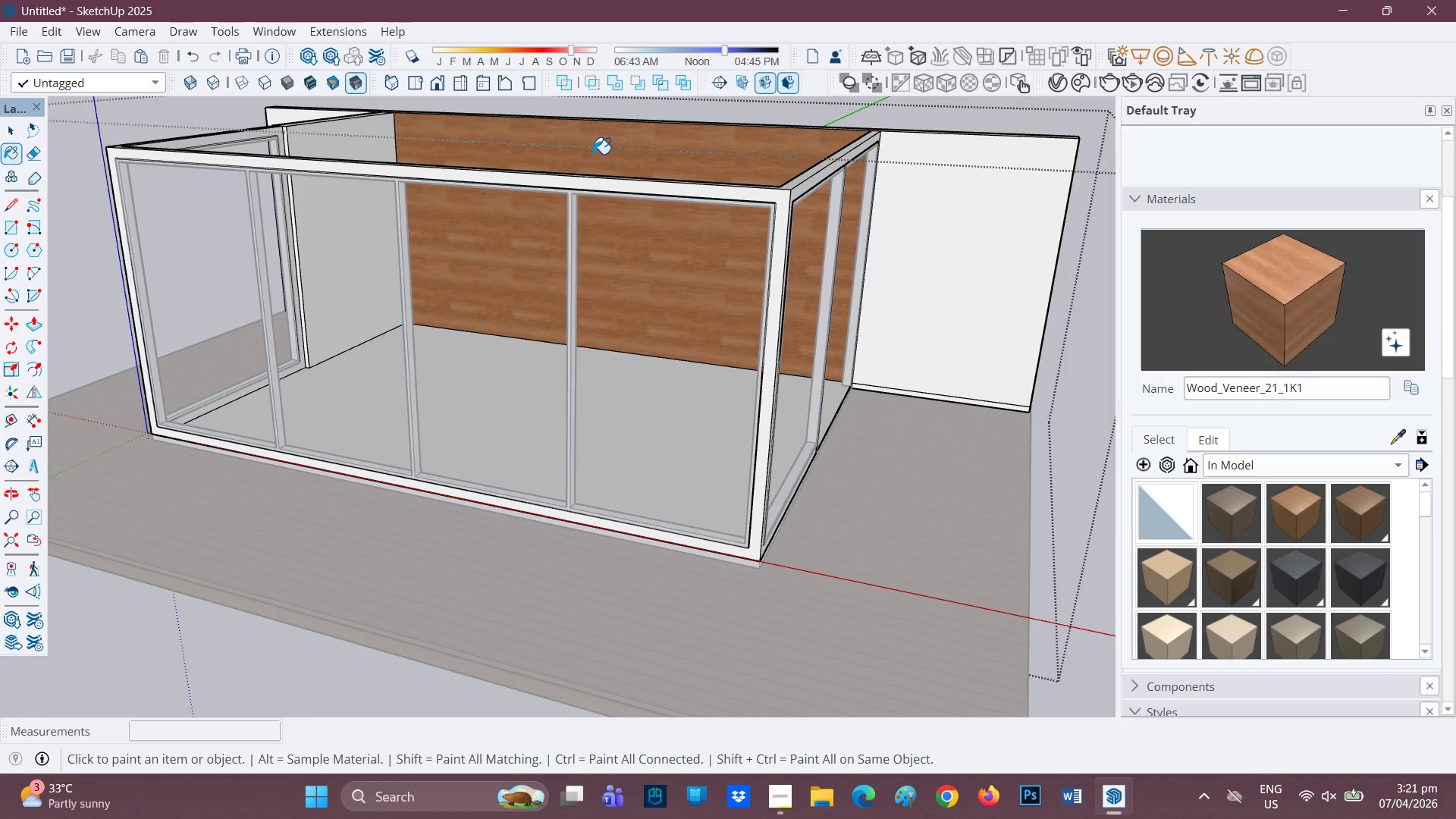 
scroll: coordinate [597, 159], scroll_direction: up, amount: 1.0
 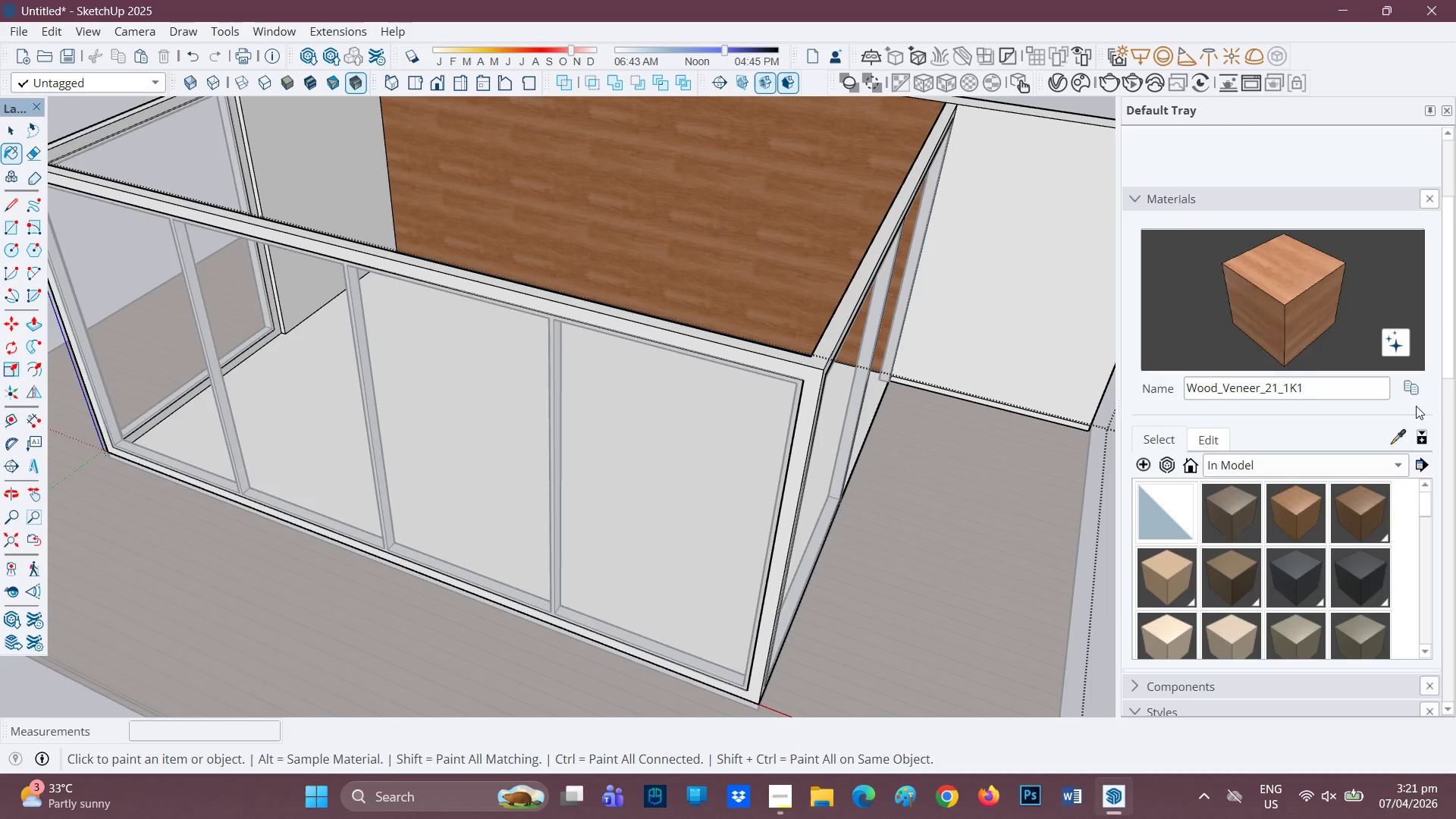 
left_click([1408, 389])
 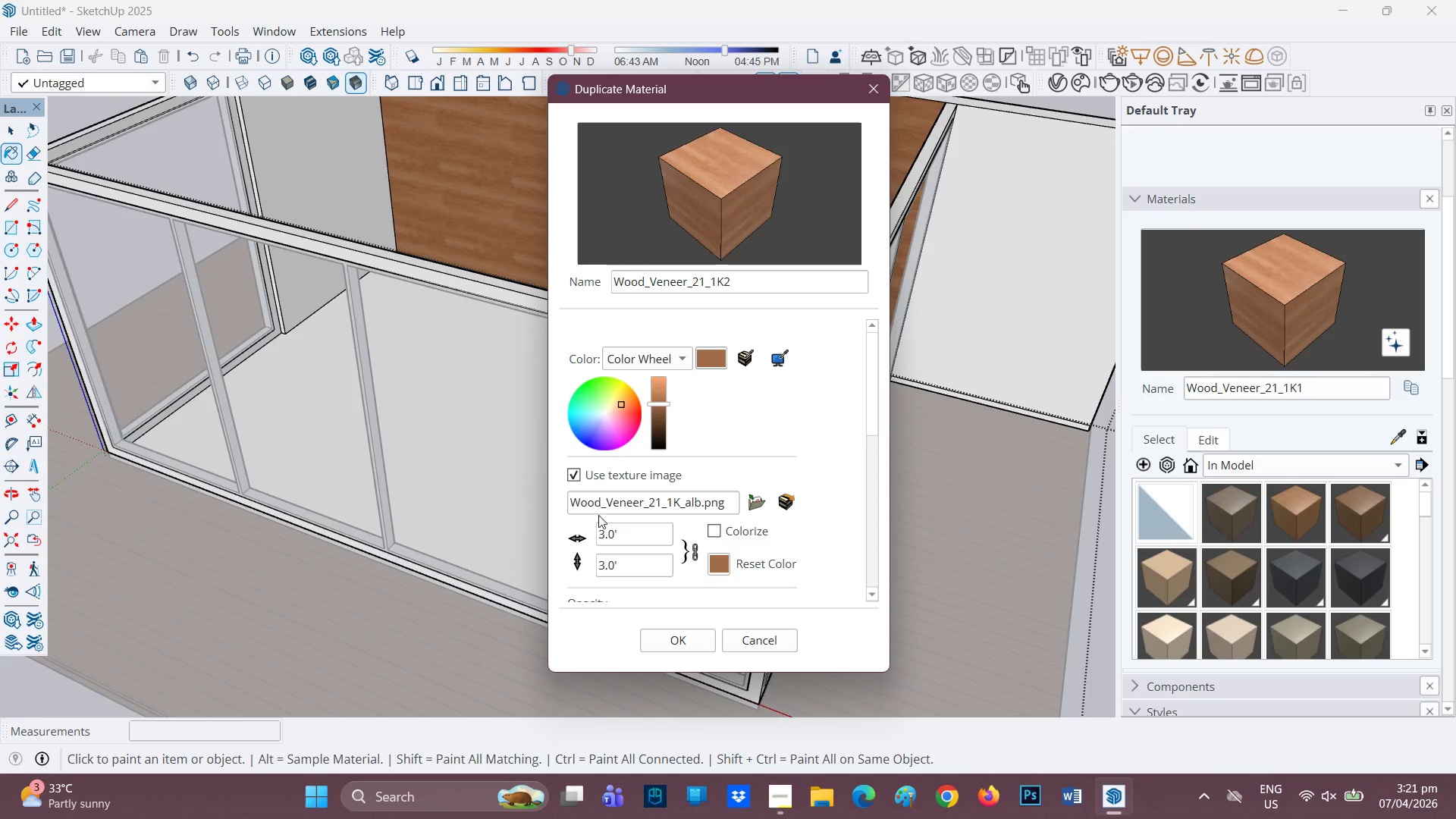 
left_click_drag(start_coordinate=[623, 532], to_coordinate=[592, 534])
 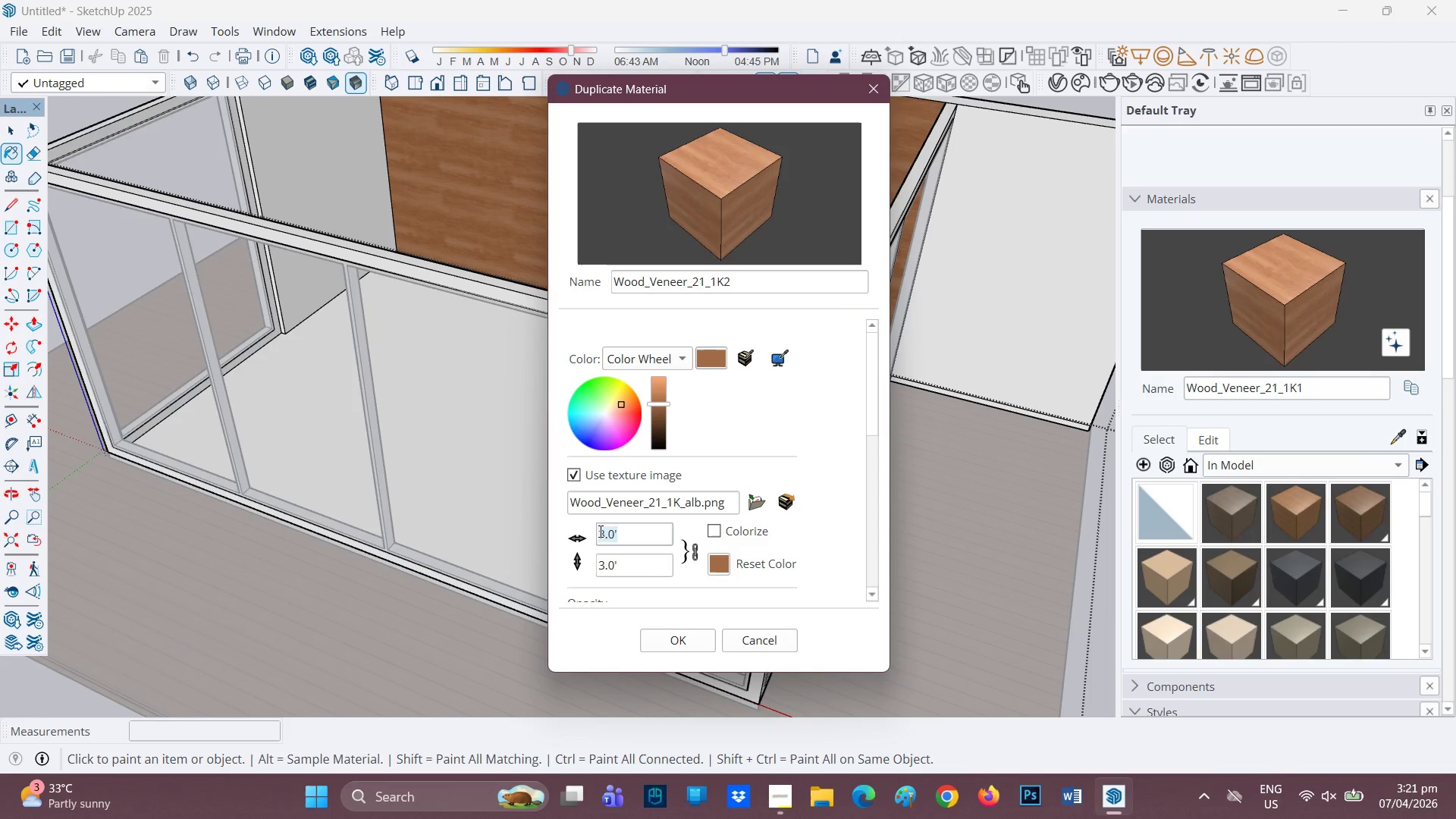 
key(5)
 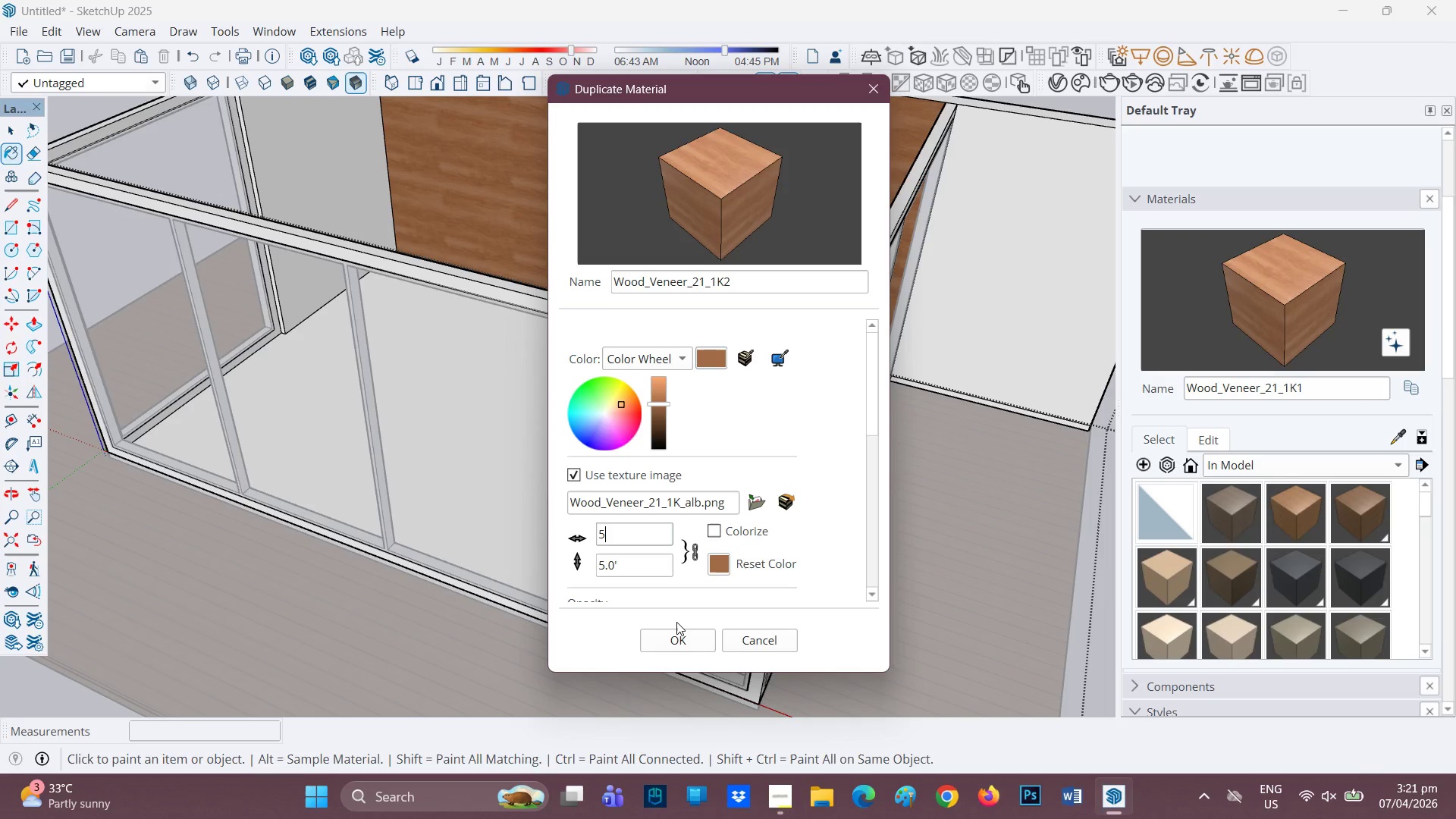 
double_click([680, 632])
 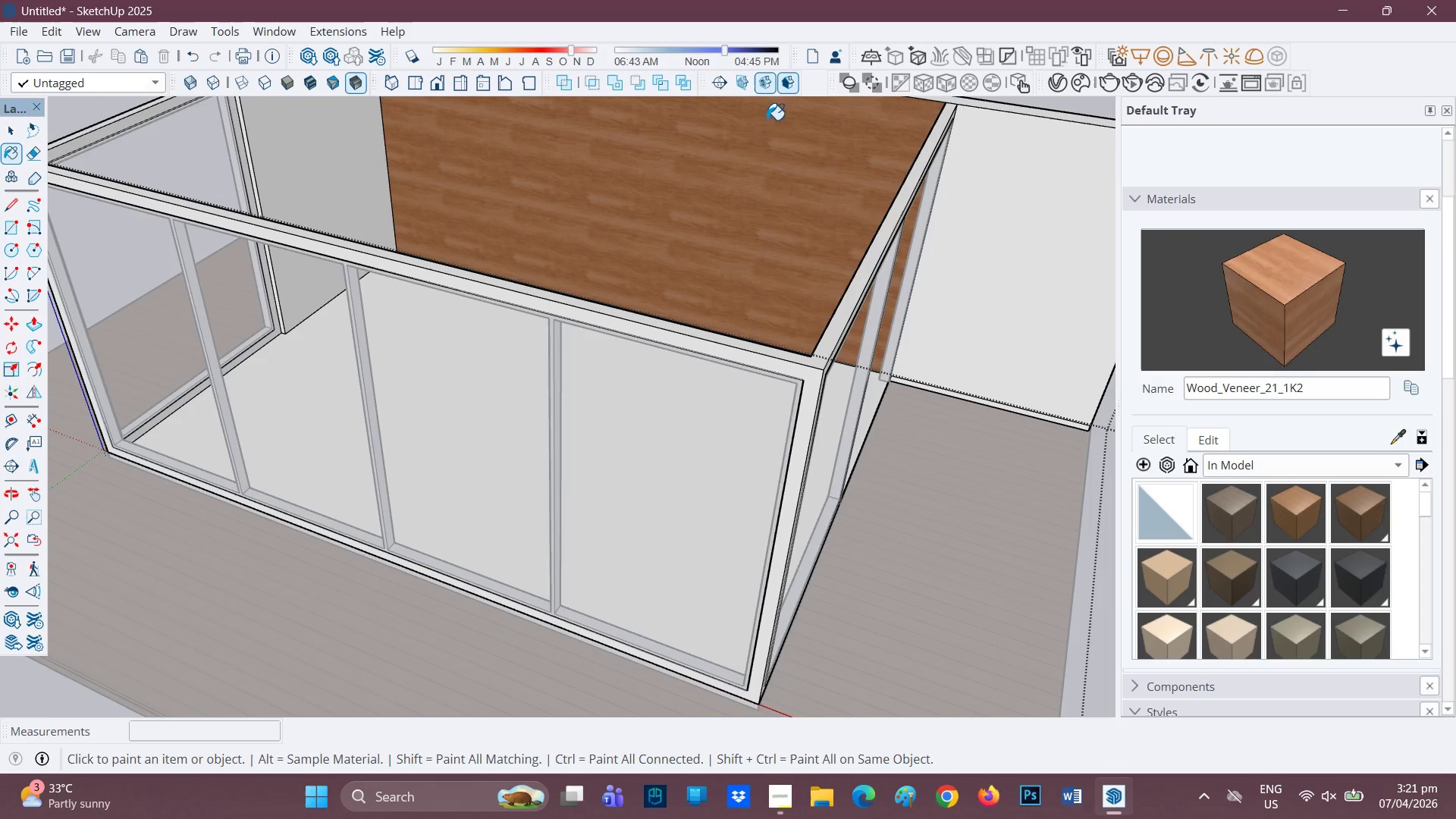 
left_click([742, 151])
 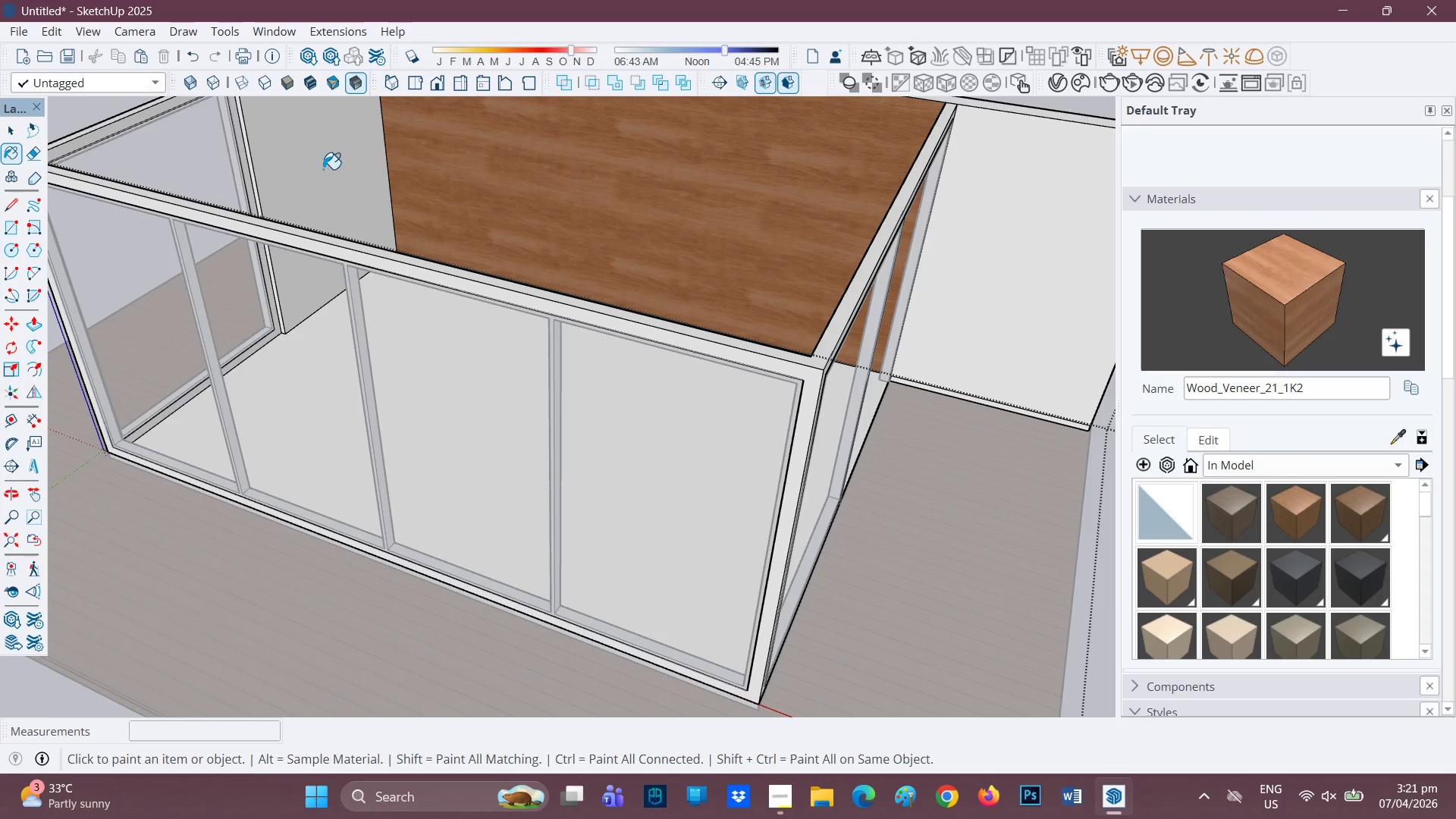 
left_click([329, 165])
 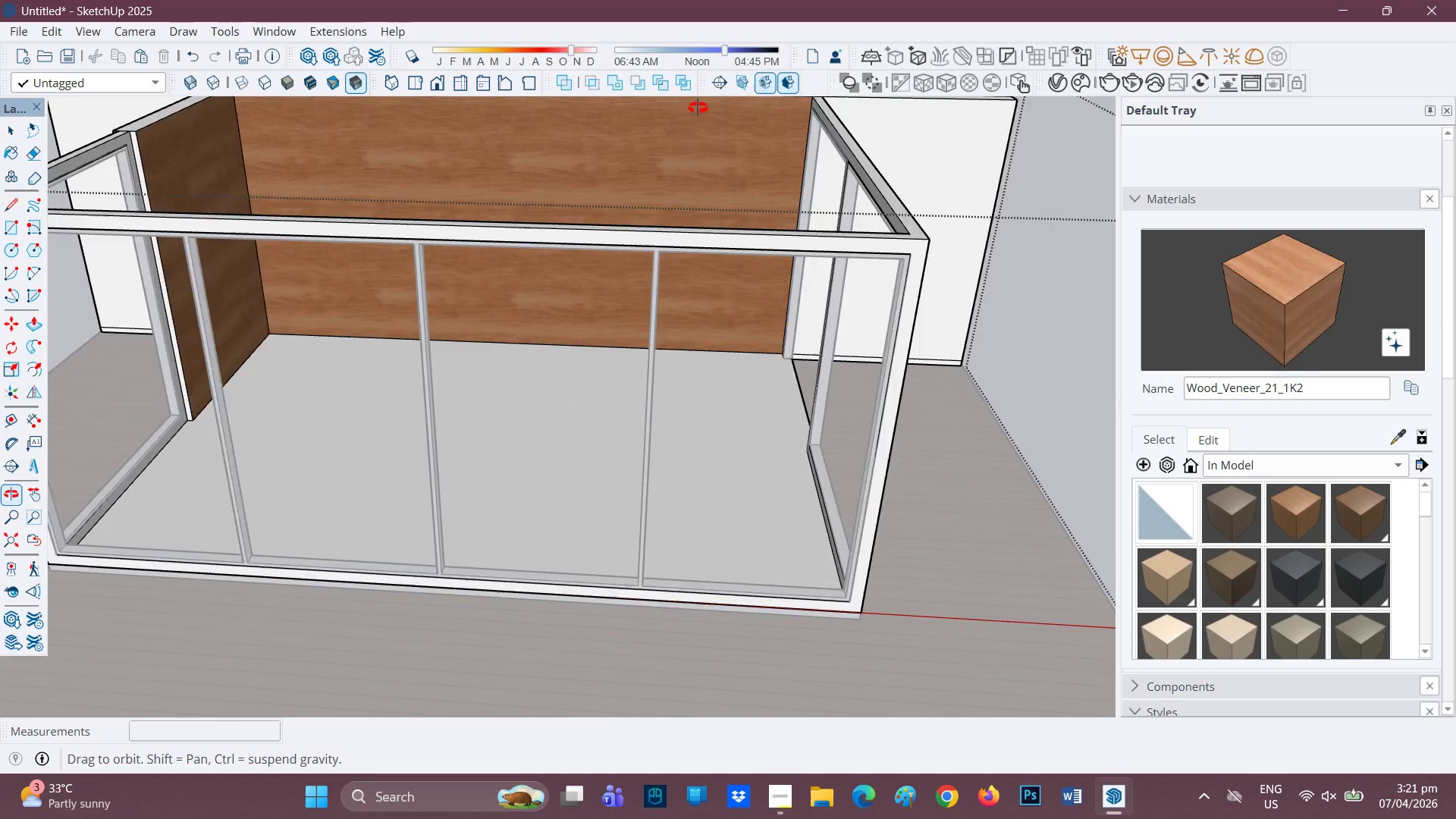 
scroll: coordinate [11, 284], scroll_direction: down, amount: 4.0
 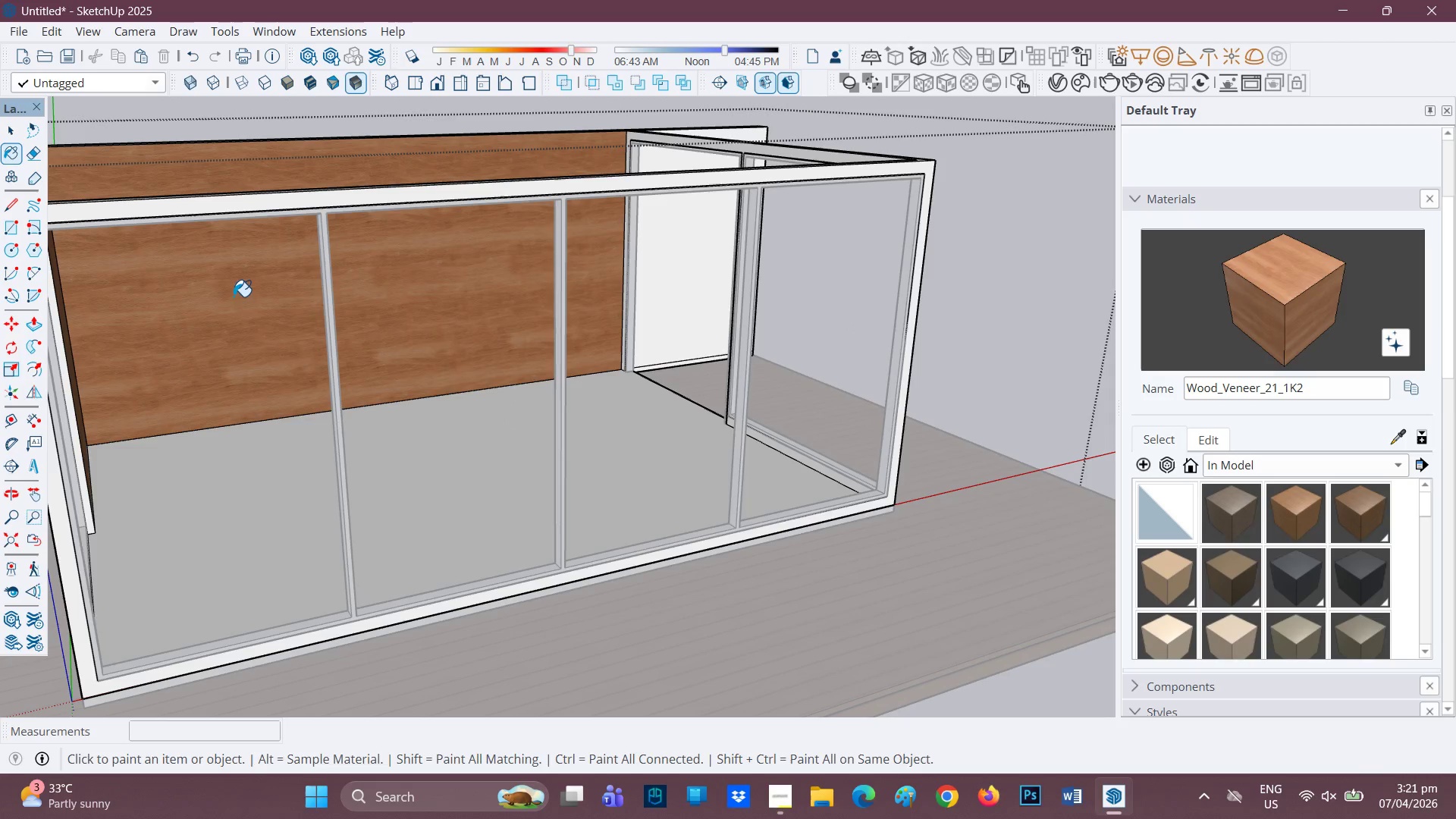 
key(H)
 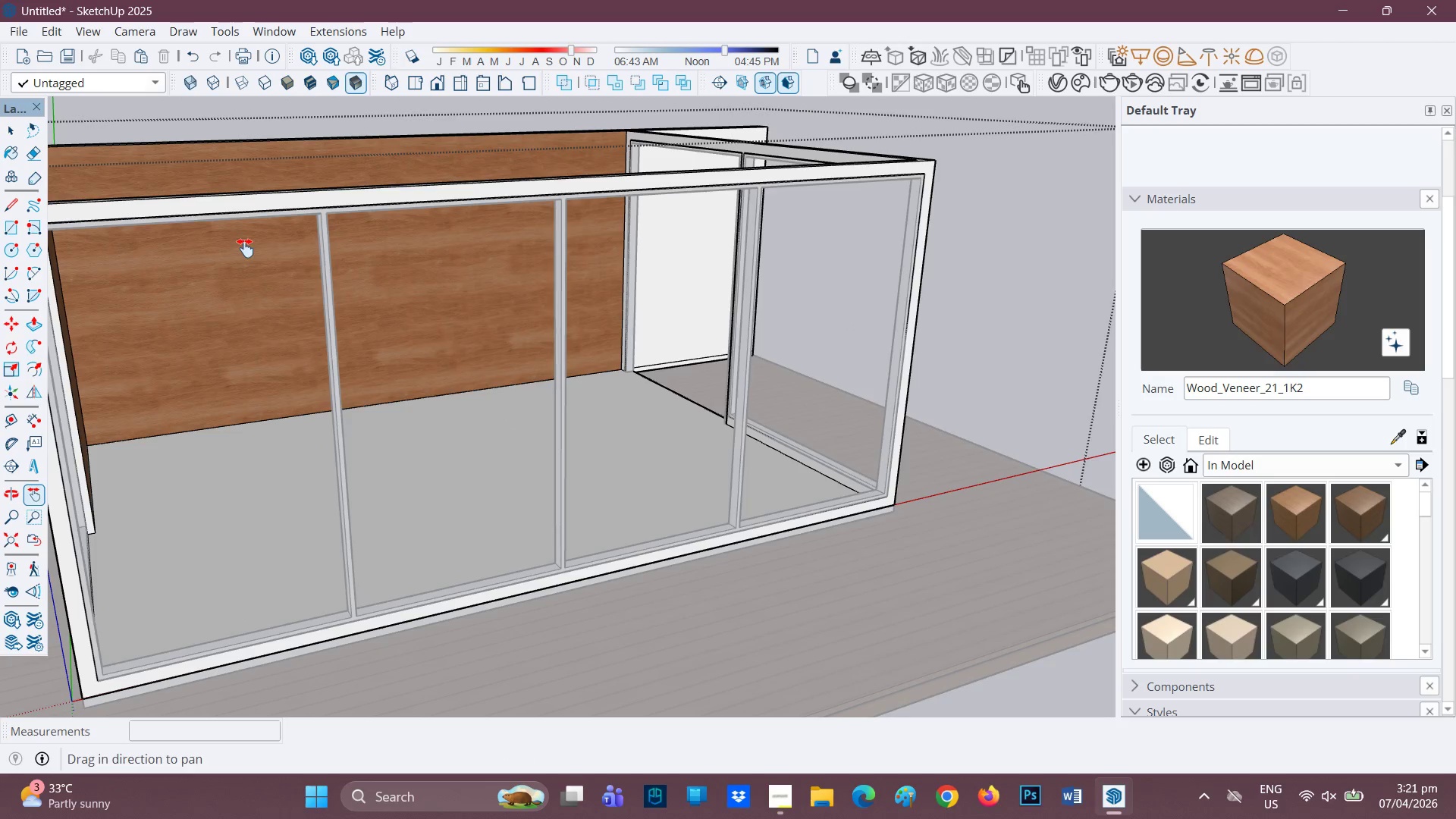 
left_click_drag(start_coordinate=[254, 248], to_coordinate=[648, 247])
 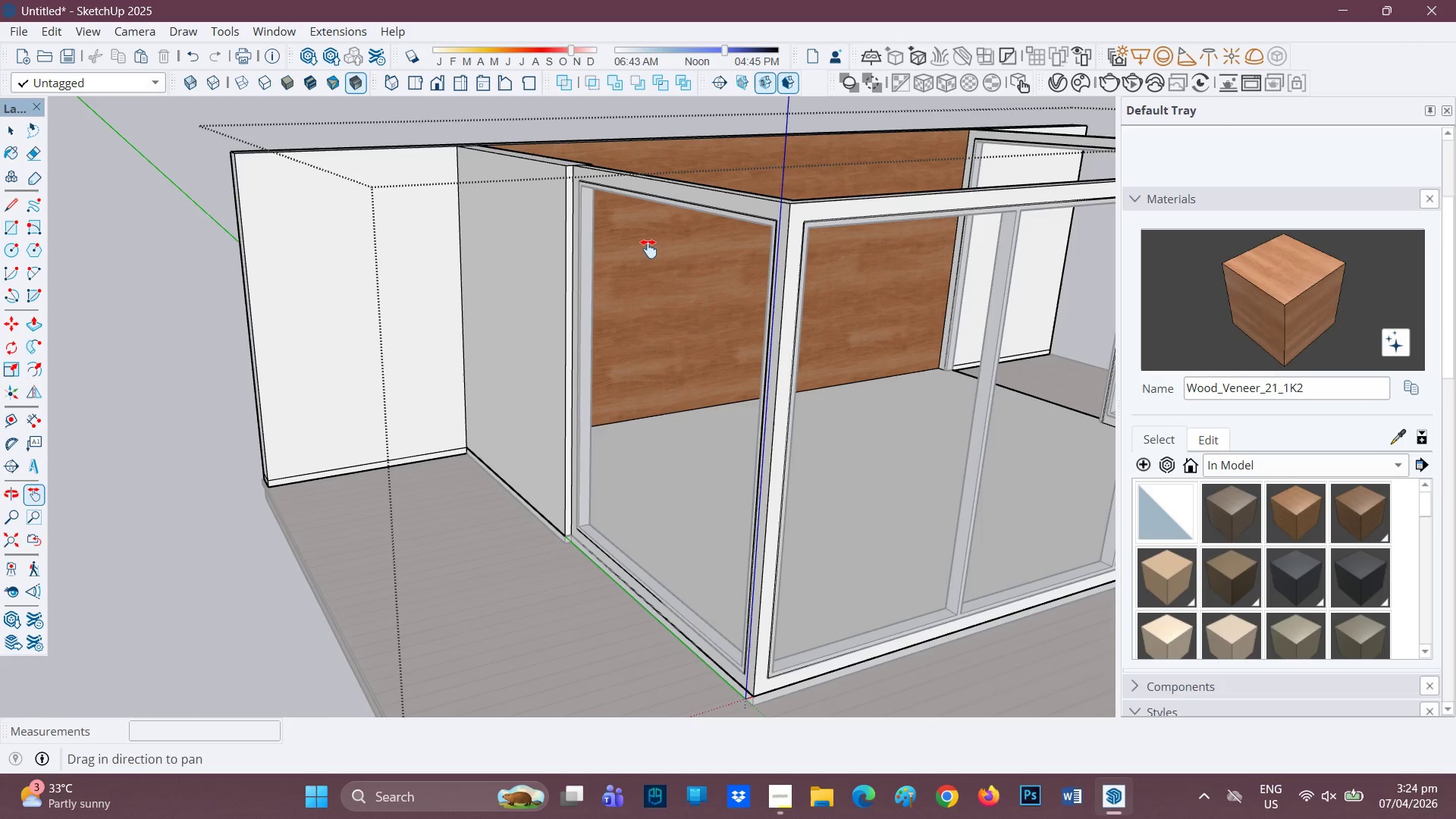 
wait(145.41)
 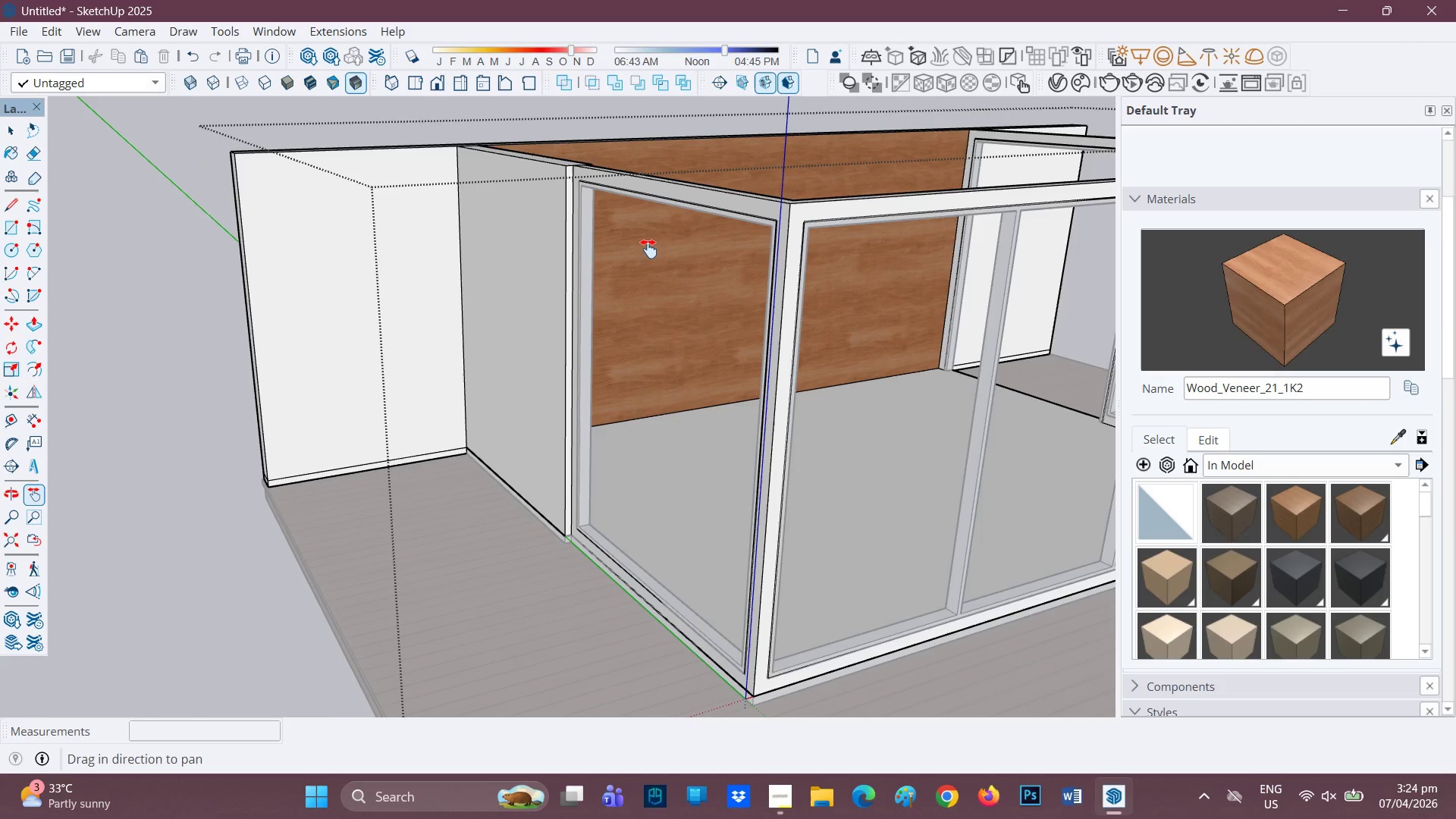 
scroll: coordinate [670, 176], scroll_direction: up, amount: 1.0
 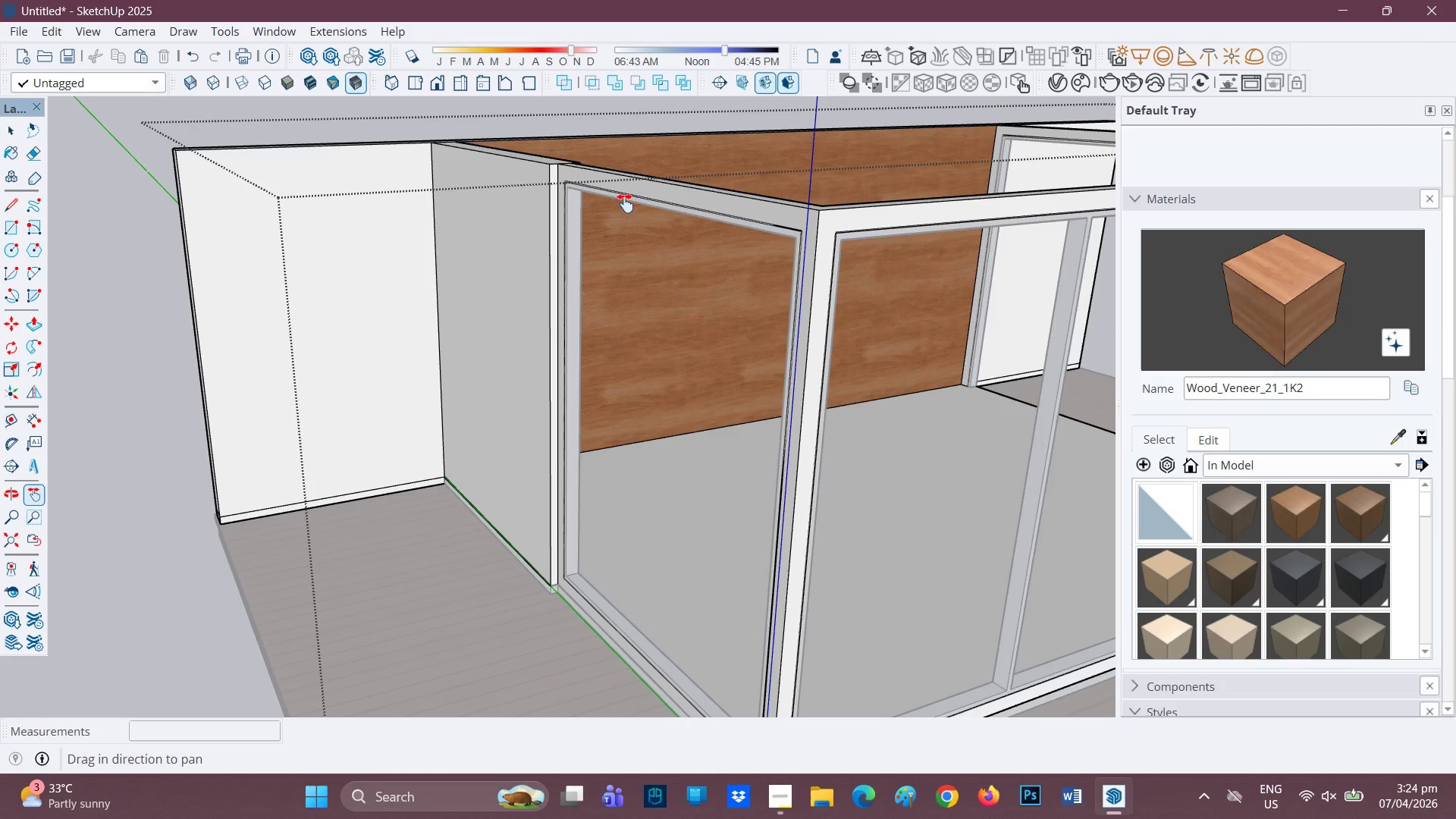 
key(H)
 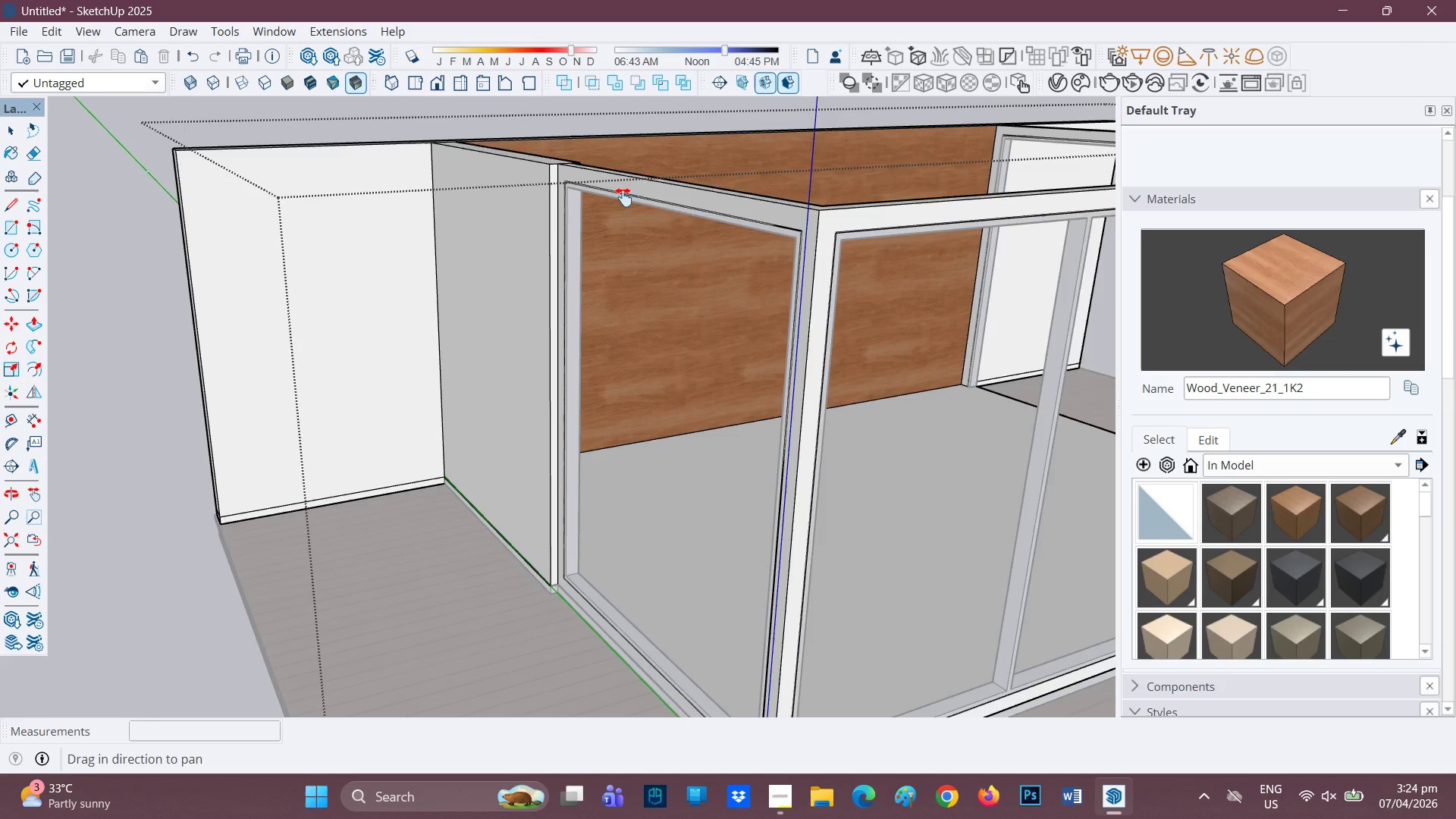 
left_click_drag(start_coordinate=[632, 224], to_coordinate=[675, 396])
 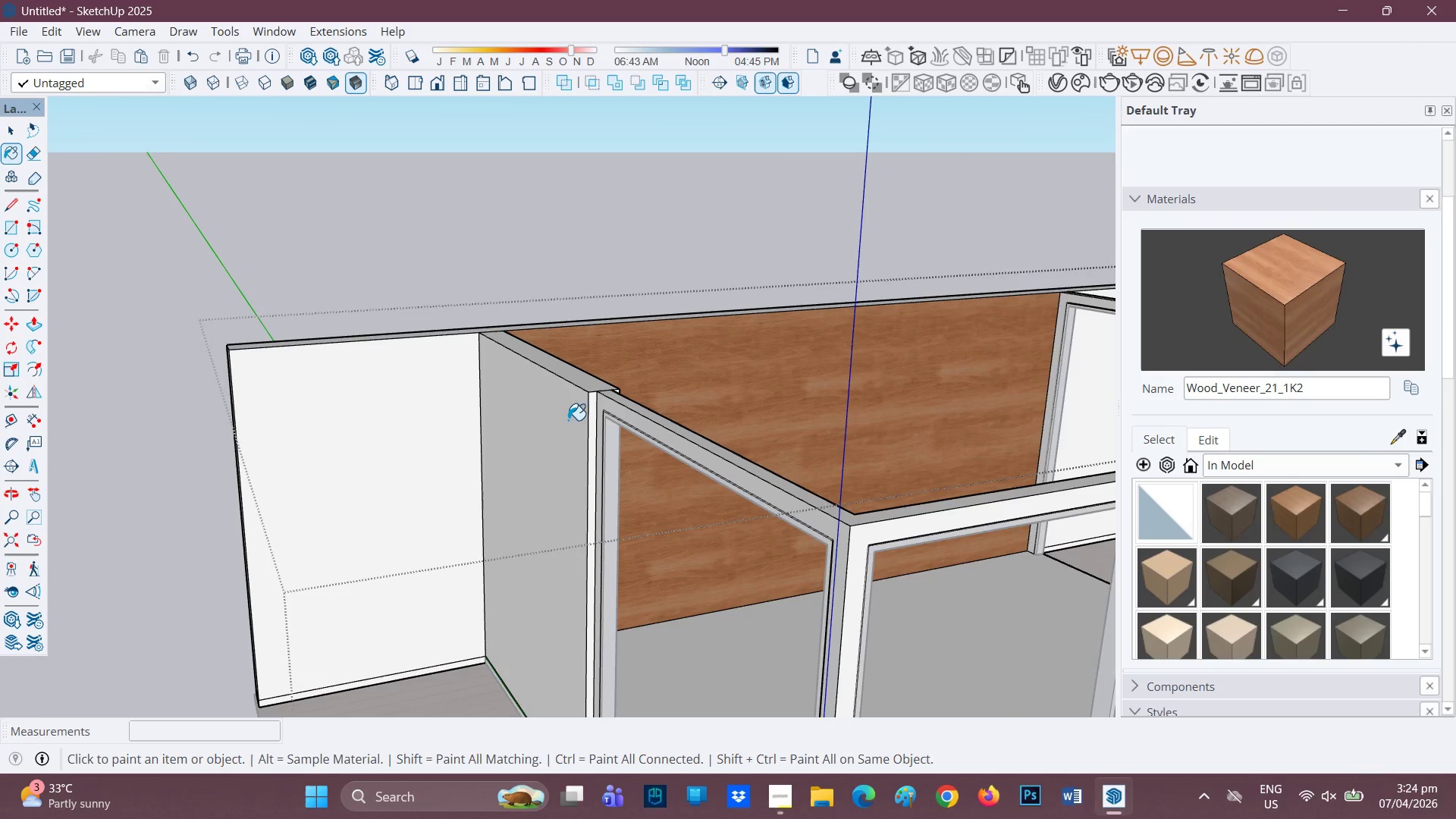 
left_click([548, 413])
 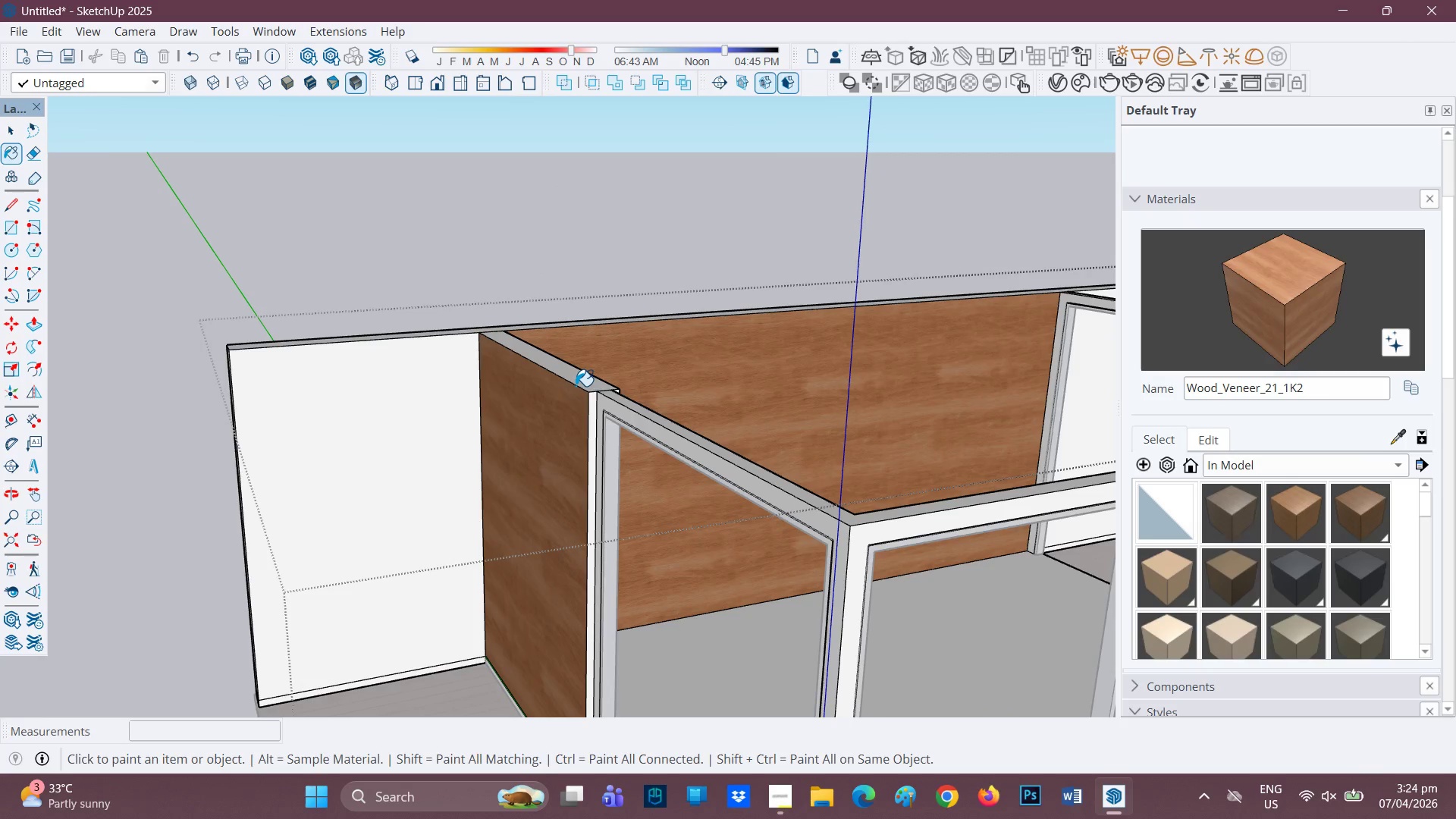 
left_click([576, 386])
 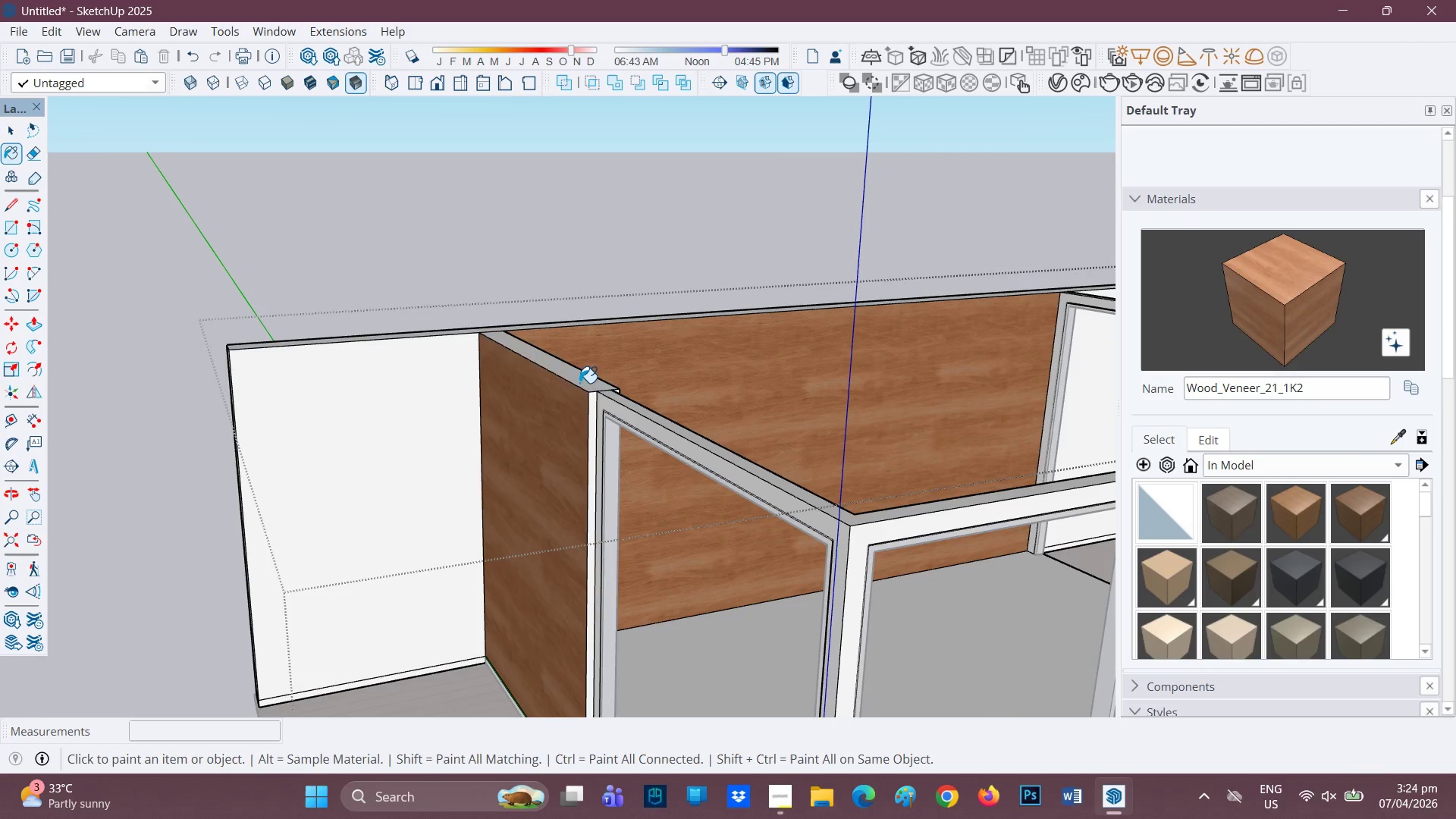 
left_click([591, 400])
 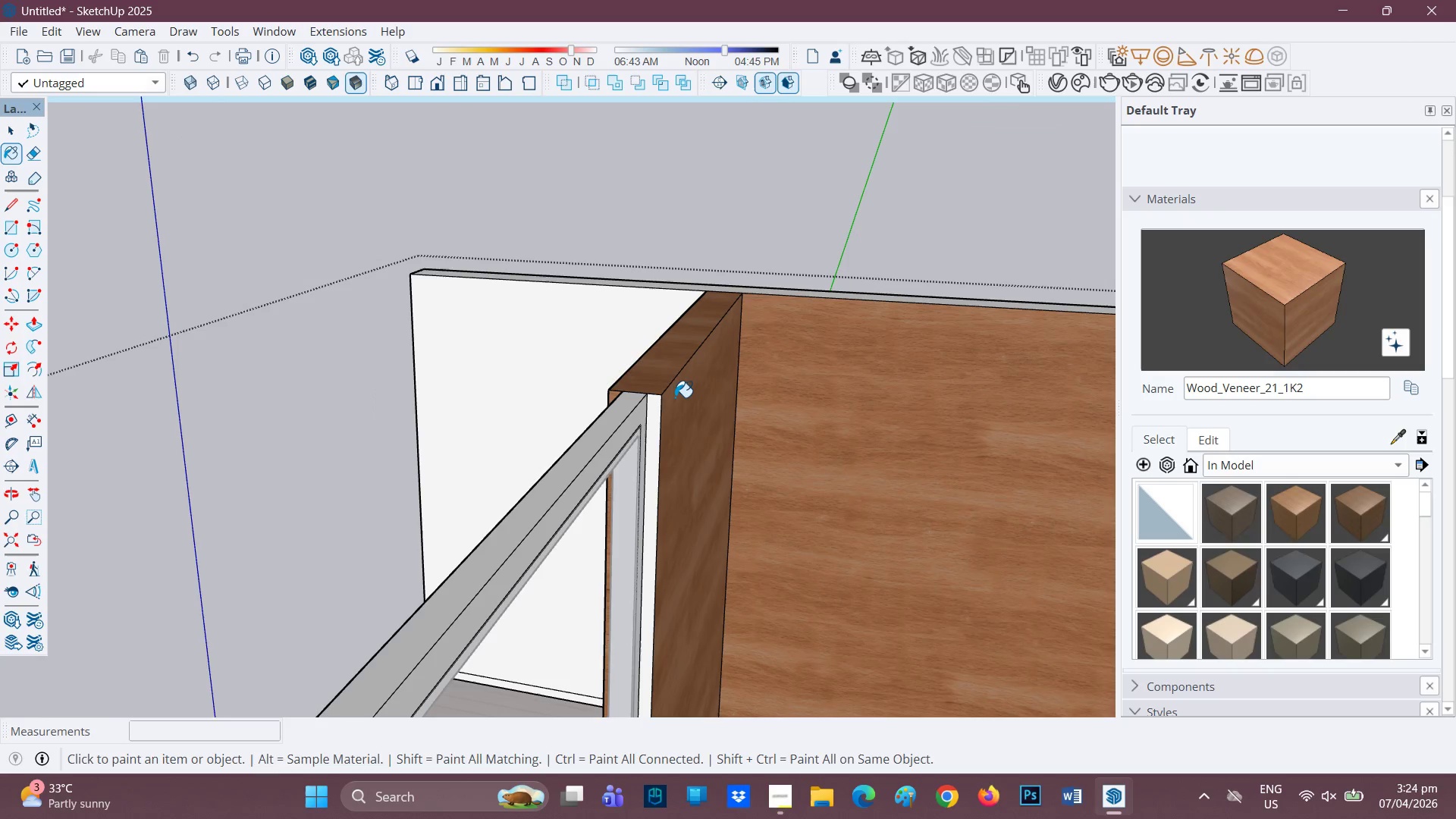 
scroll: coordinate [593, 407], scroll_direction: up, amount: 4.0
 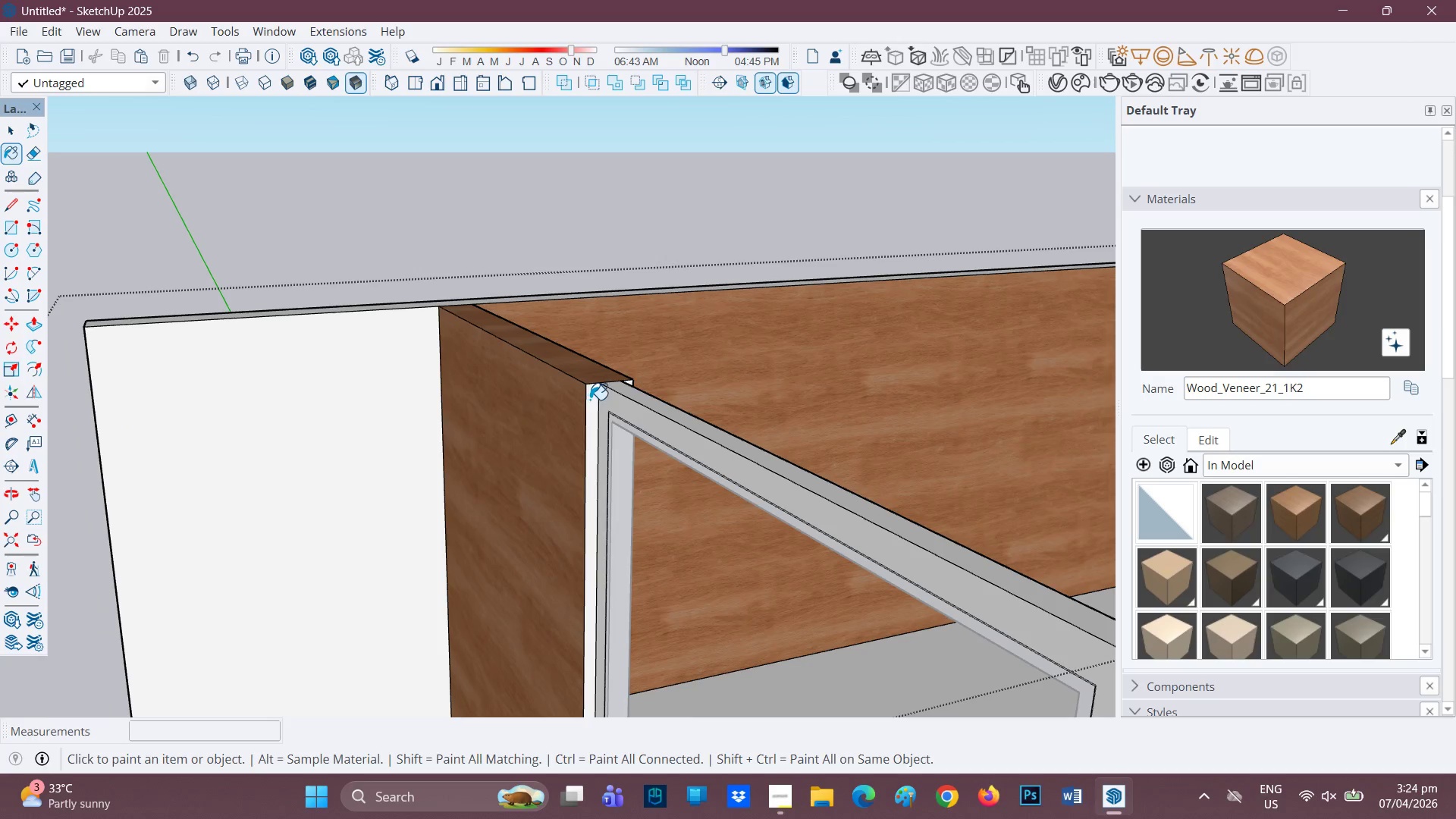 
left_click([656, 404])
 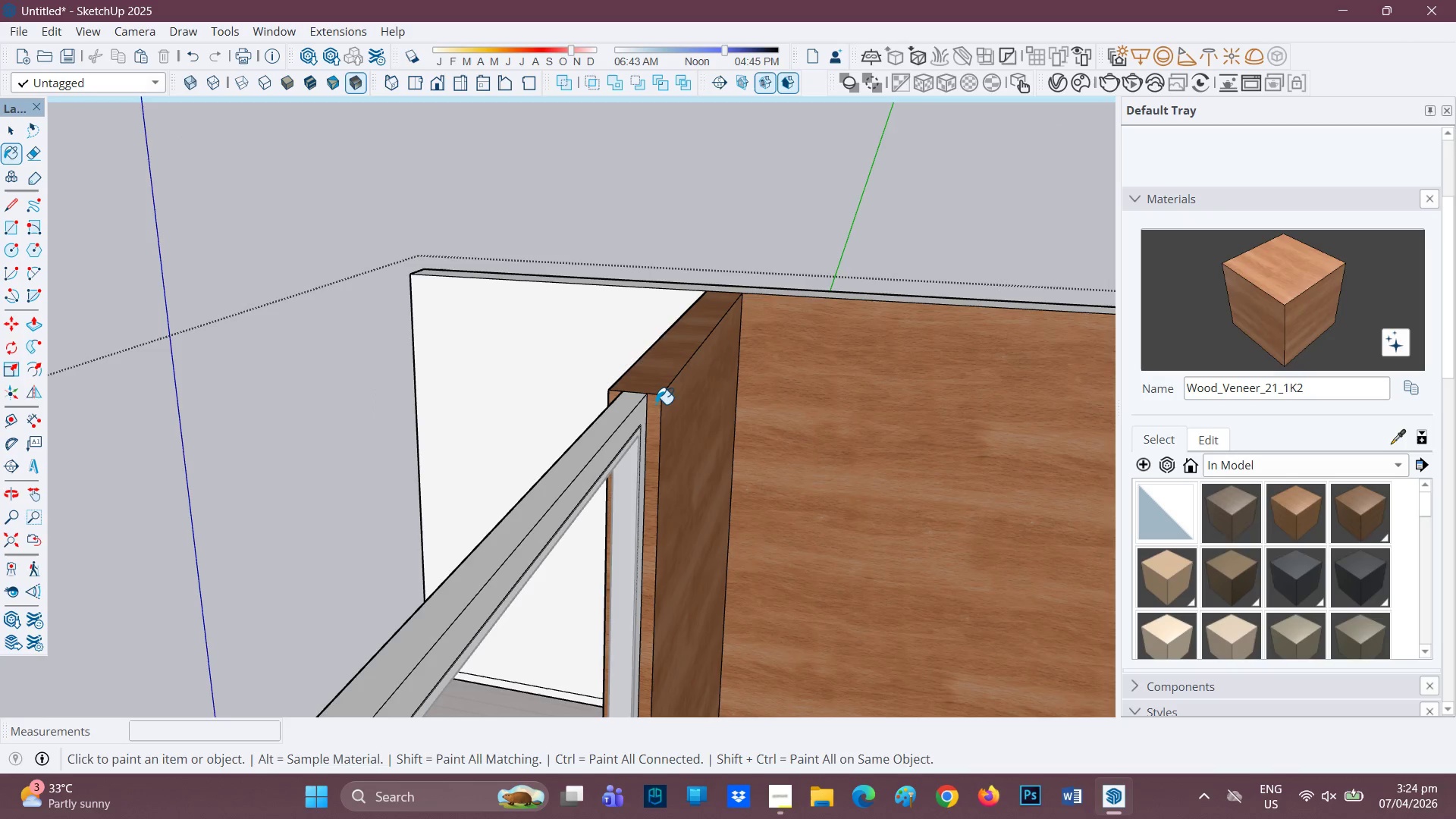 
scroll: coordinate [847, 408], scroll_direction: down, amount: 4.0
 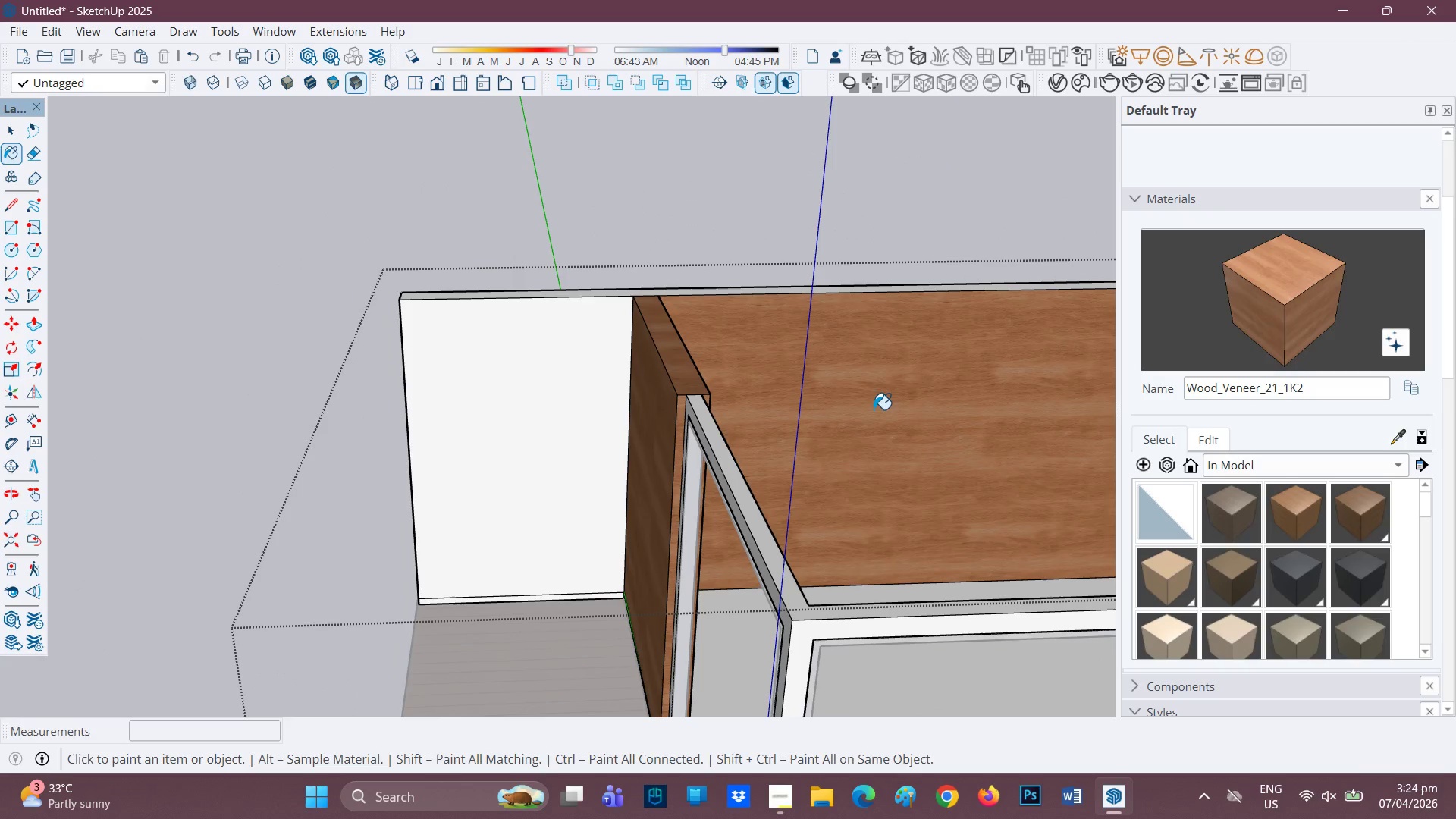 
key(H)
 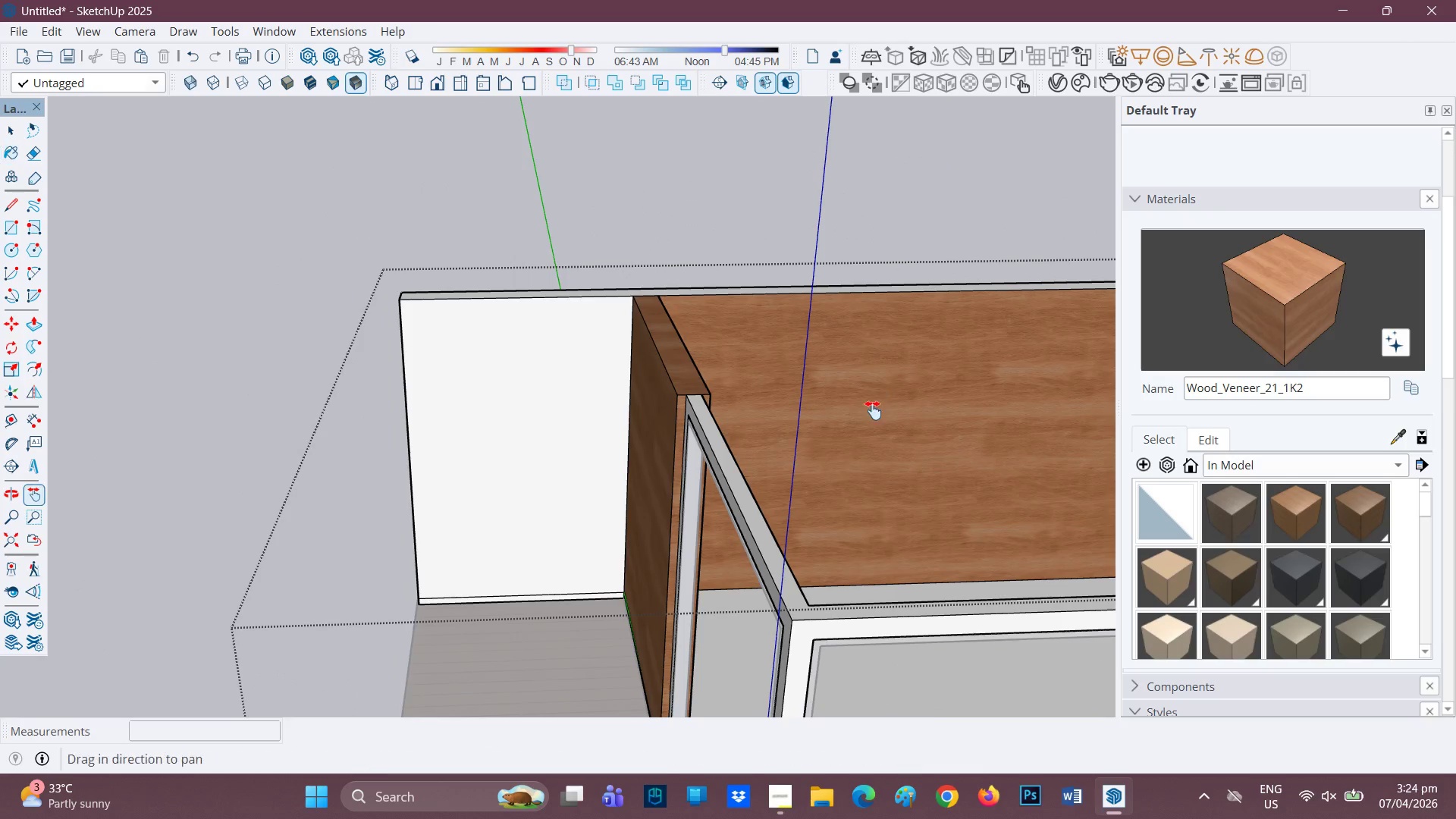 
left_click_drag(start_coordinate=[873, 410], to_coordinate=[434, 467])
 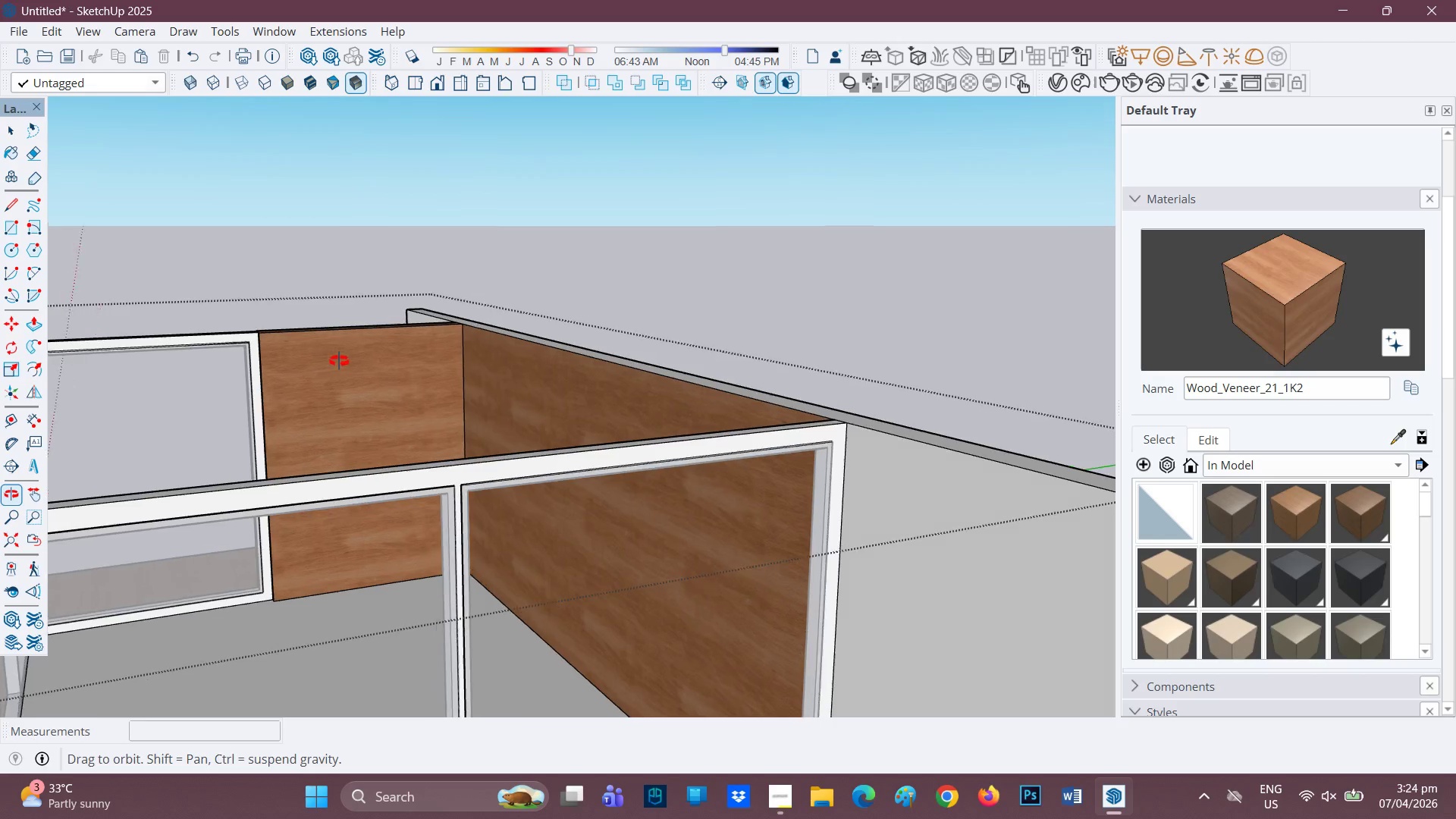 
scroll: coordinate [432, 368], scroll_direction: down, amount: 2.0
 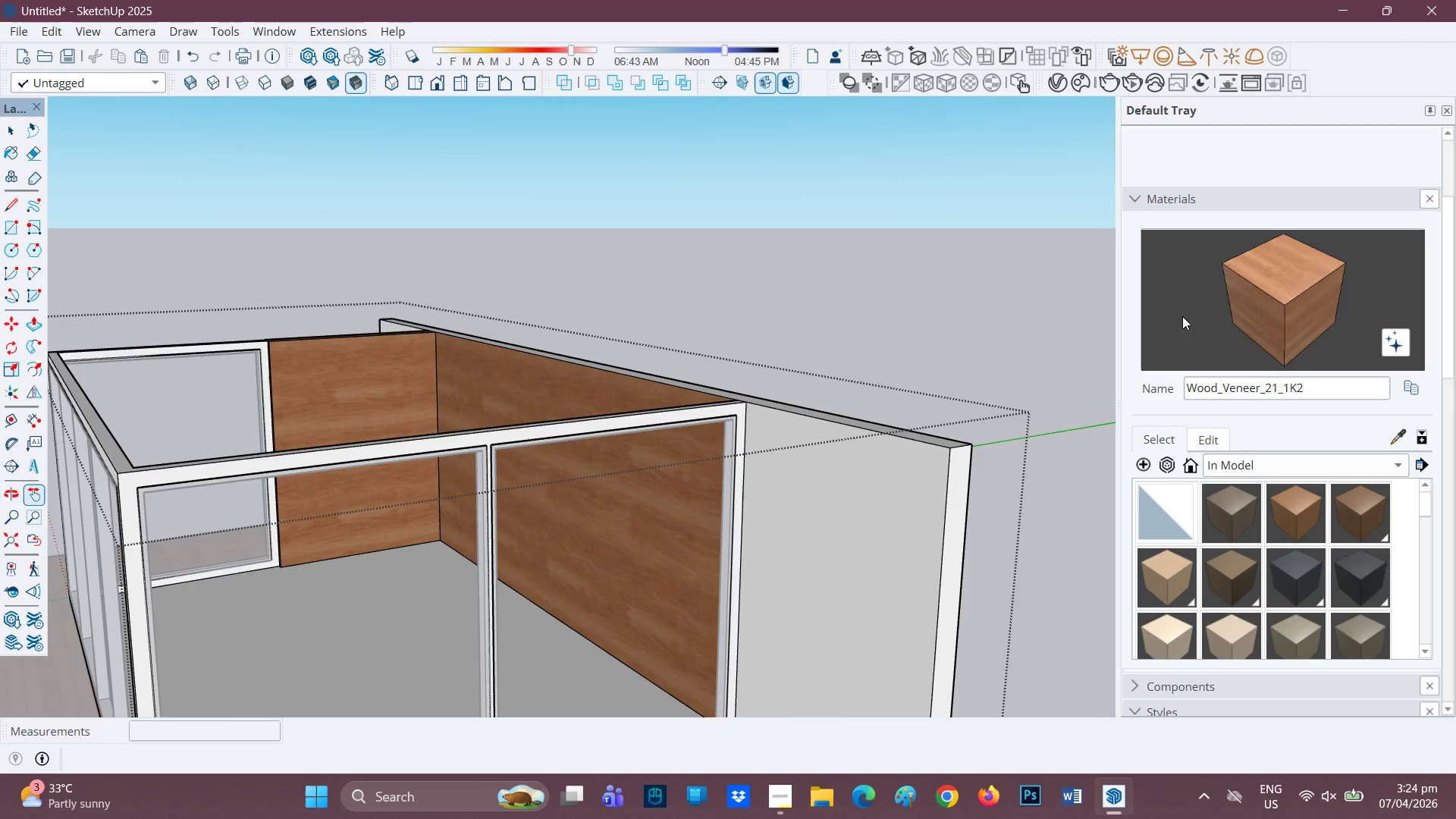 
left_click_drag(start_coordinate=[1230, 300], to_coordinate=[1225, 301])
 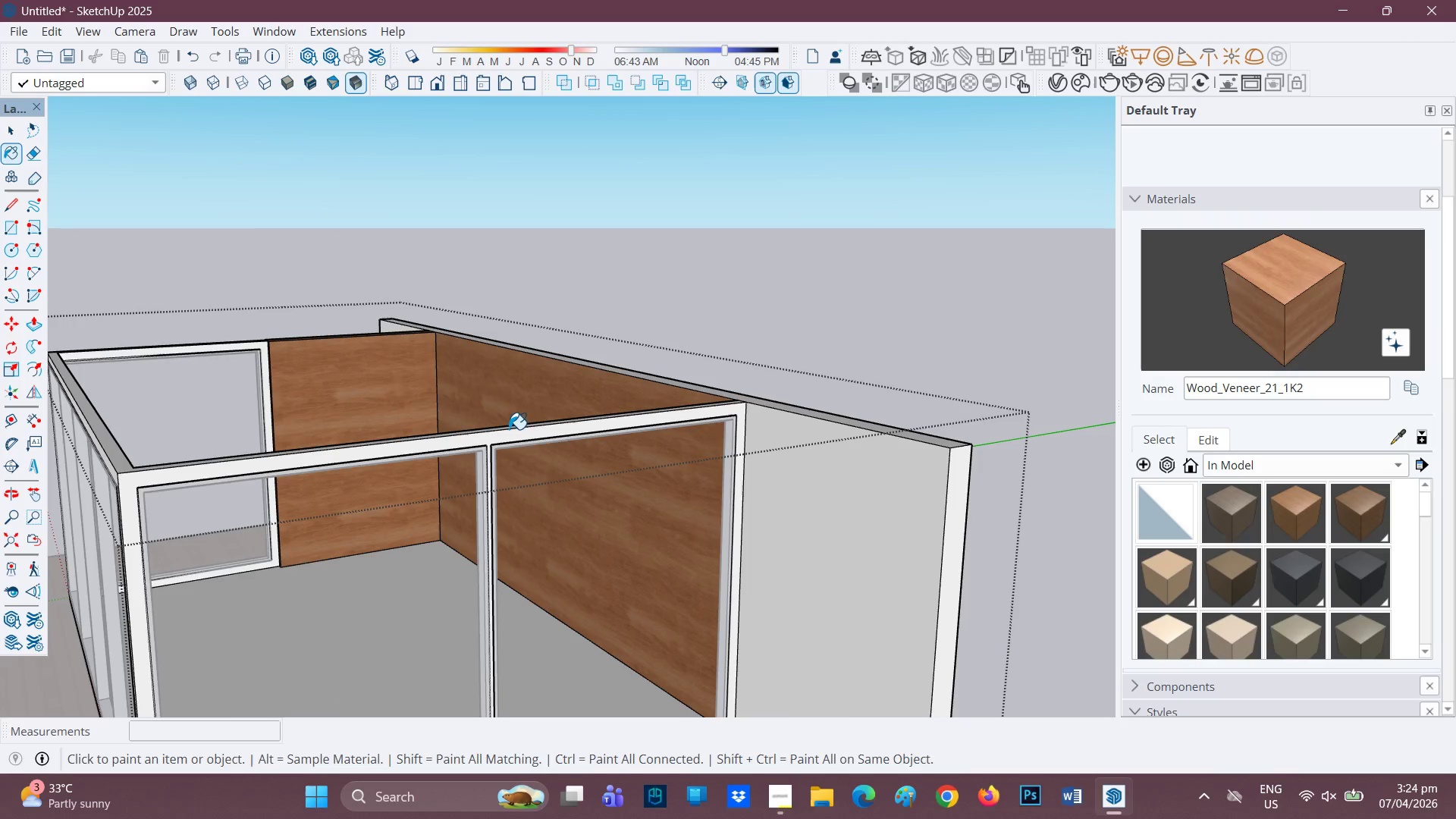 
wait(5.84)
 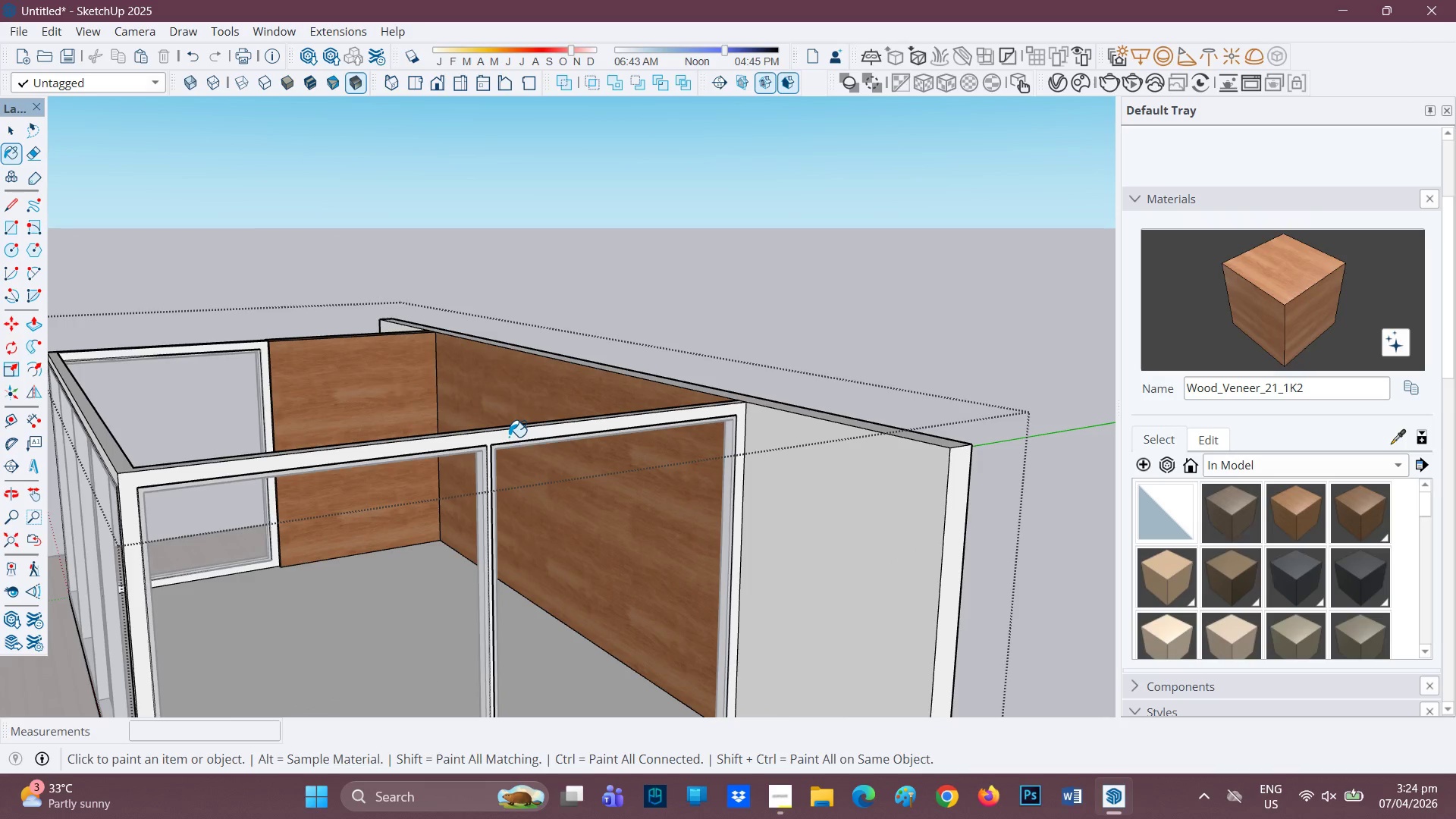 
scroll: coordinate [518, 481], scroll_direction: down, amount: 4.0
 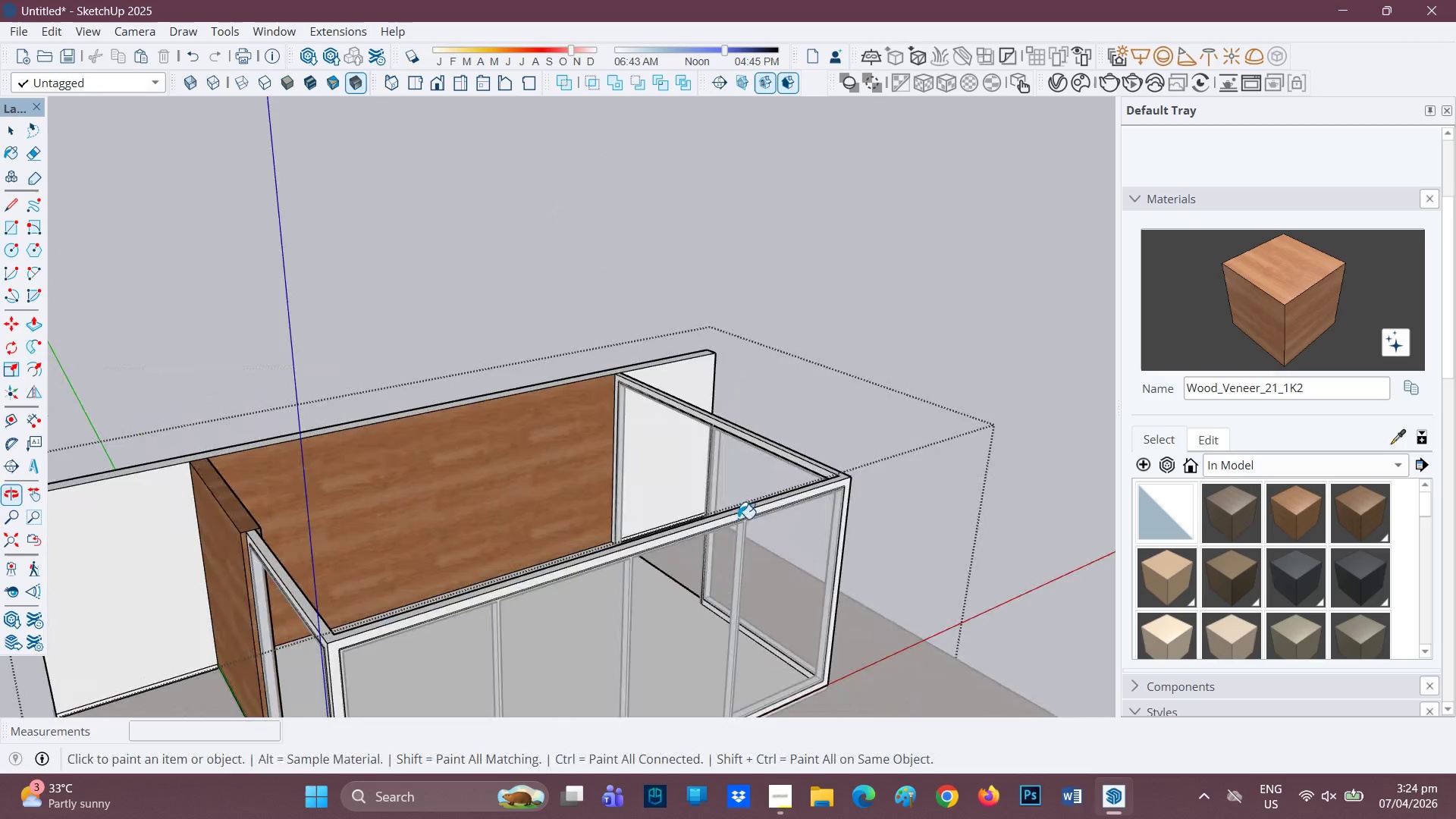 
scroll: coordinate [335, 507], scroll_direction: up, amount: 3.0
 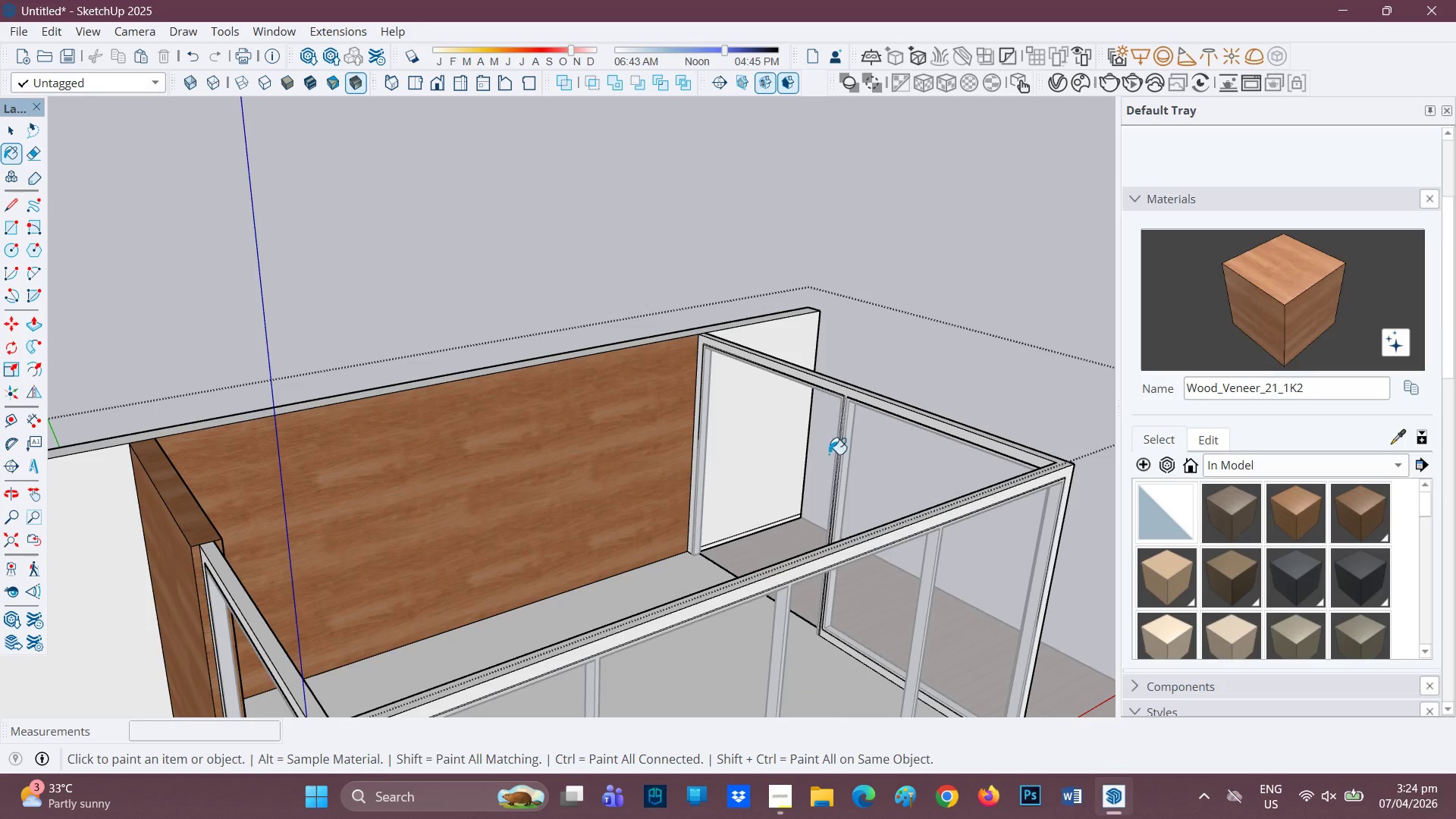 
scroll: coordinate [808, 391], scroll_direction: down, amount: 1.0
 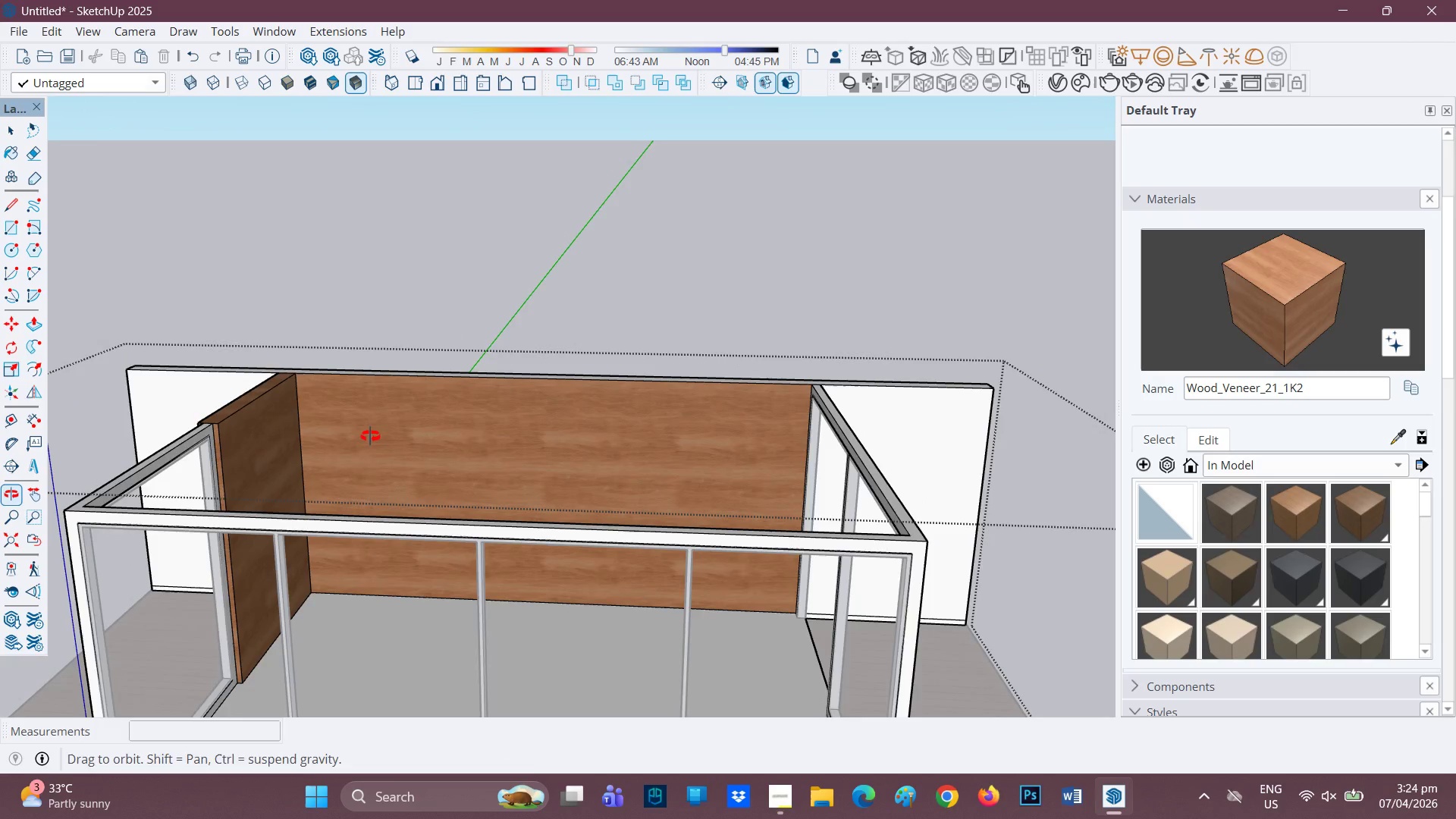 
left_click([956, 426])
 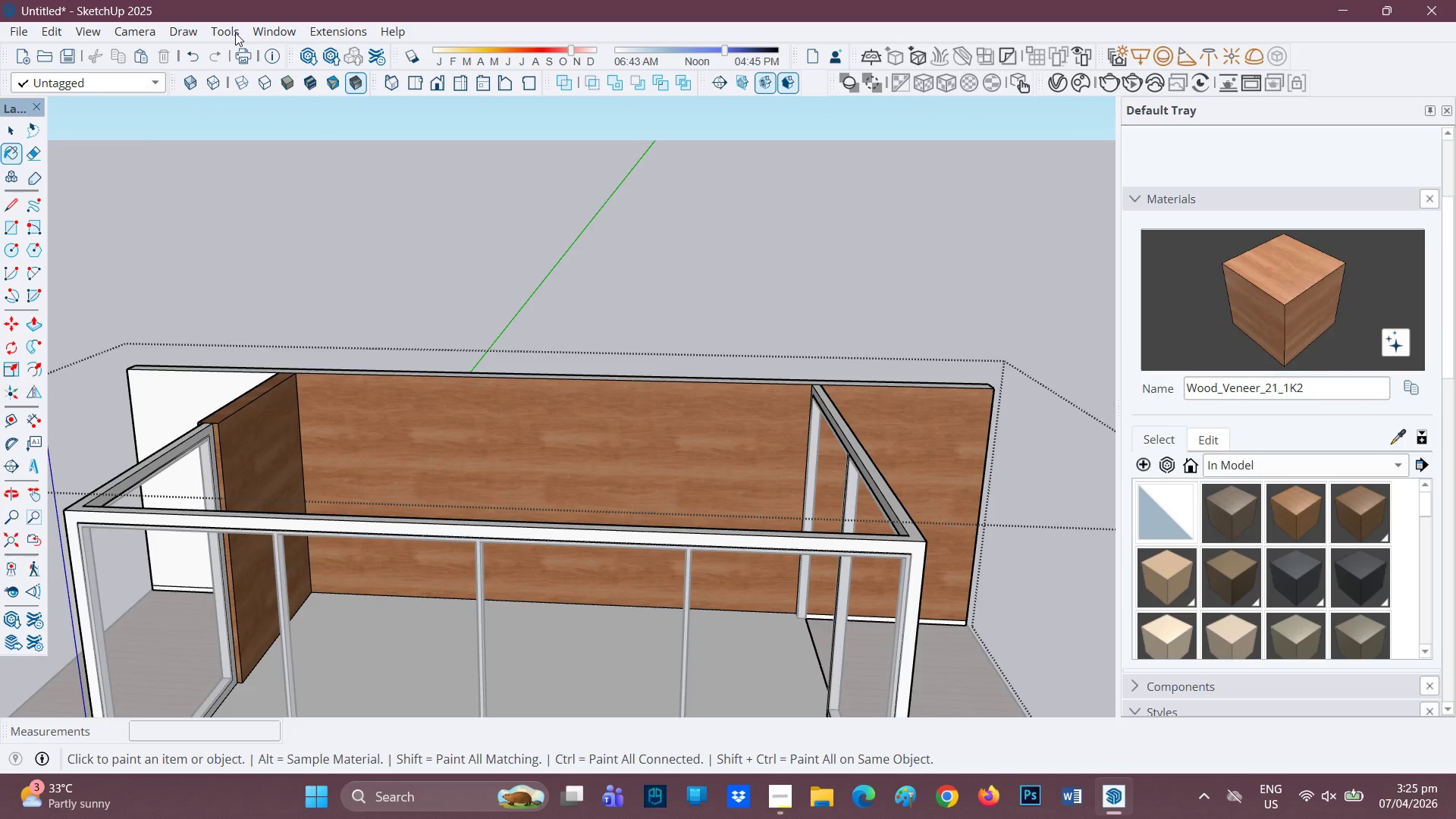 
wait(13.42)
 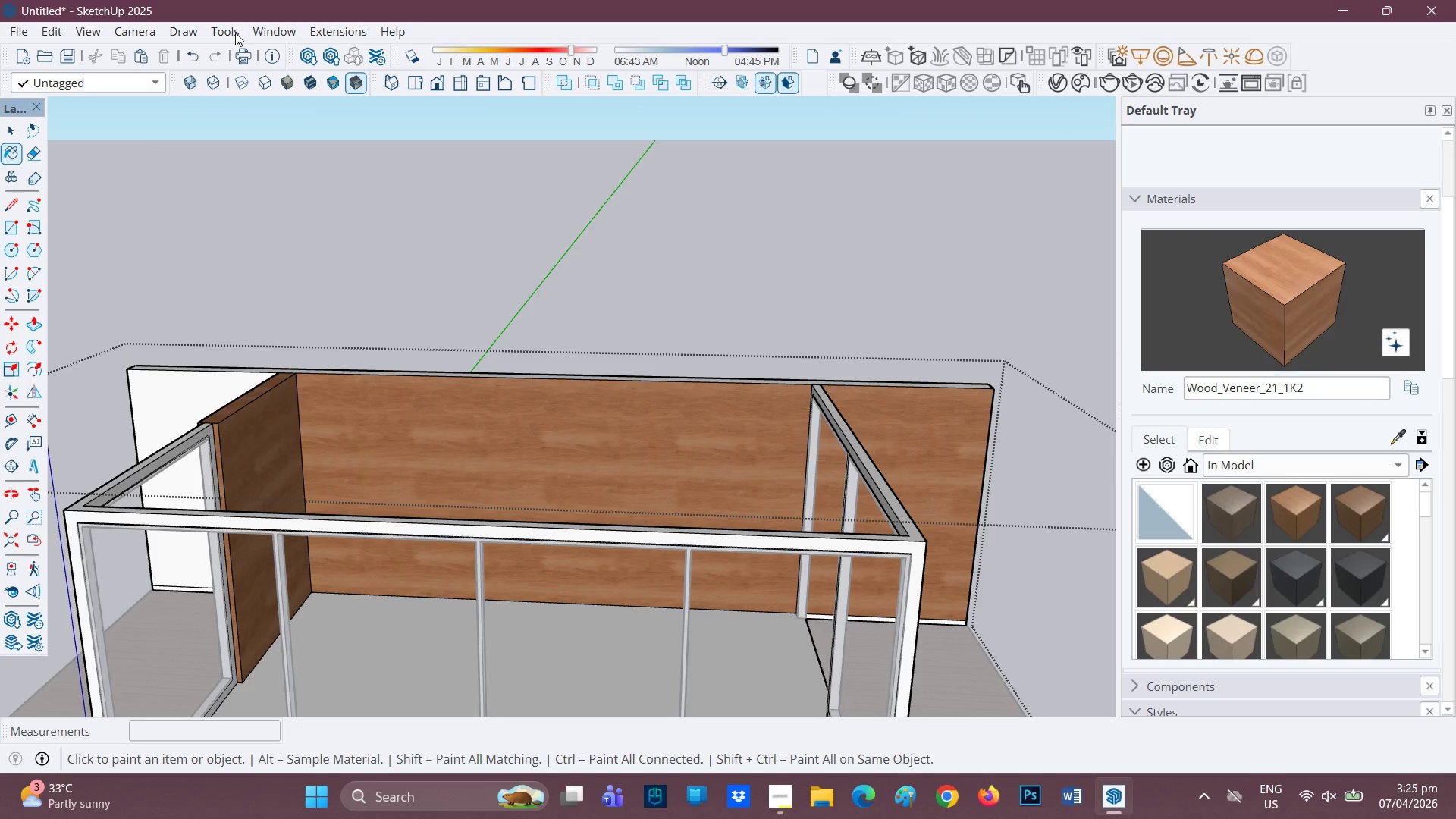 
left_click([303, 52])
 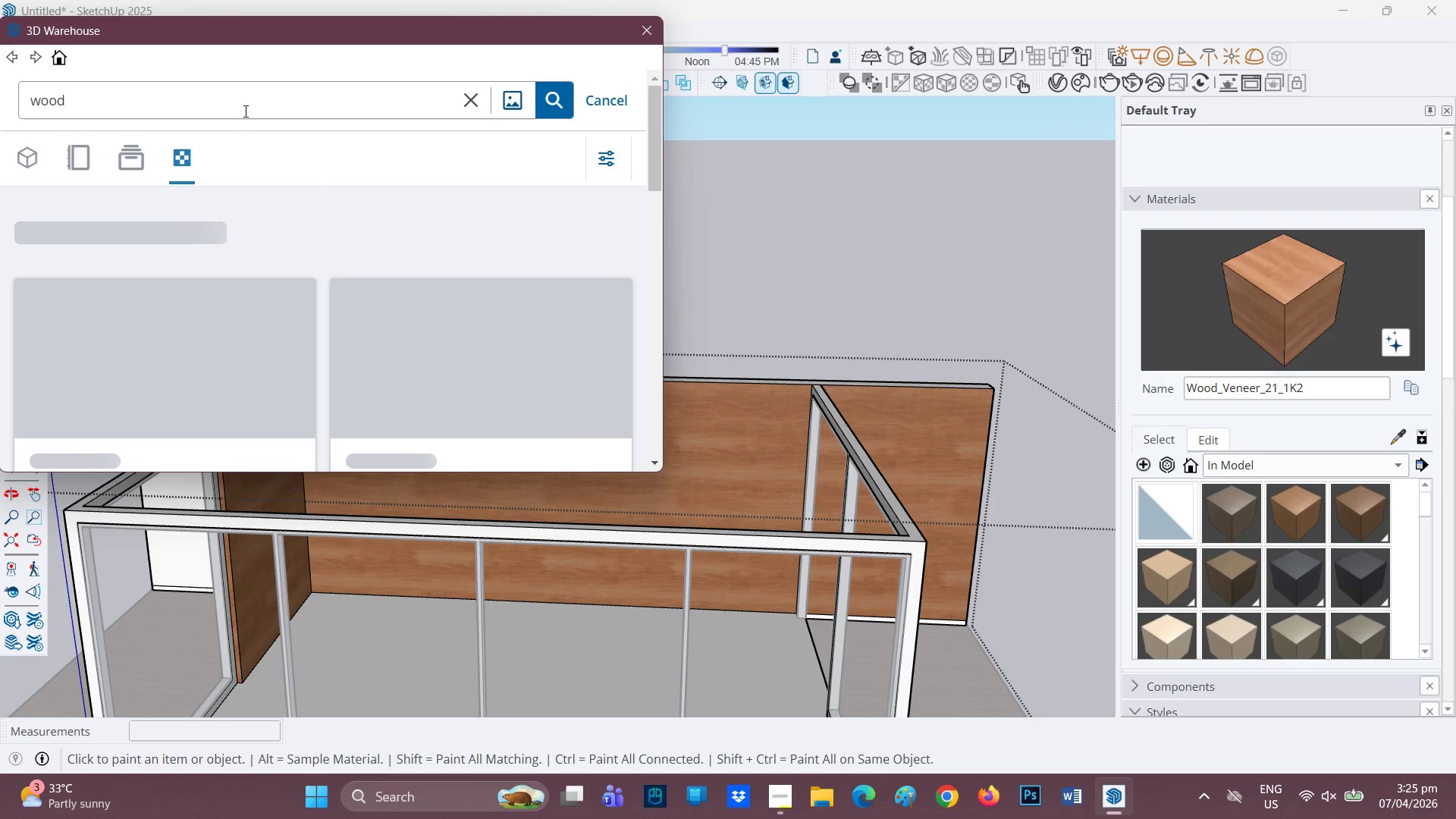 
wait(14.36)
 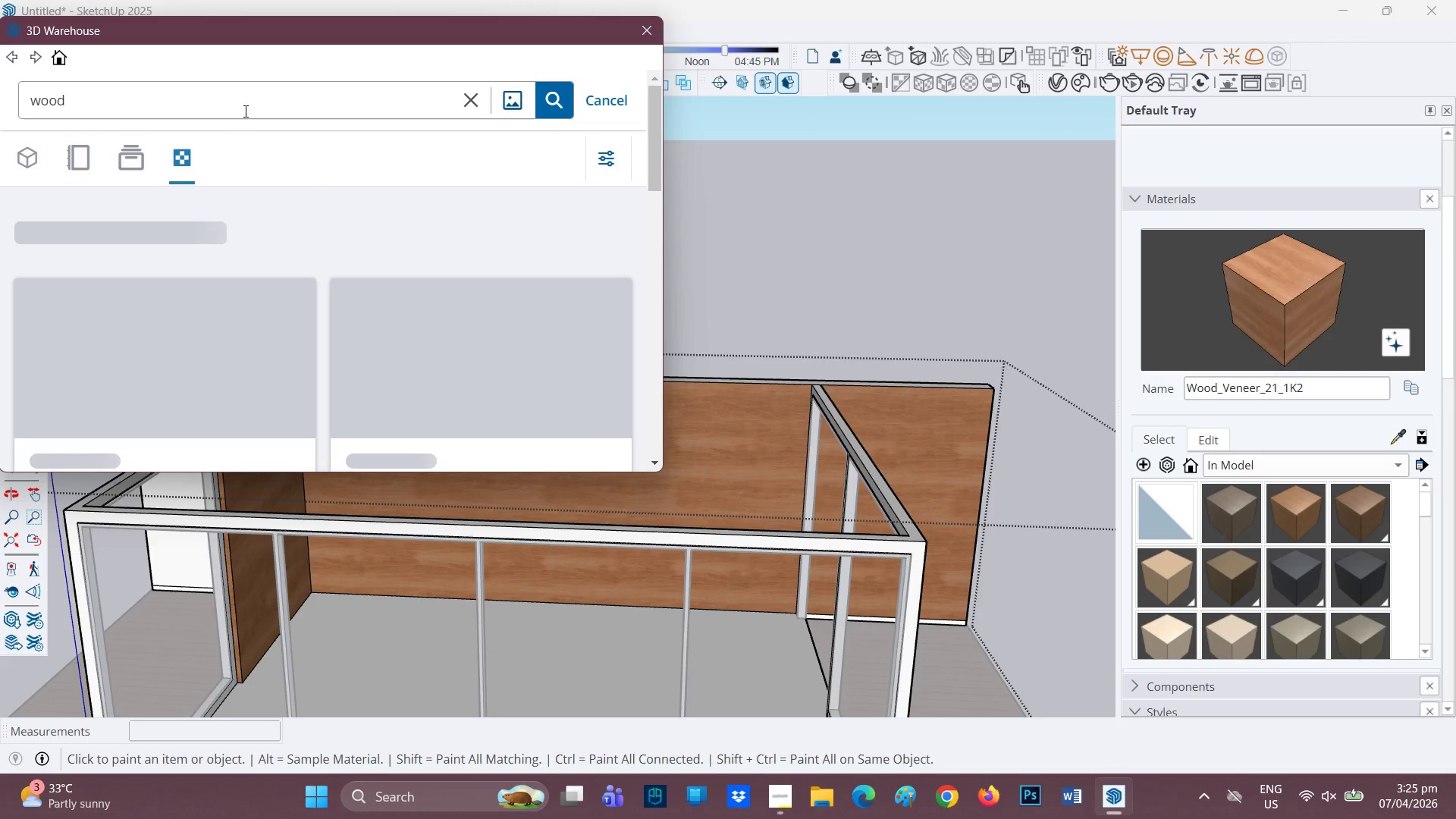 
scroll: coordinate [339, 300], scroll_direction: down, amount: 9.0
 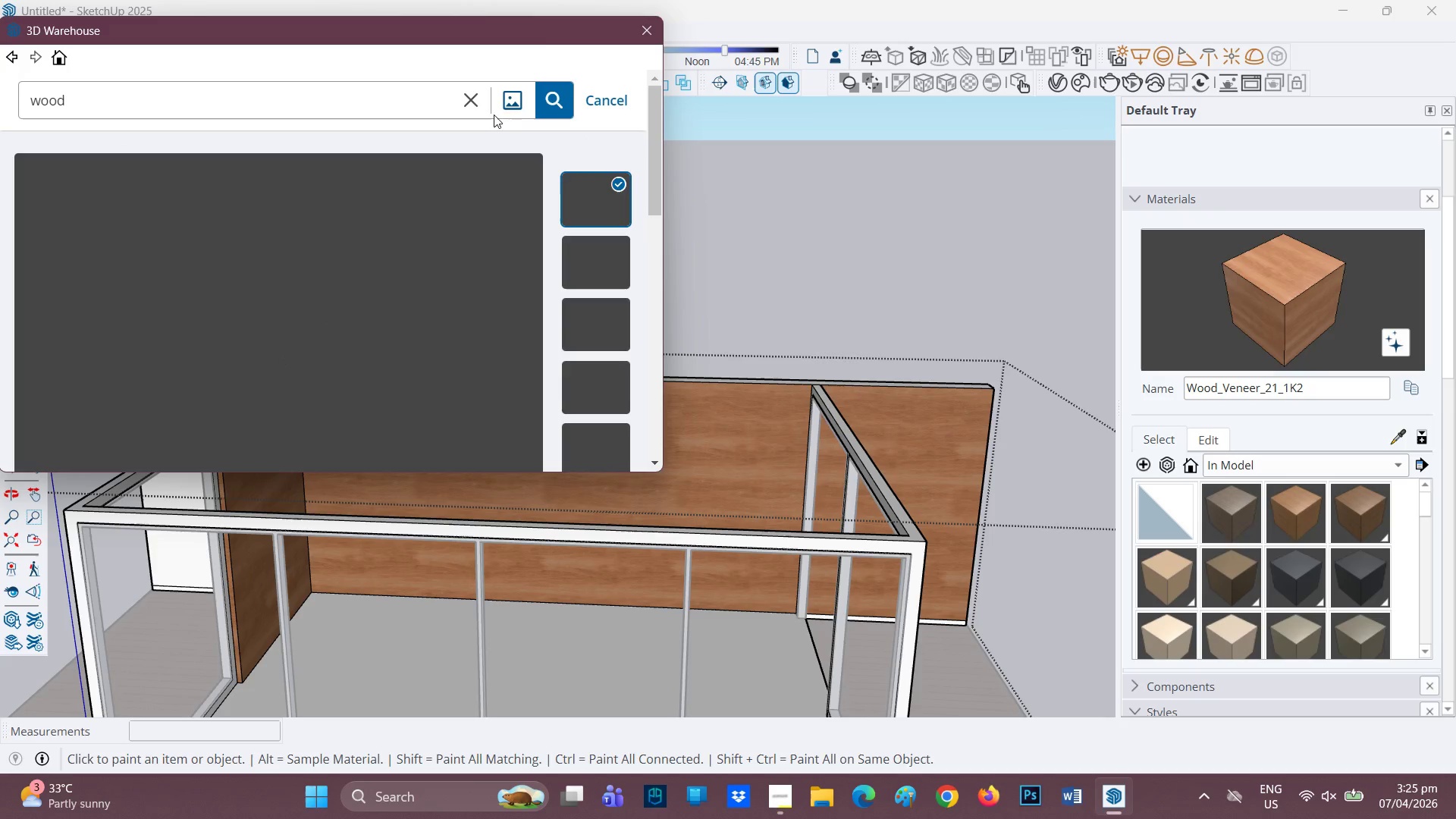 
wait(7.49)
 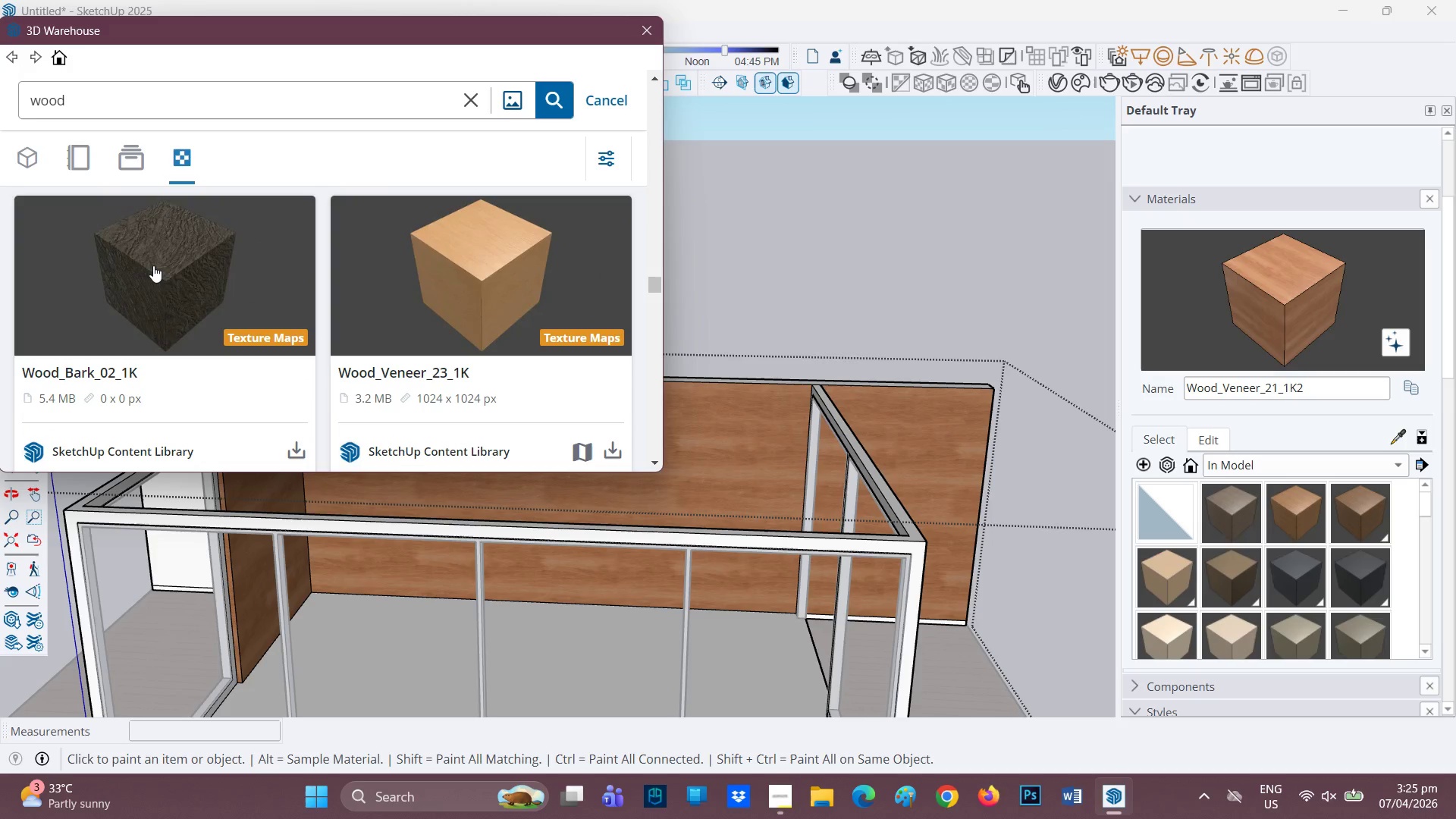 
scroll: coordinate [248, 265], scroll_direction: down, amount: 1.0
 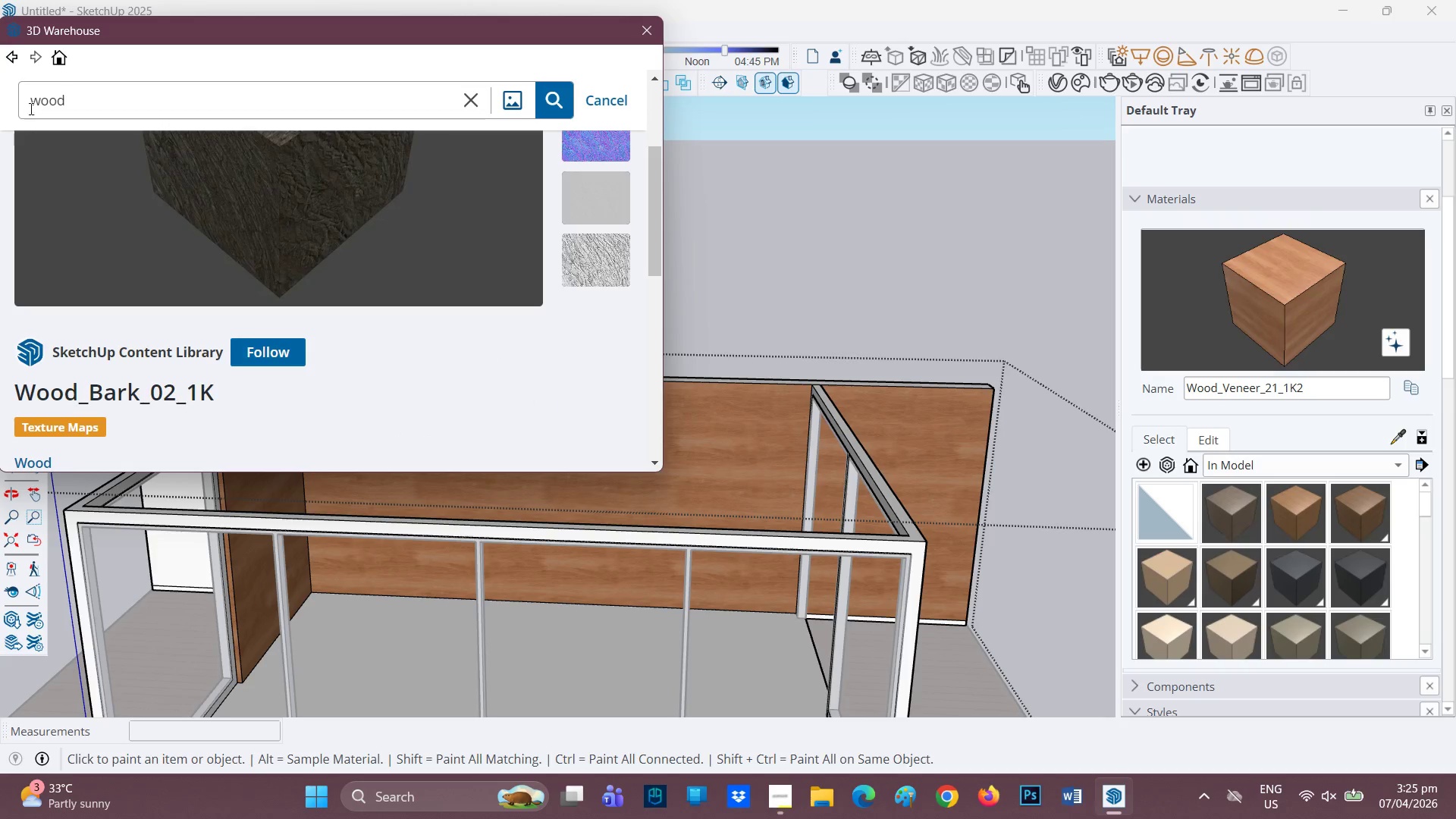 
left_click([9, 54])
 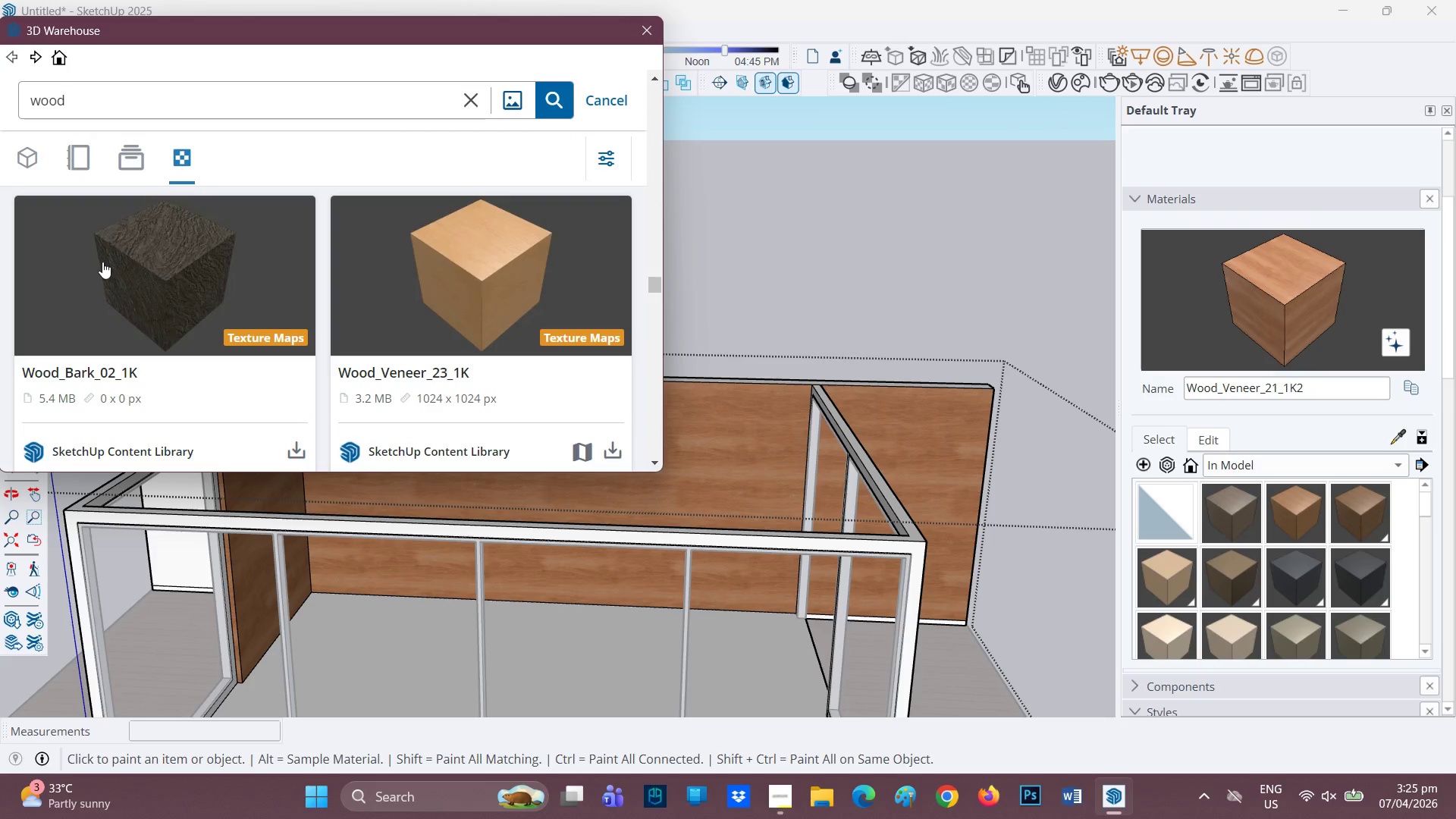 
scroll: coordinate [127, 312], scroll_direction: down, amount: 1.0
 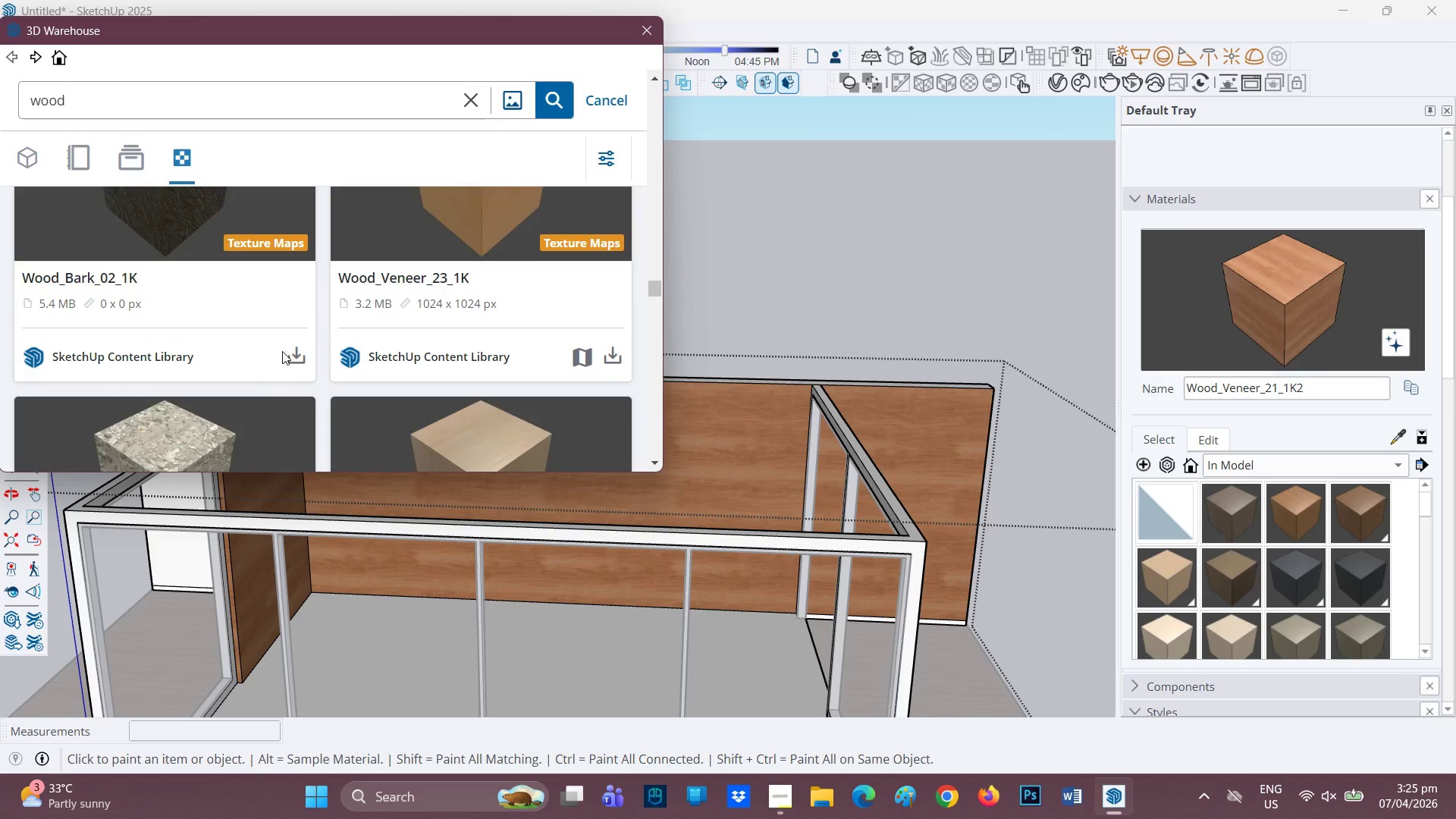 
left_click([291, 355])
 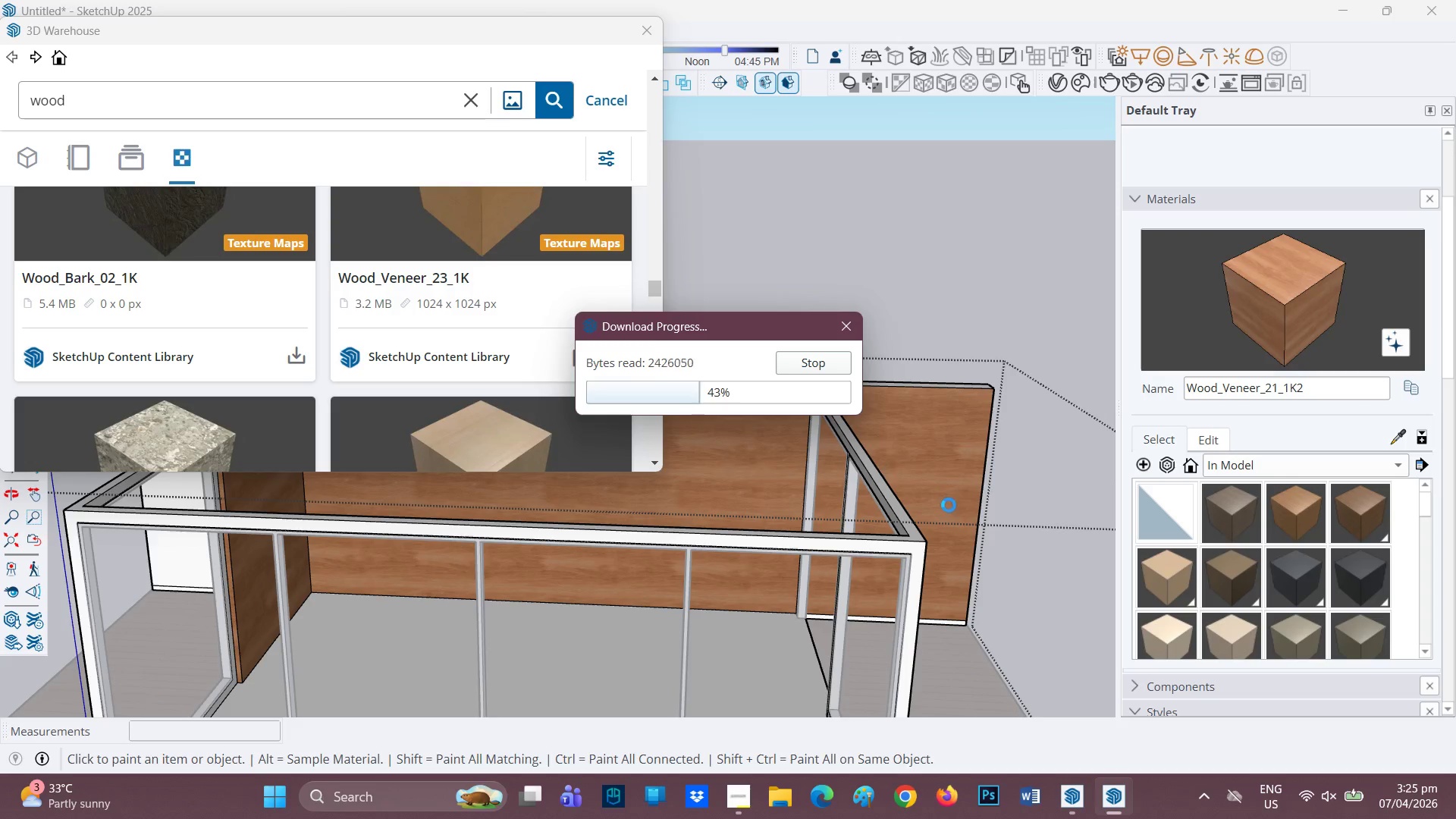 
wait(9.95)
 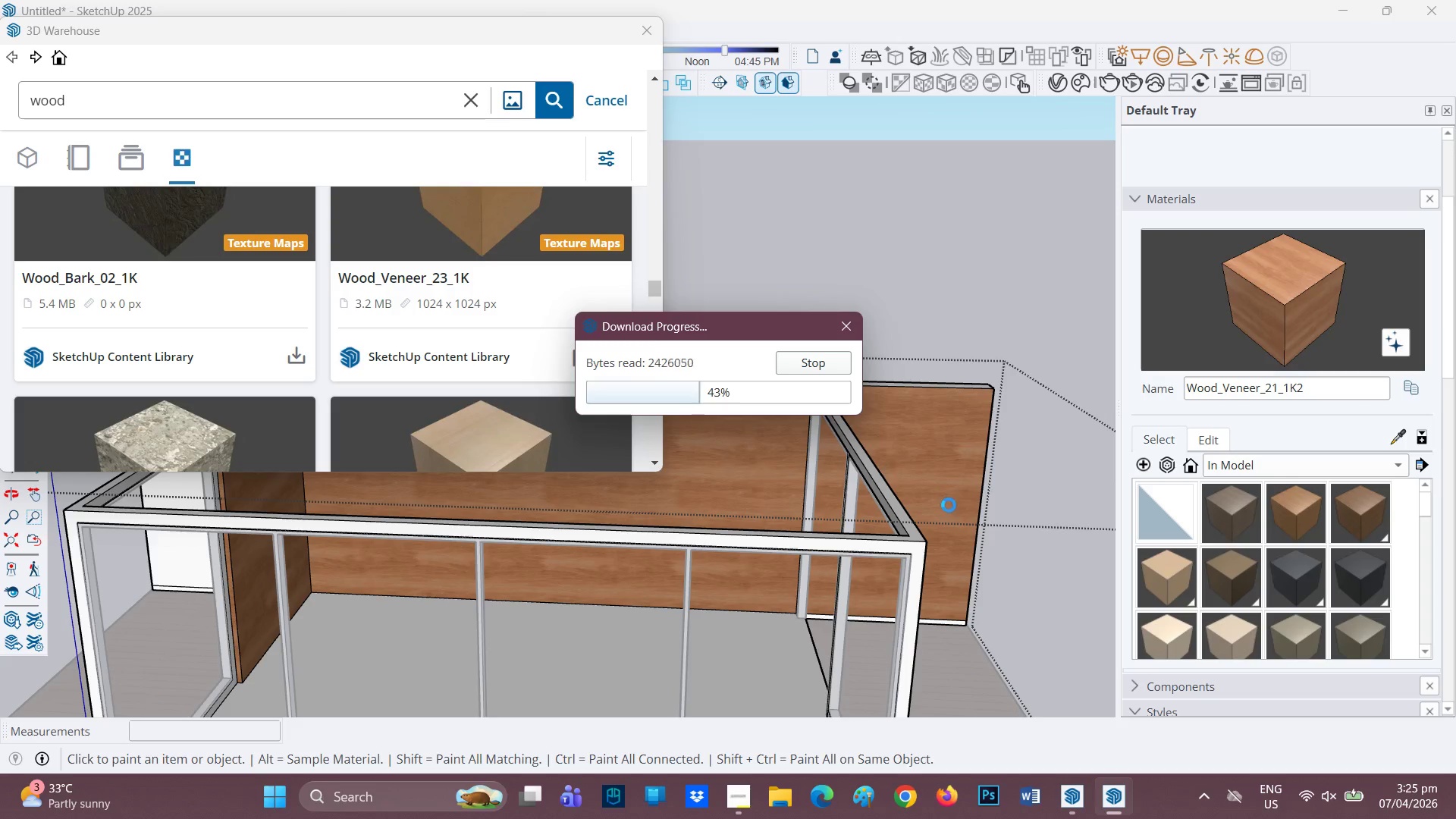 
left_click([955, 456])
 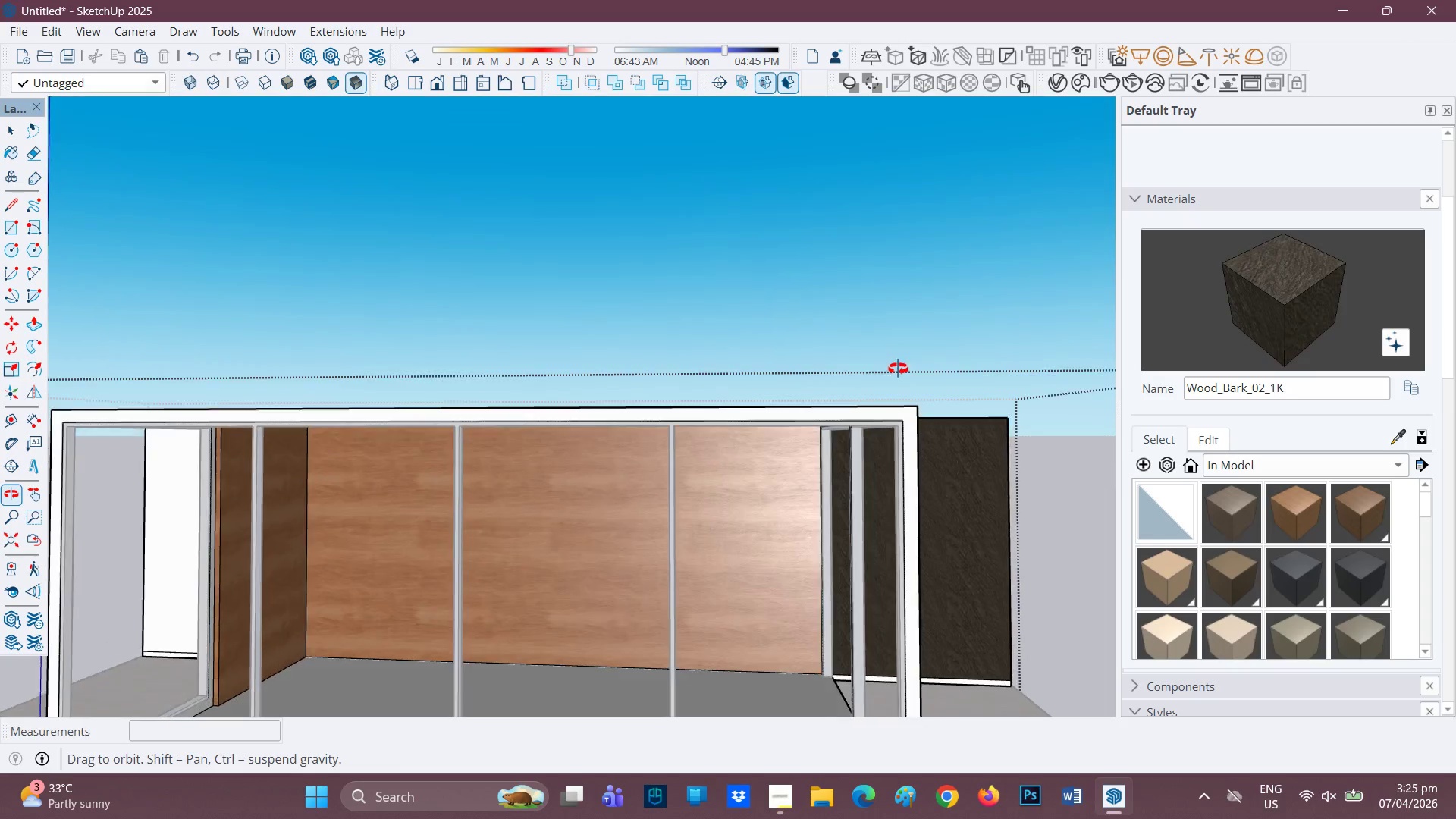 
scroll: coordinate [969, 682], scroll_direction: up, amount: 6.0
 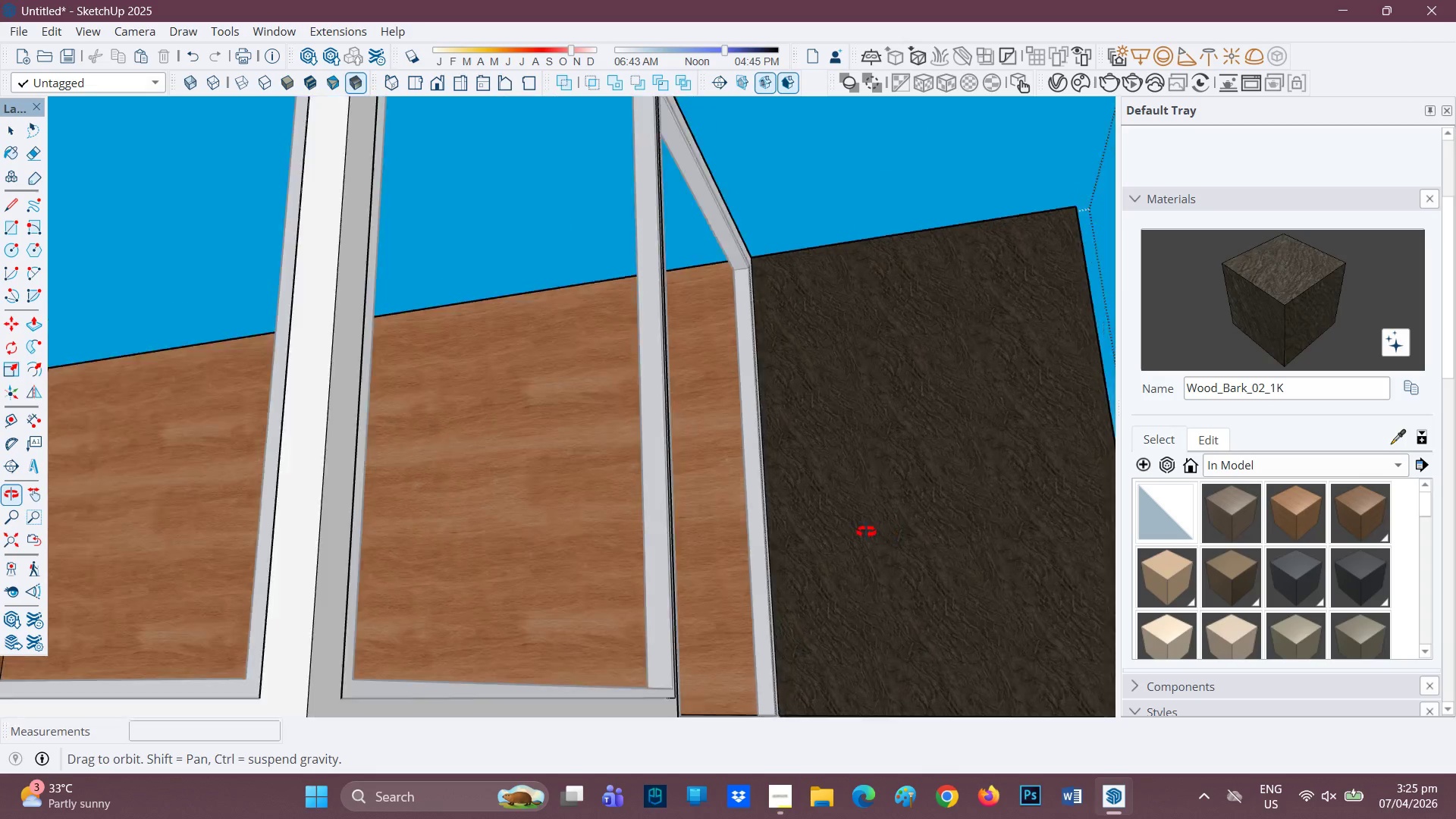 
scroll: coordinate [830, 551], scroll_direction: down, amount: 7.0
 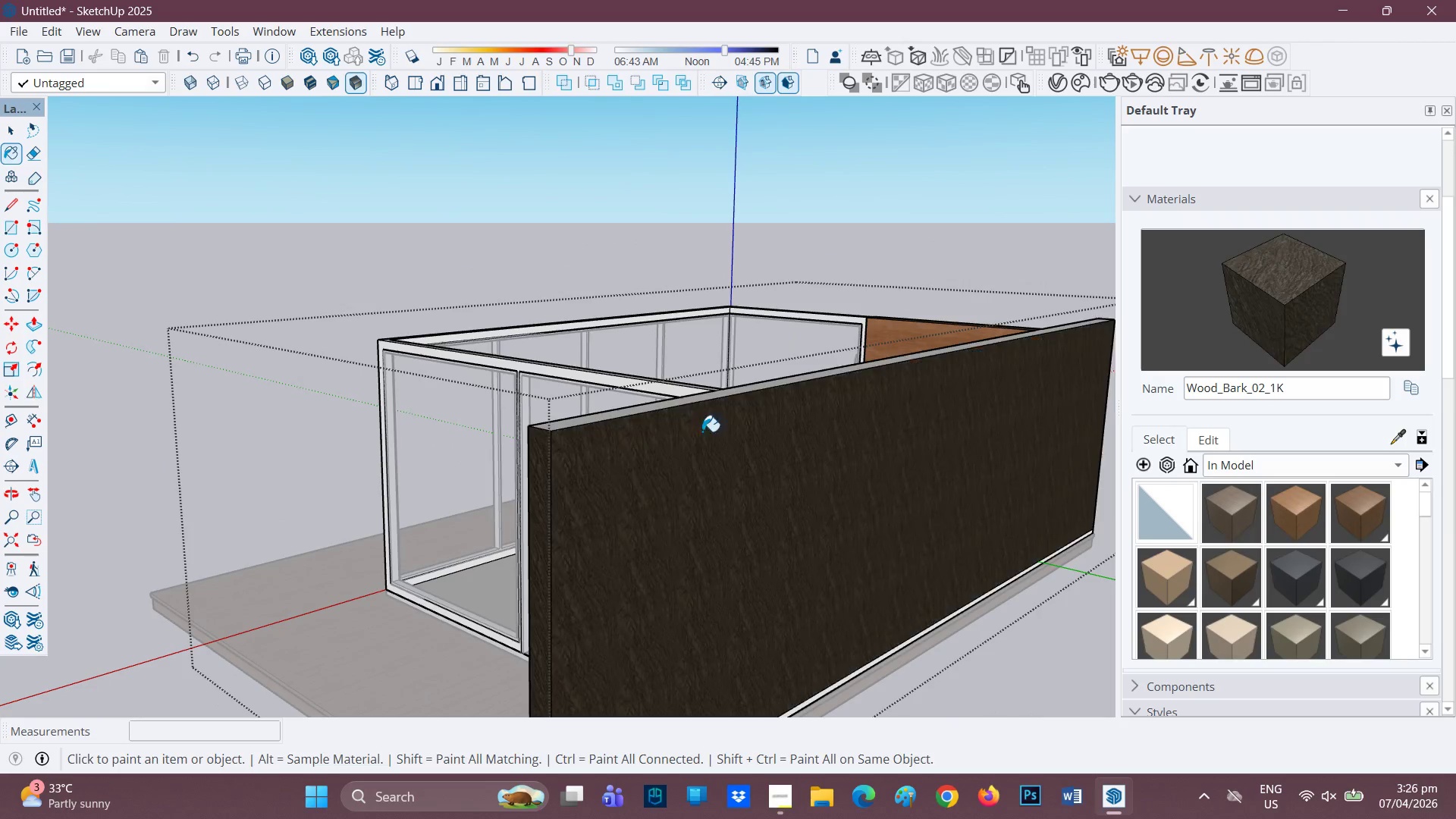 
scroll: coordinate [594, 550], scroll_direction: up, amount: 1.0
 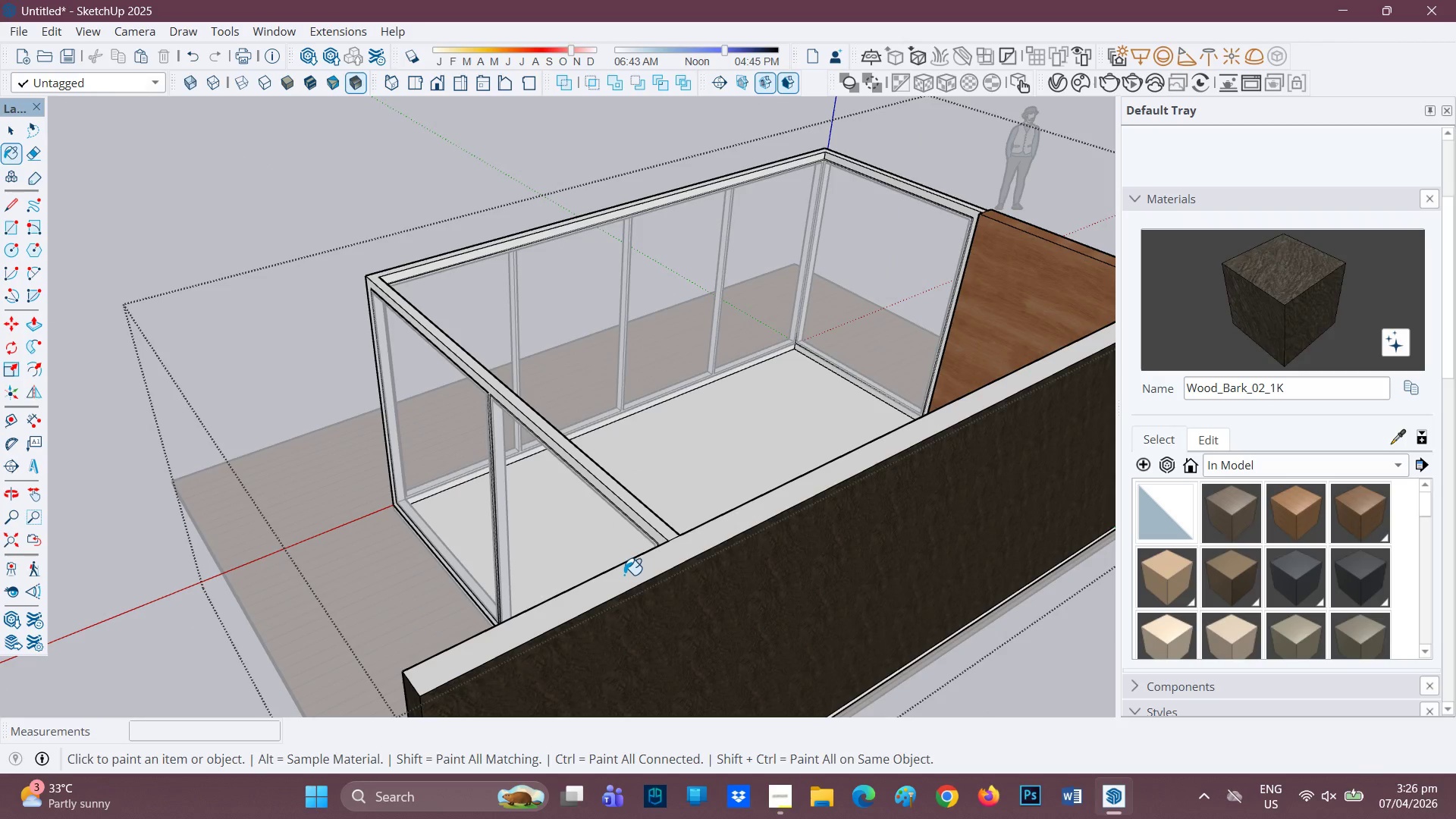 
left_click([624, 575])
 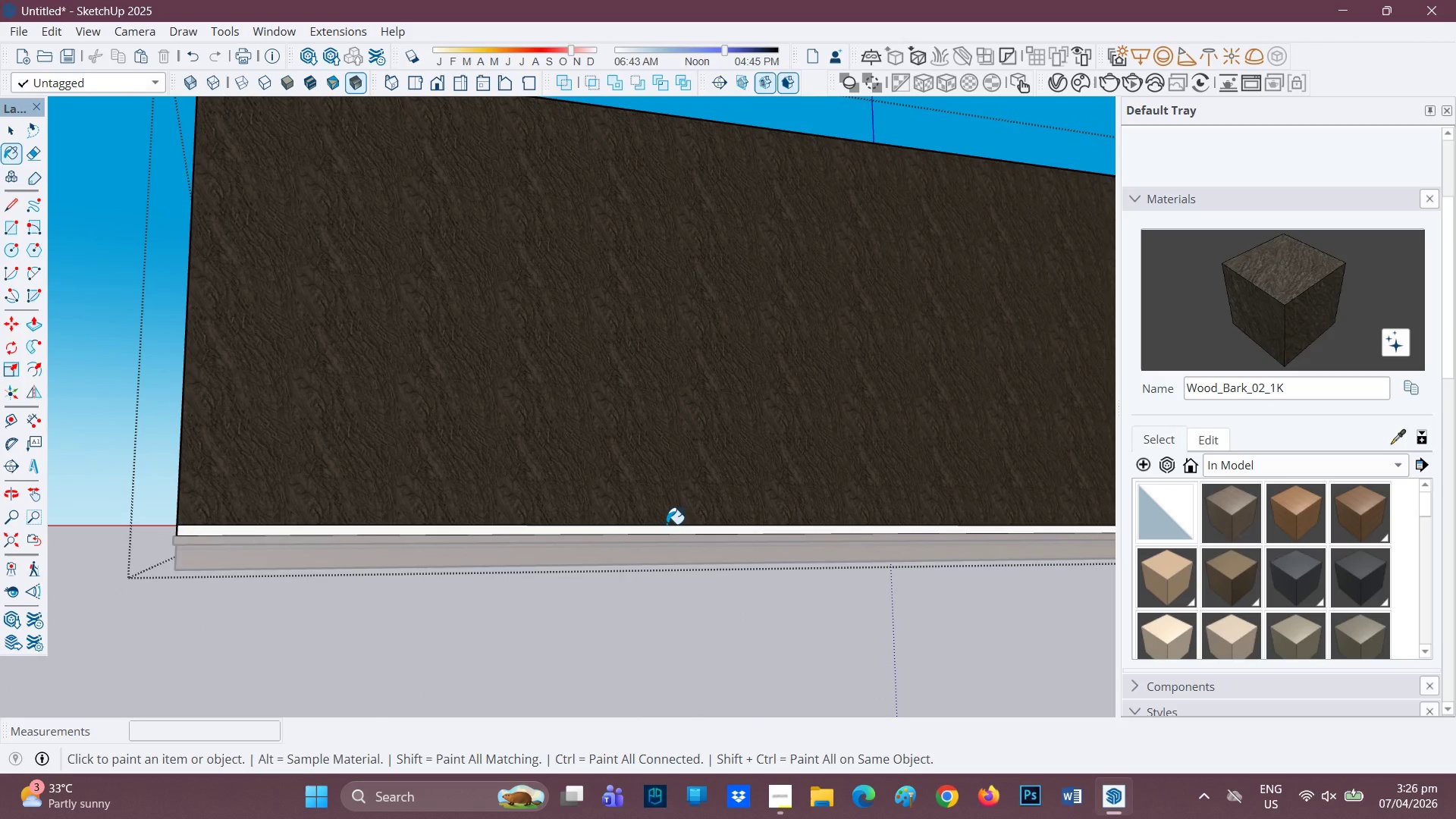 
left_click([657, 526])
 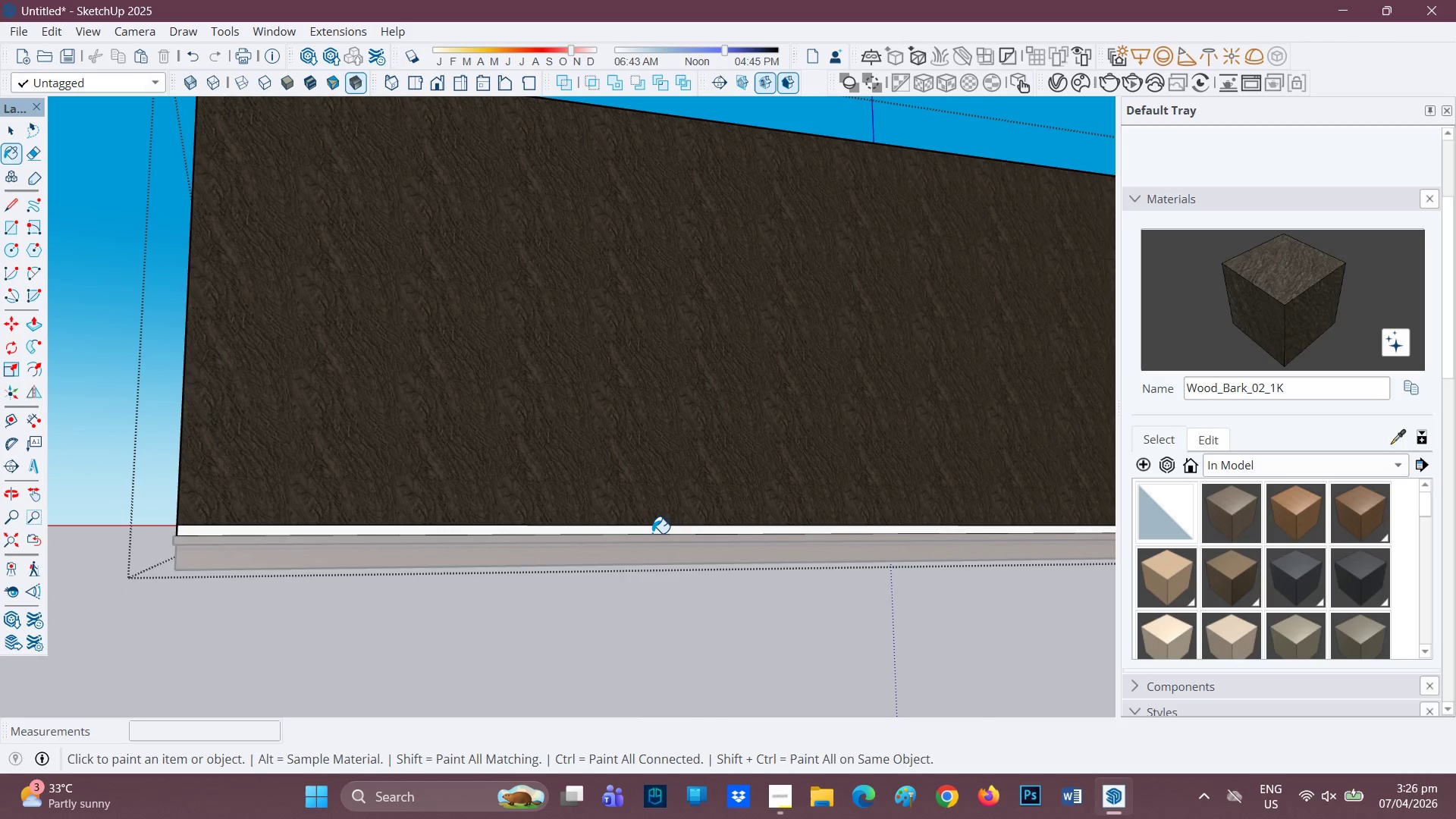 
left_click([652, 533])
 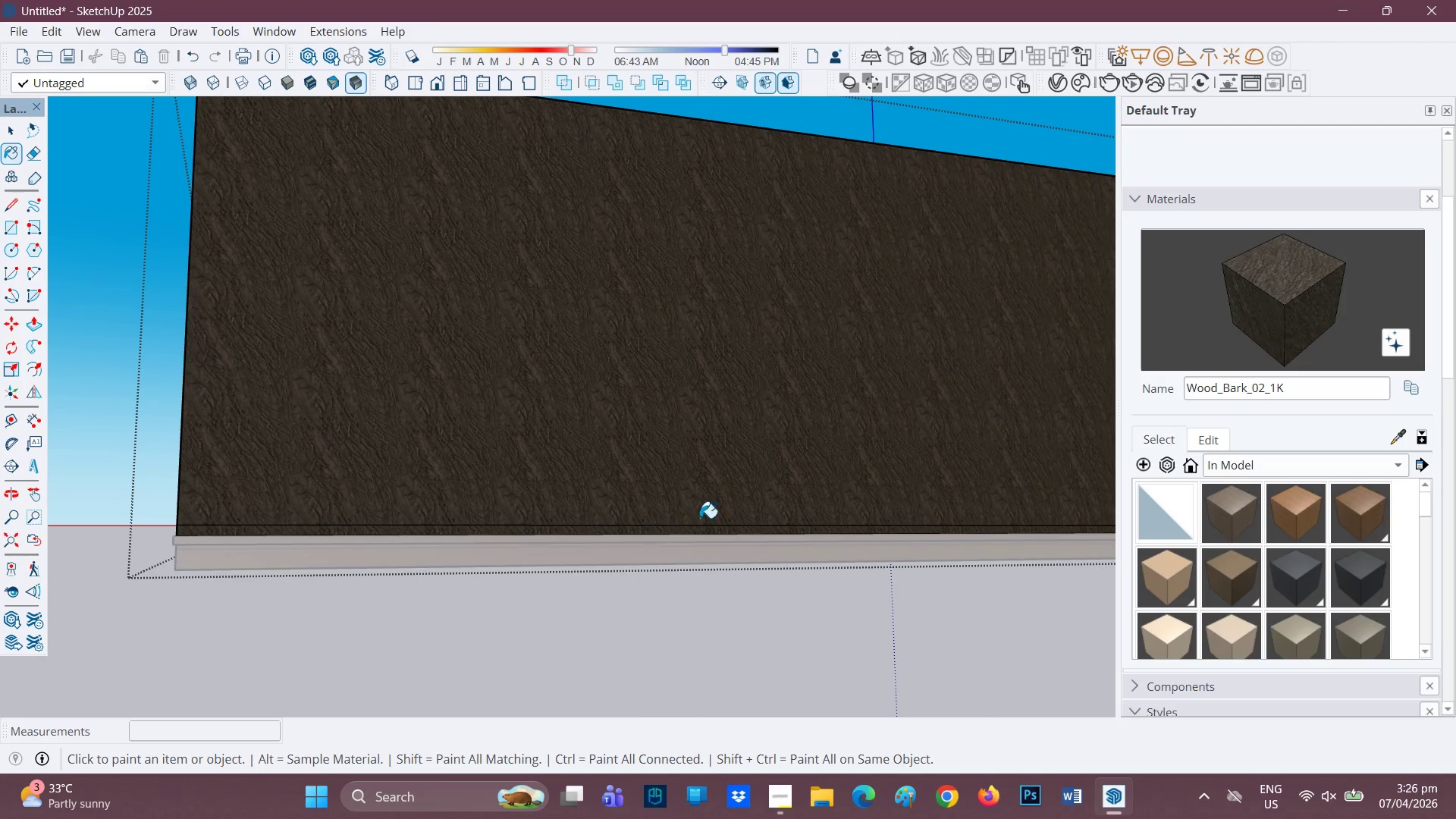 
scroll: coordinate [258, 517], scroll_direction: down, amount: 4.0
 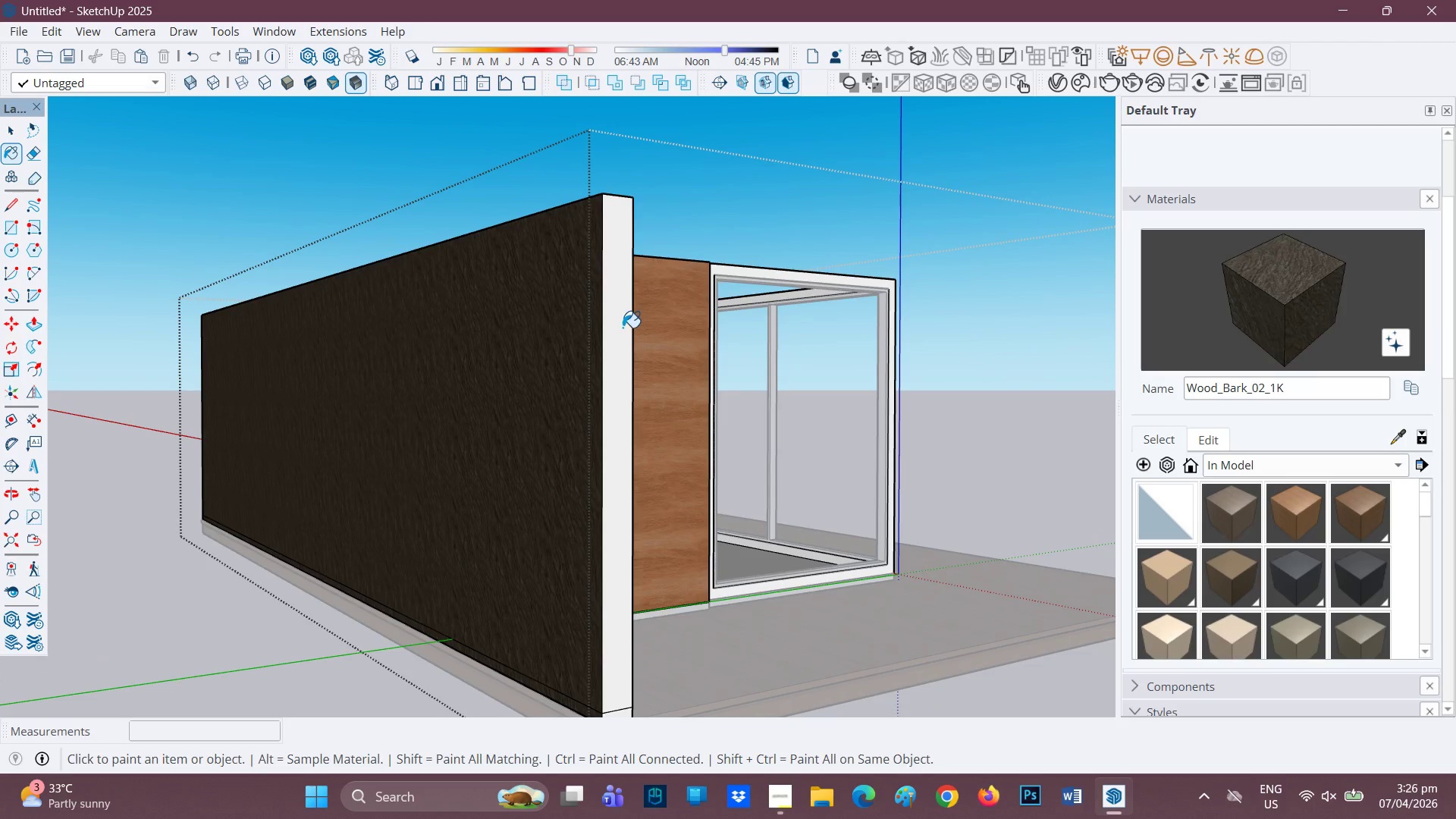 
left_click([623, 327])
 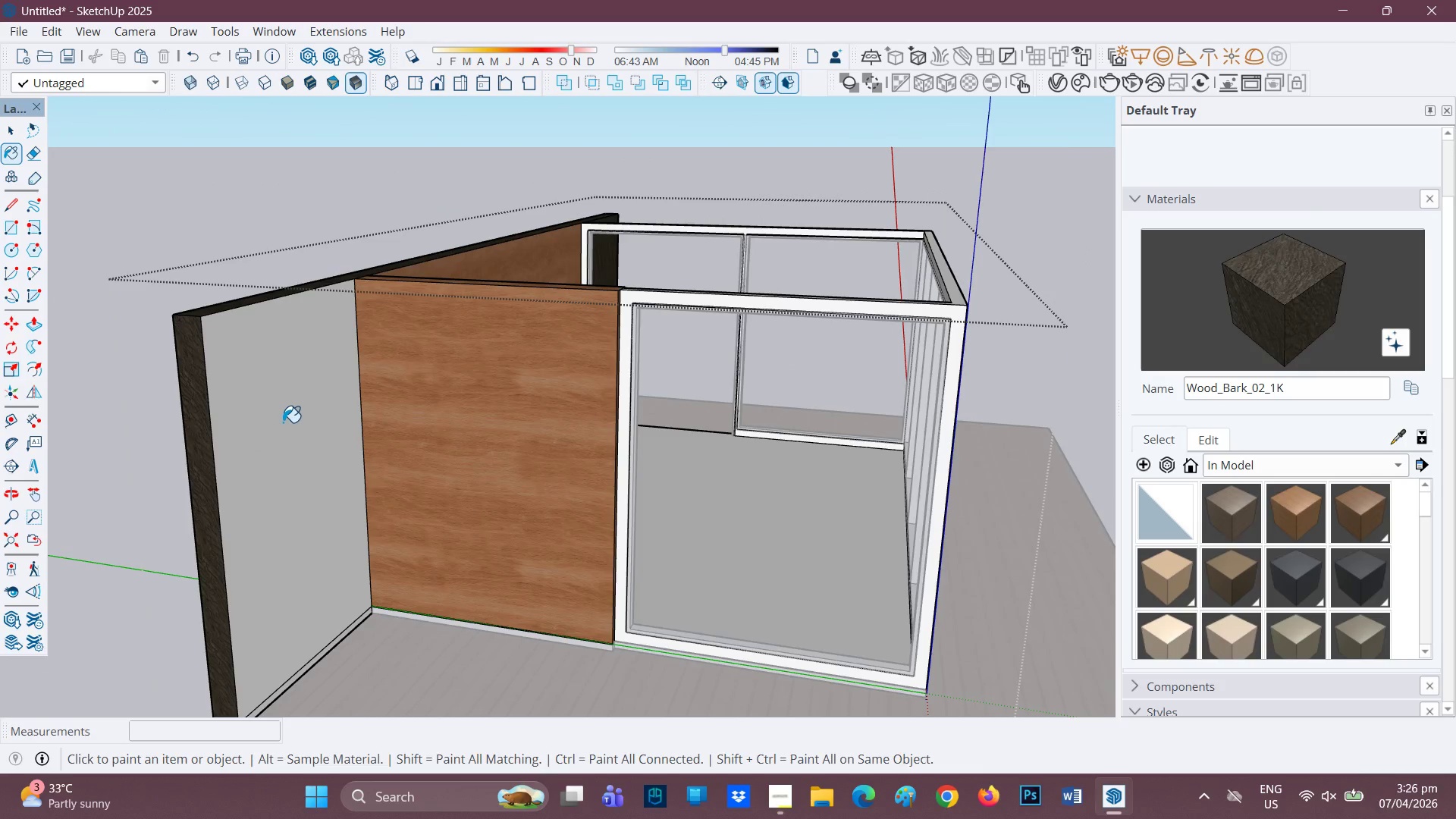 
scroll: coordinate [346, 646], scroll_direction: up, amount: 5.0
 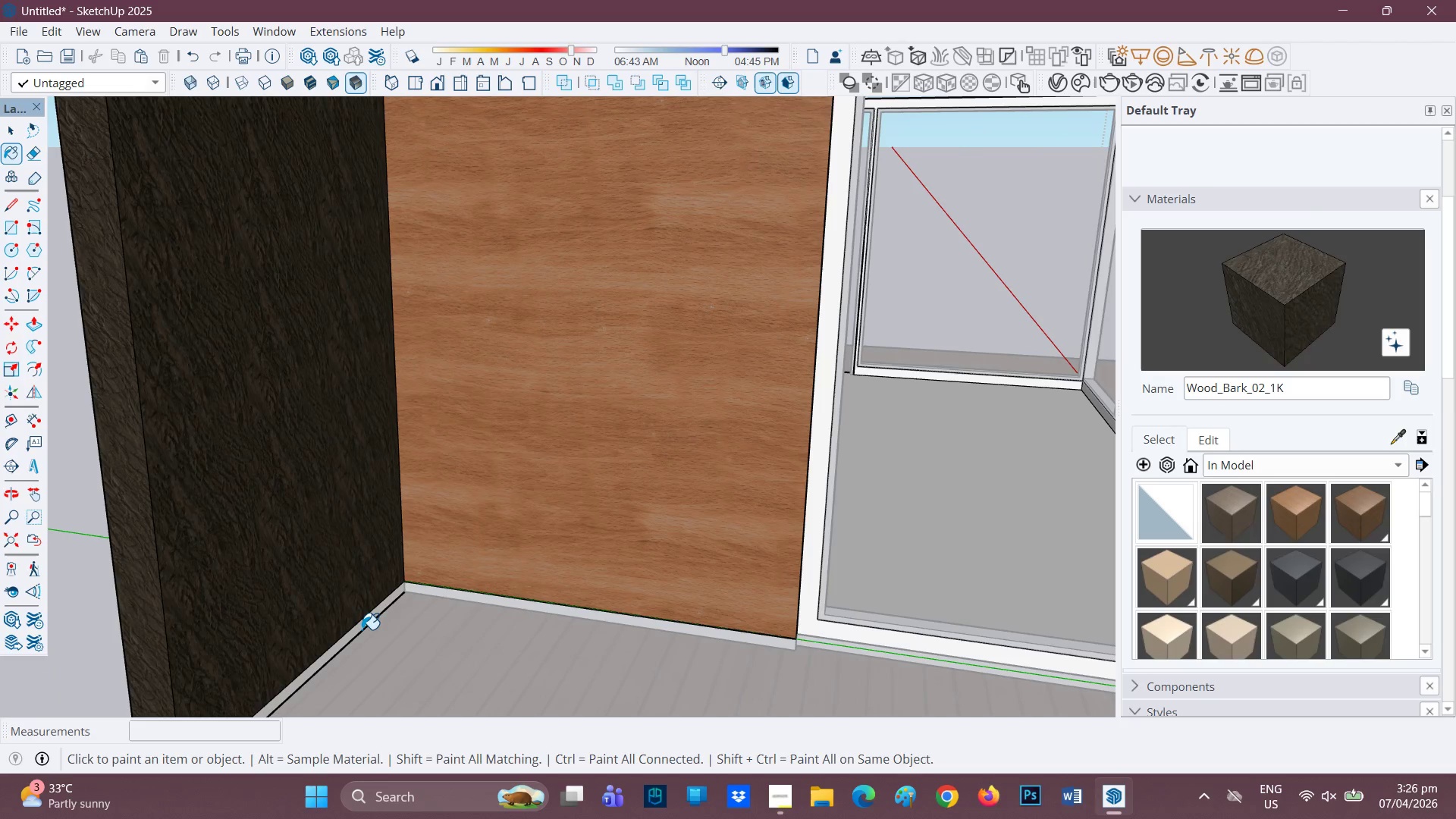 
left_click([362, 629])
 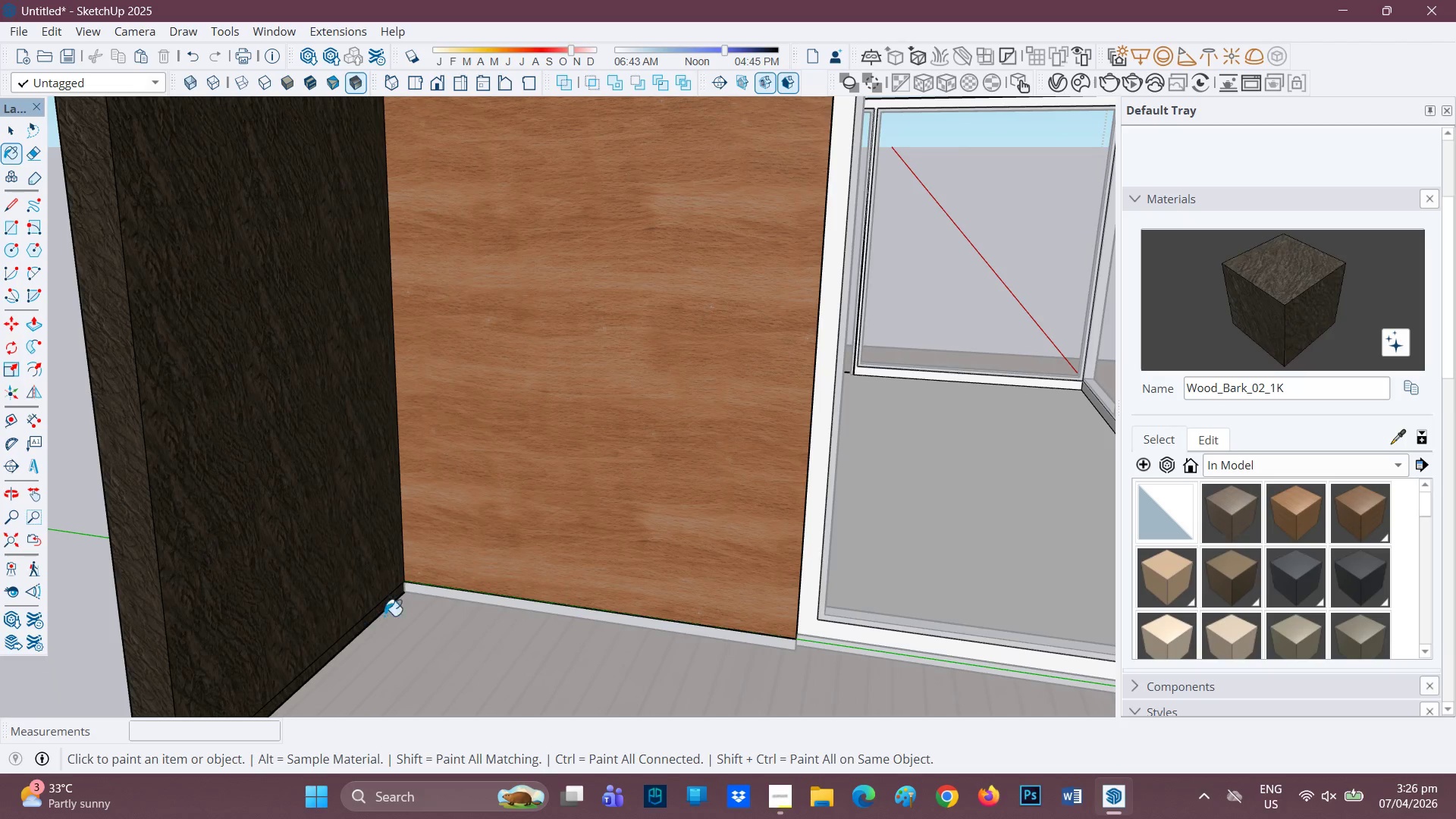 
scroll: coordinate [873, 479], scroll_direction: down, amount: 3.0
 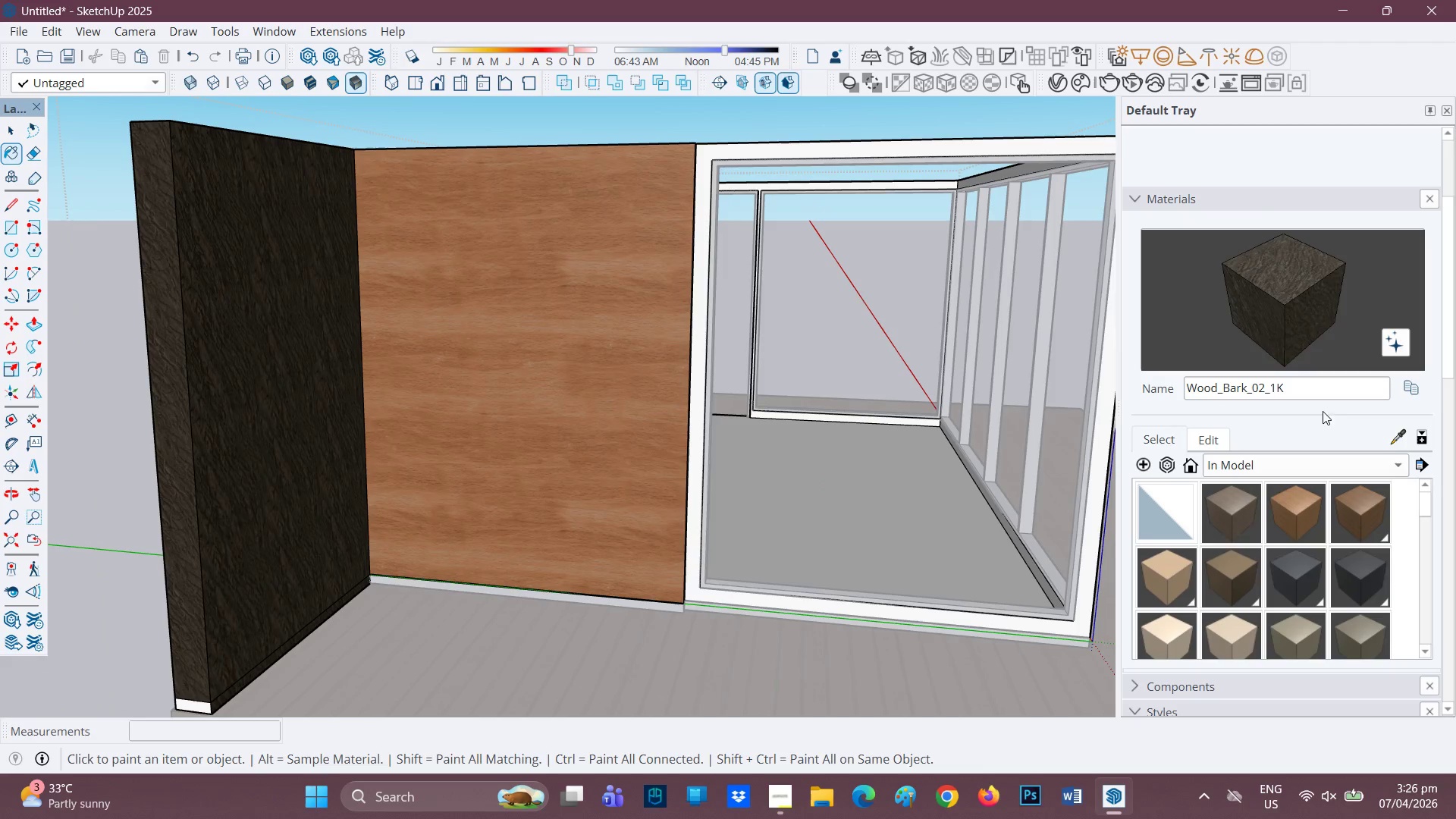 
left_click([1392, 457])
 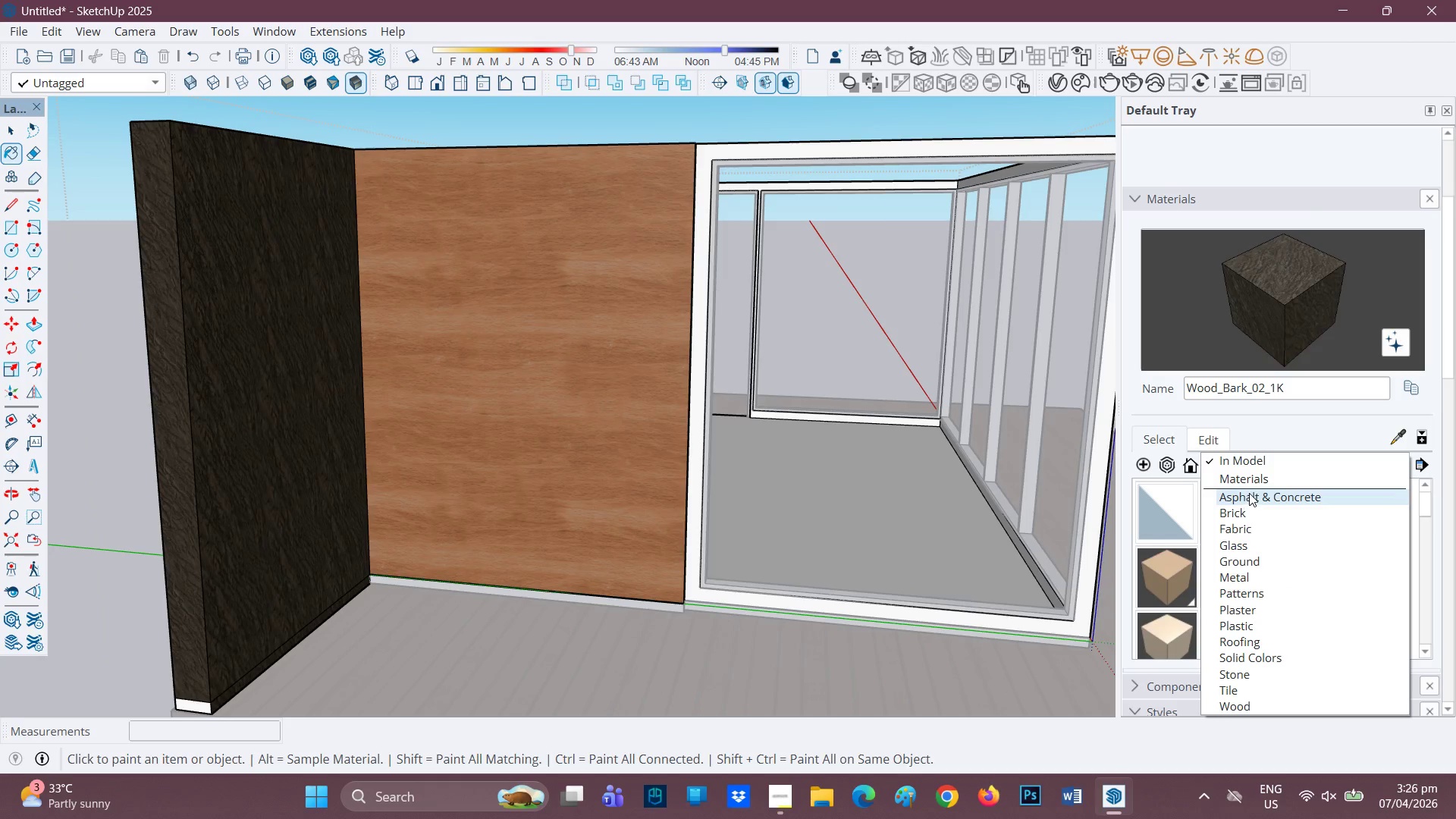 
wait(5.26)
 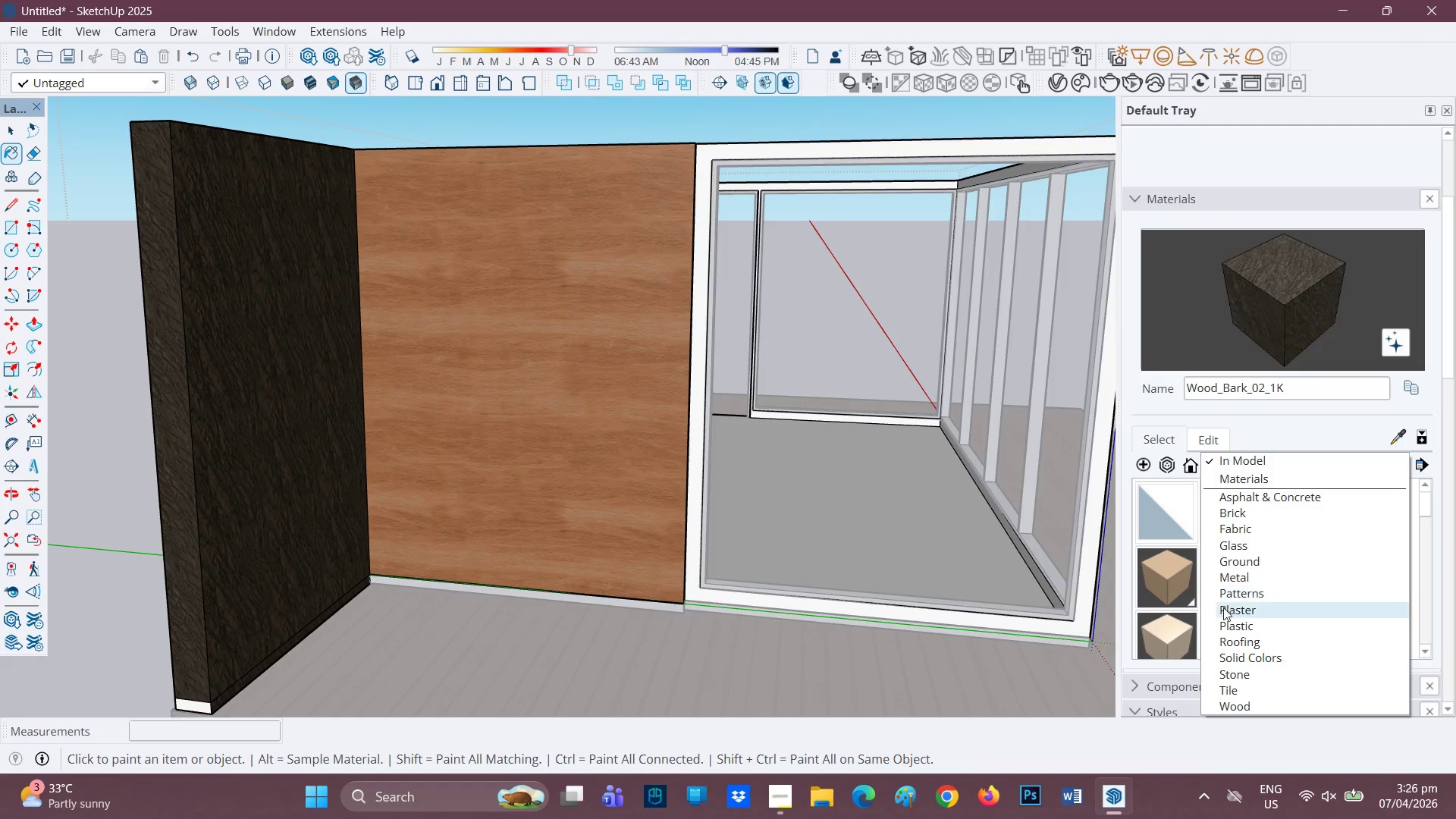 
left_click([1307, 505])
 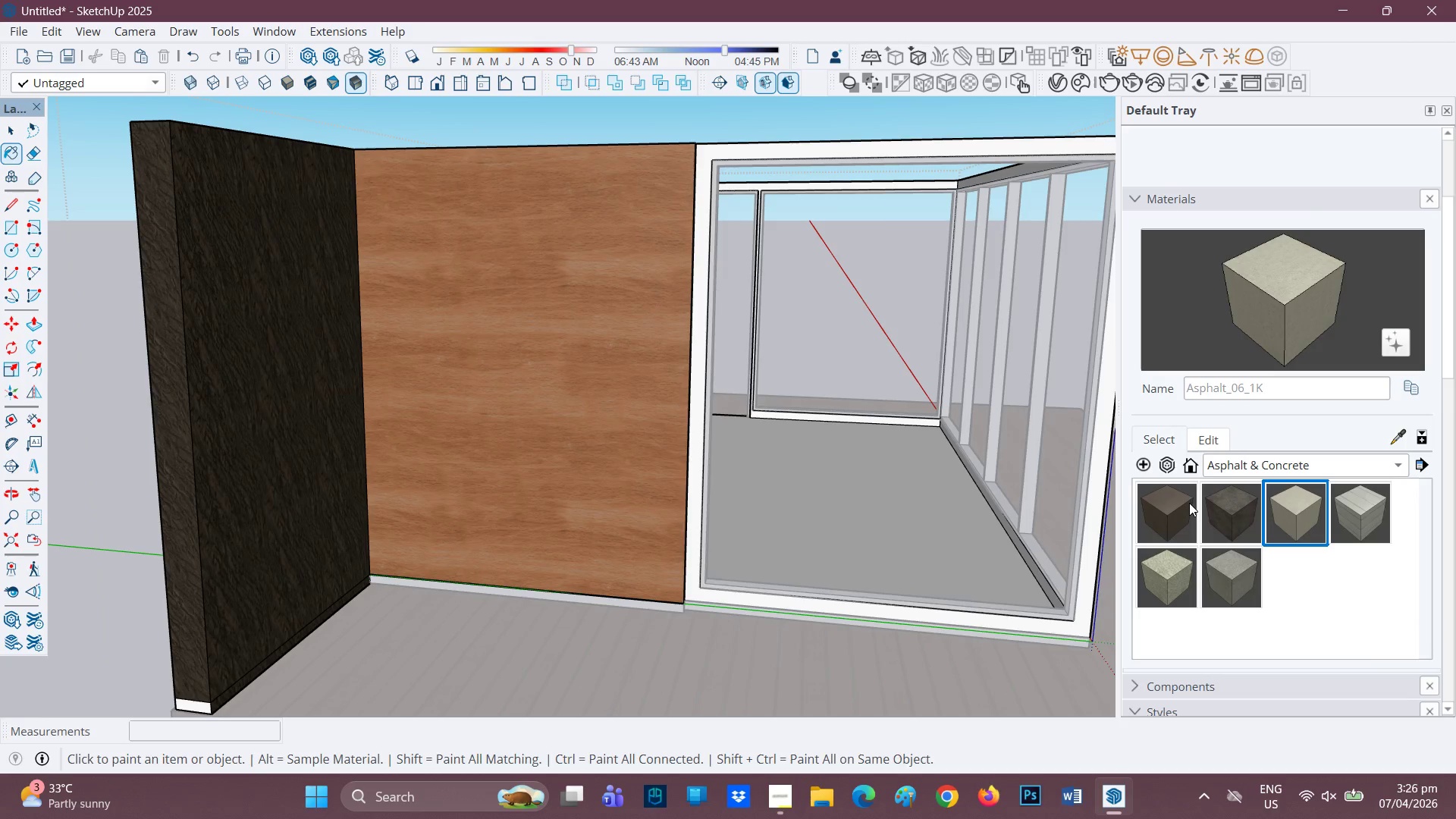 
scroll: coordinate [615, 619], scroll_direction: up, amount: 5.0
 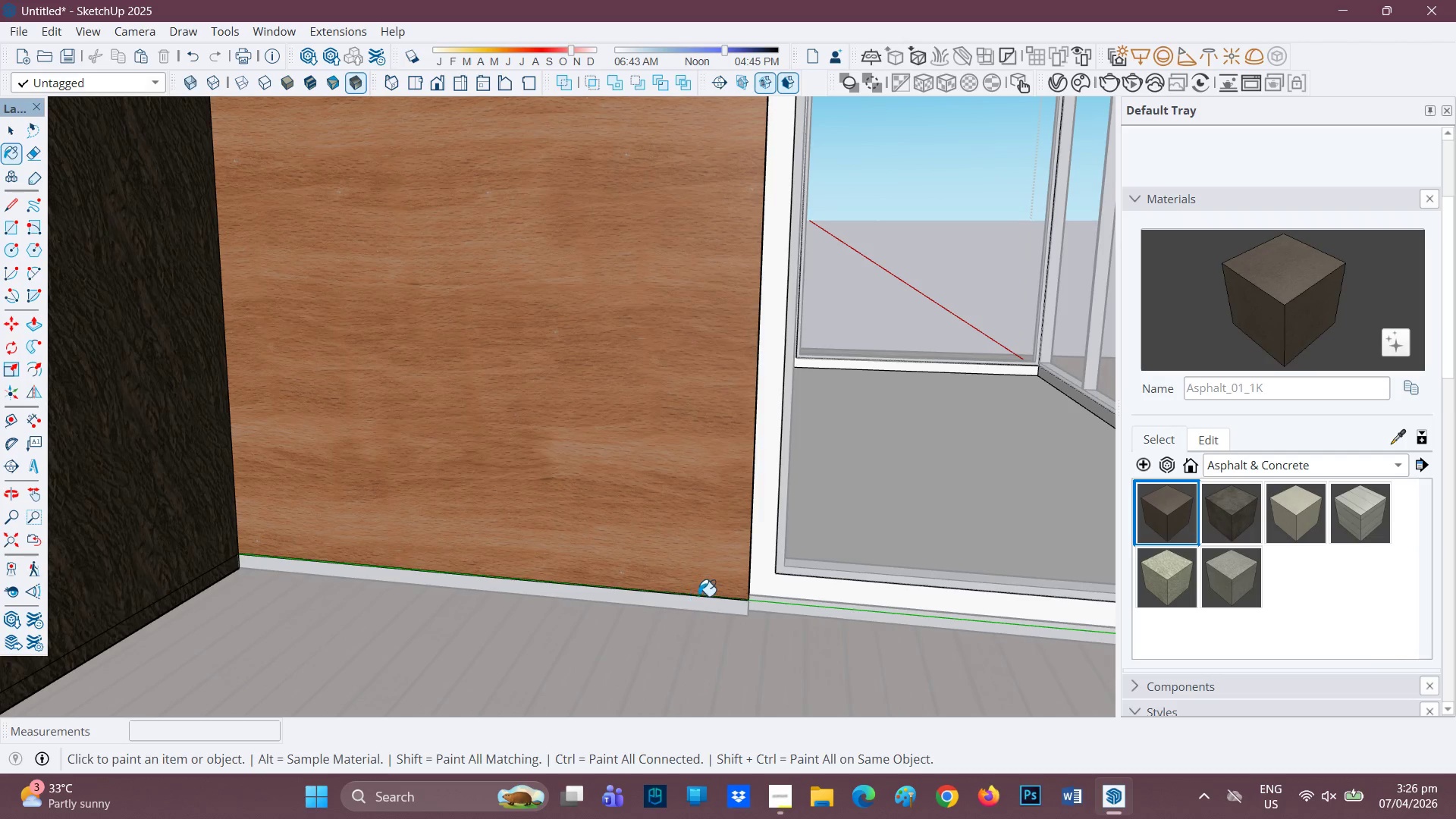 
key(Space)
 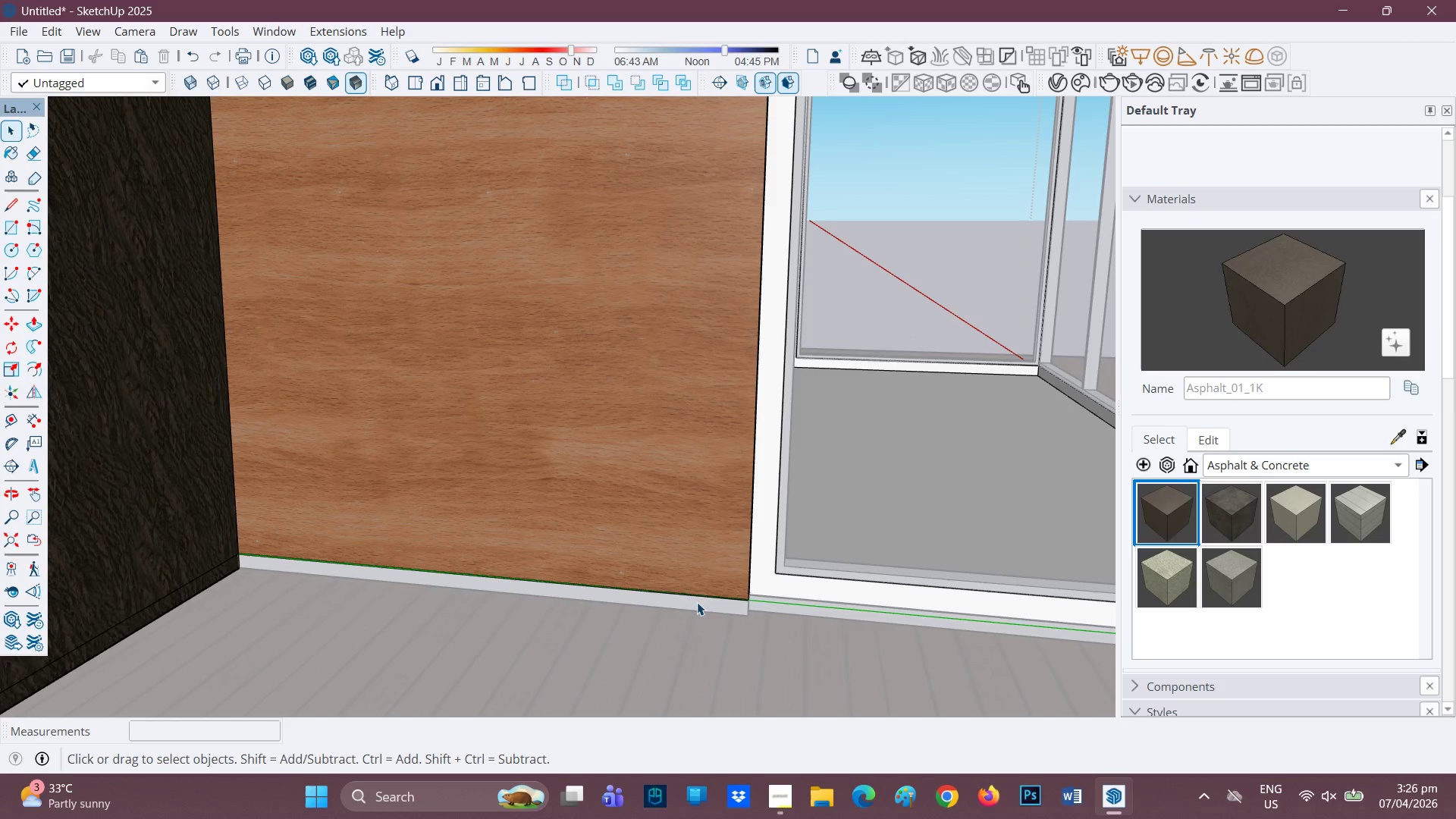 
double_click([908, 288])
 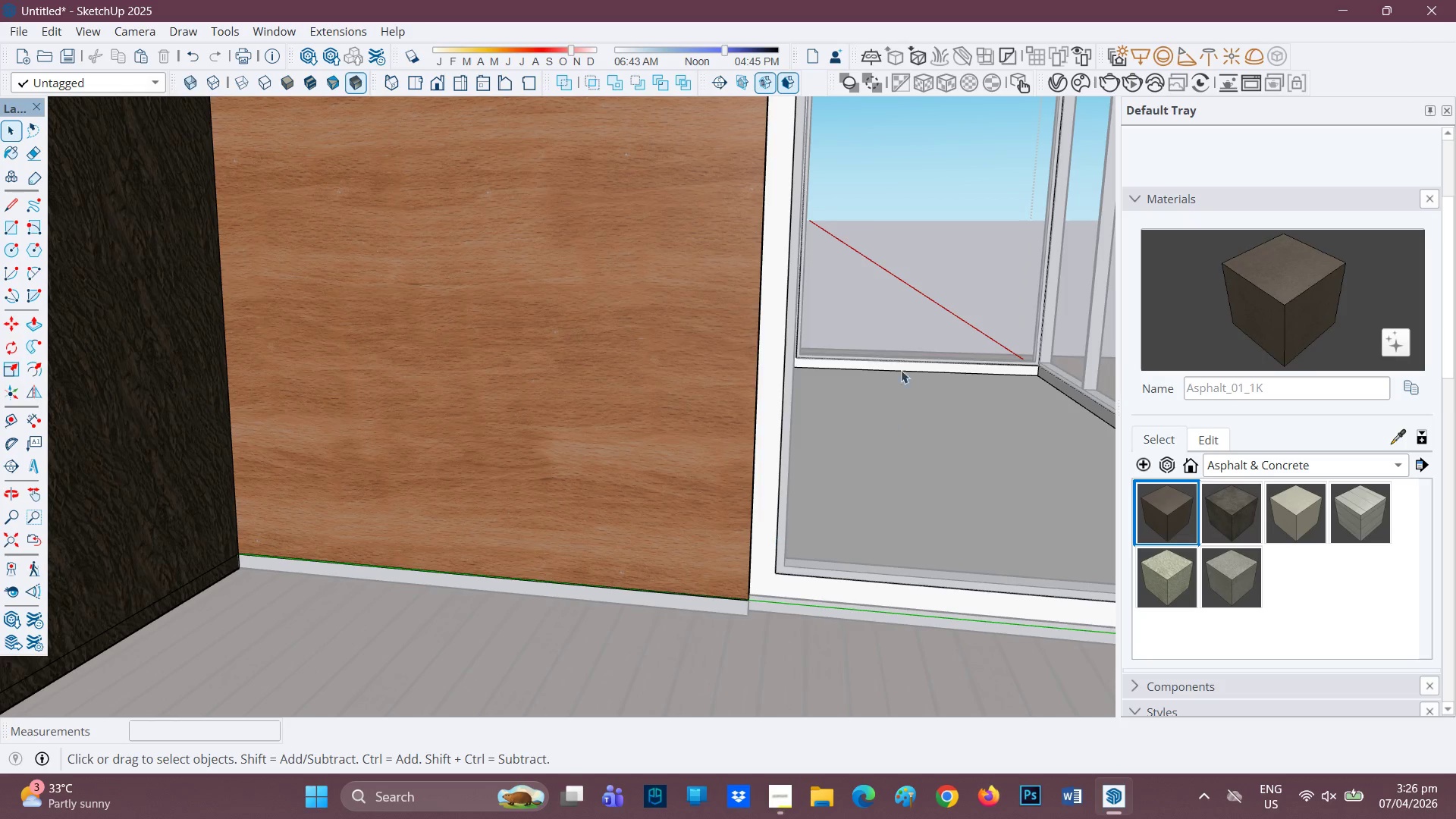 
key(Space)
 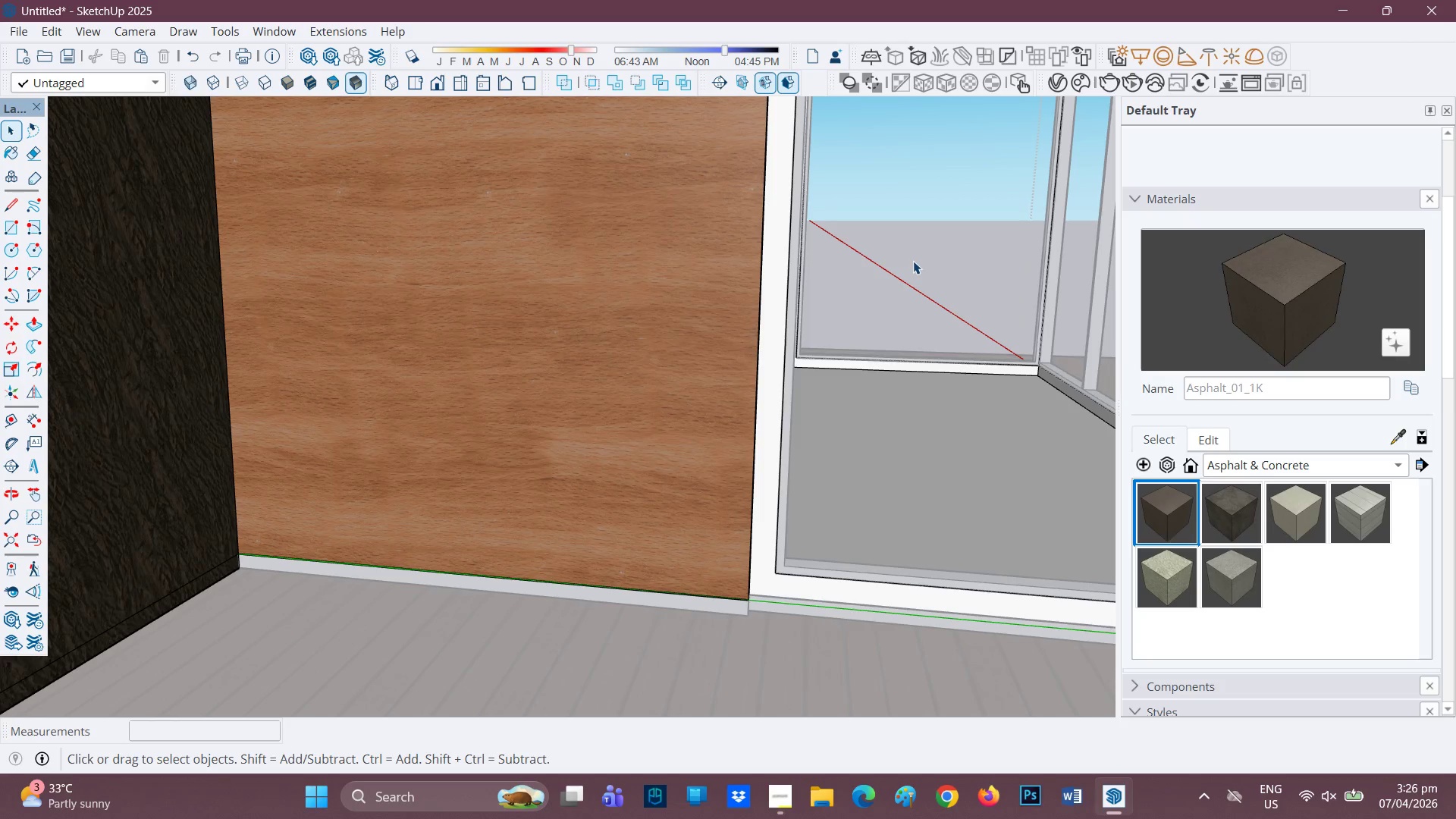 
double_click([913, 261])
 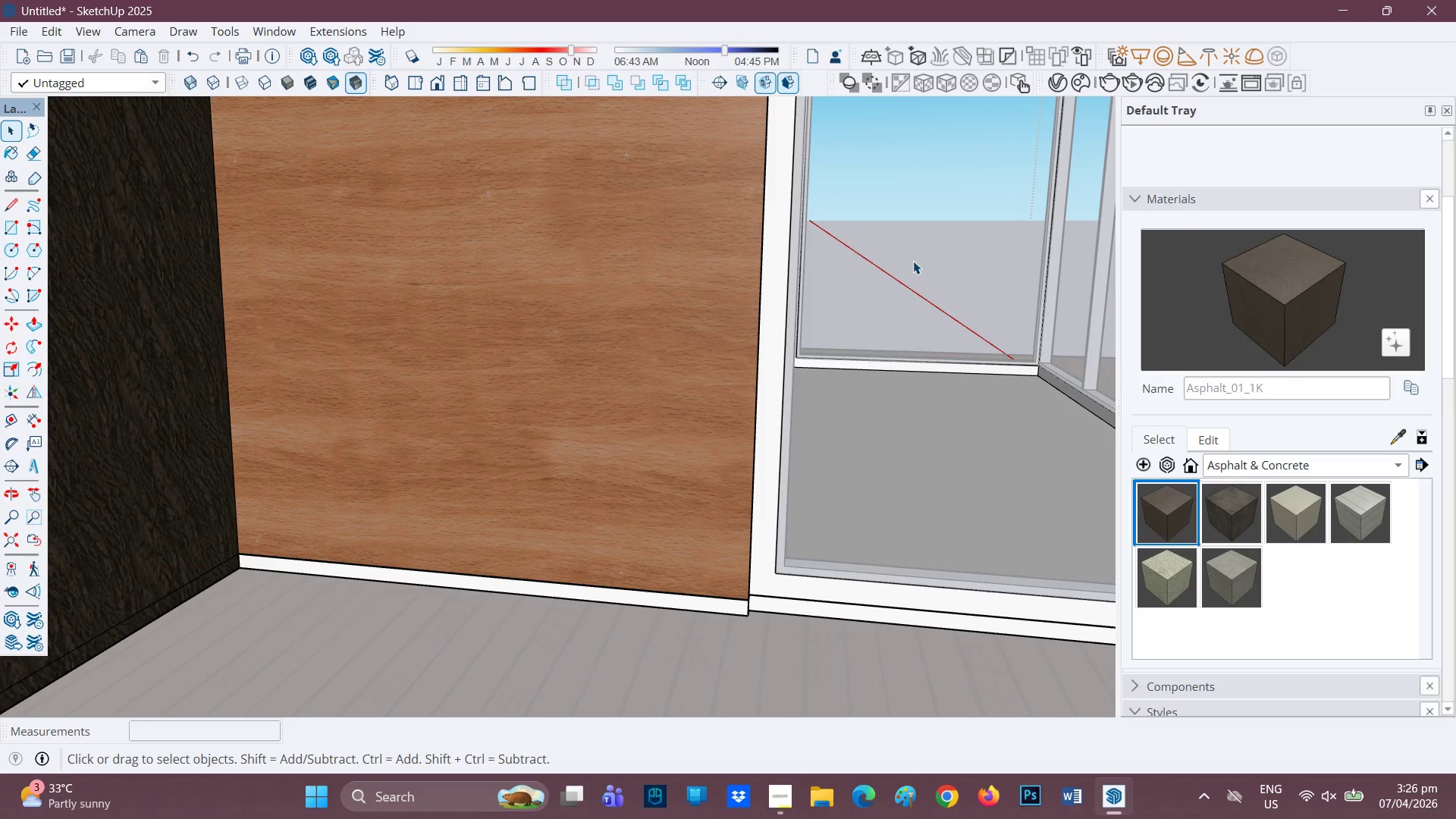 
triple_click([913, 261])
 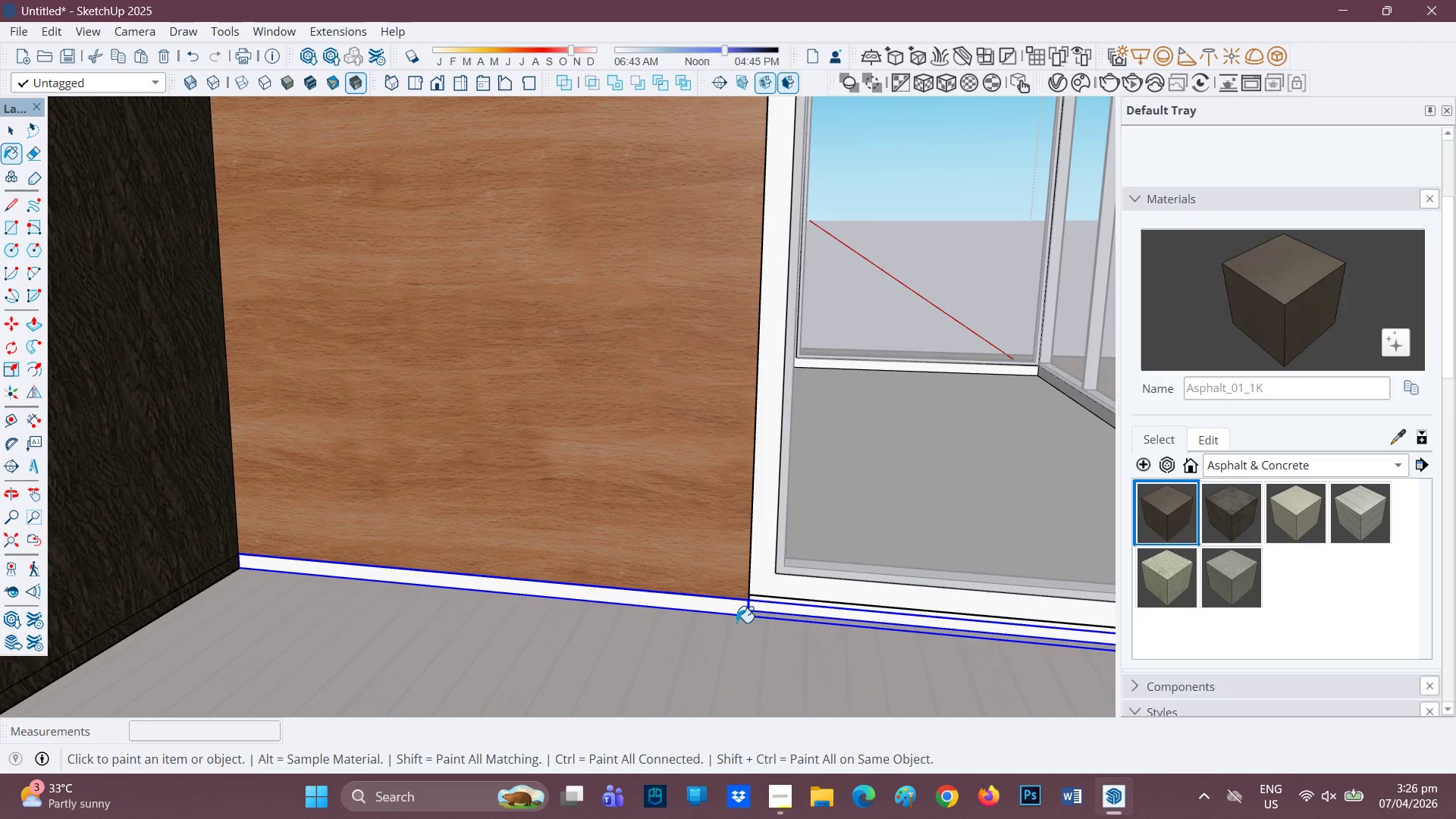 
scroll: coordinate [849, 582], scroll_direction: down, amount: 11.0
 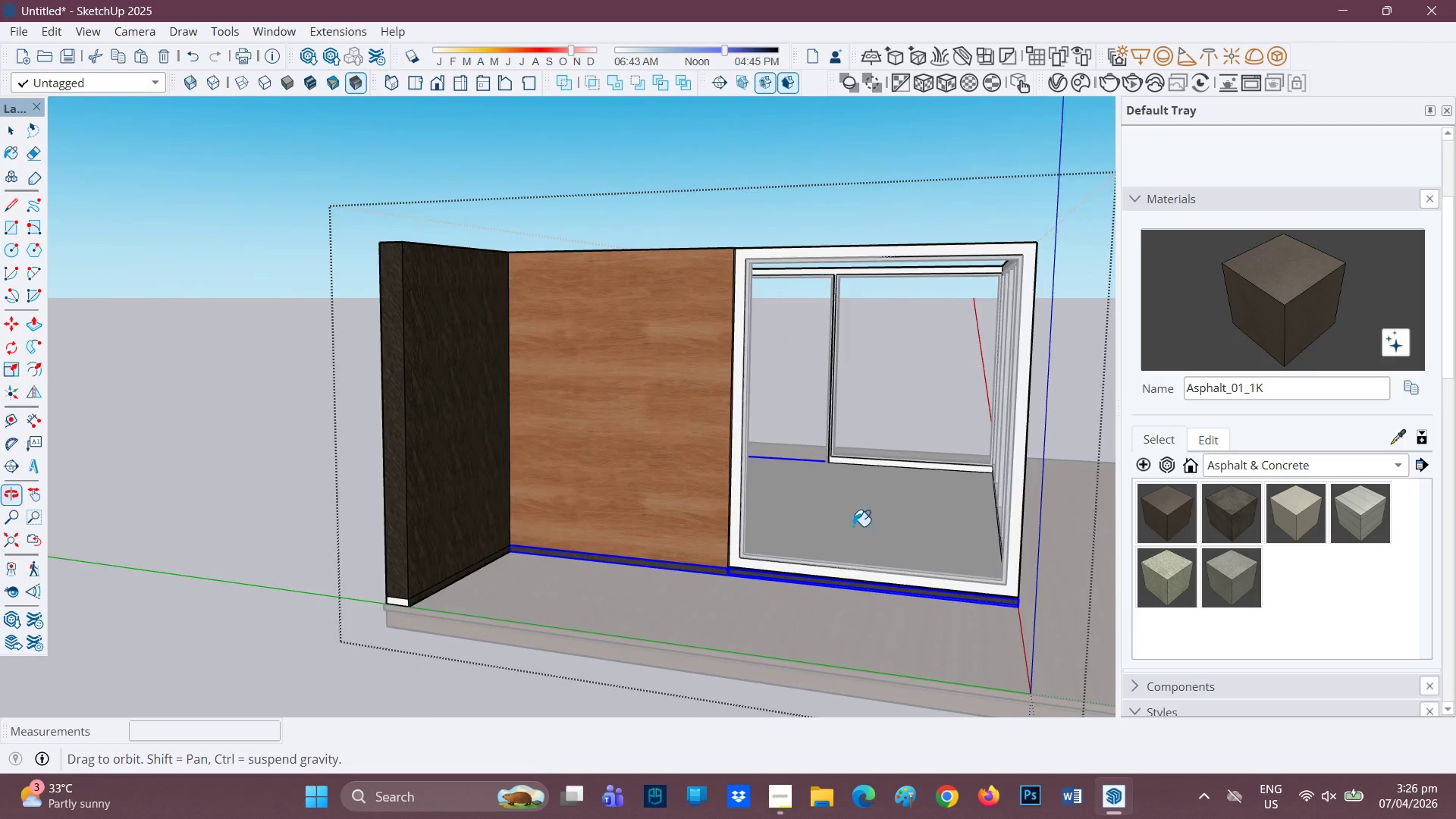 
scroll: coordinate [382, 585], scroll_direction: up, amount: 6.0
 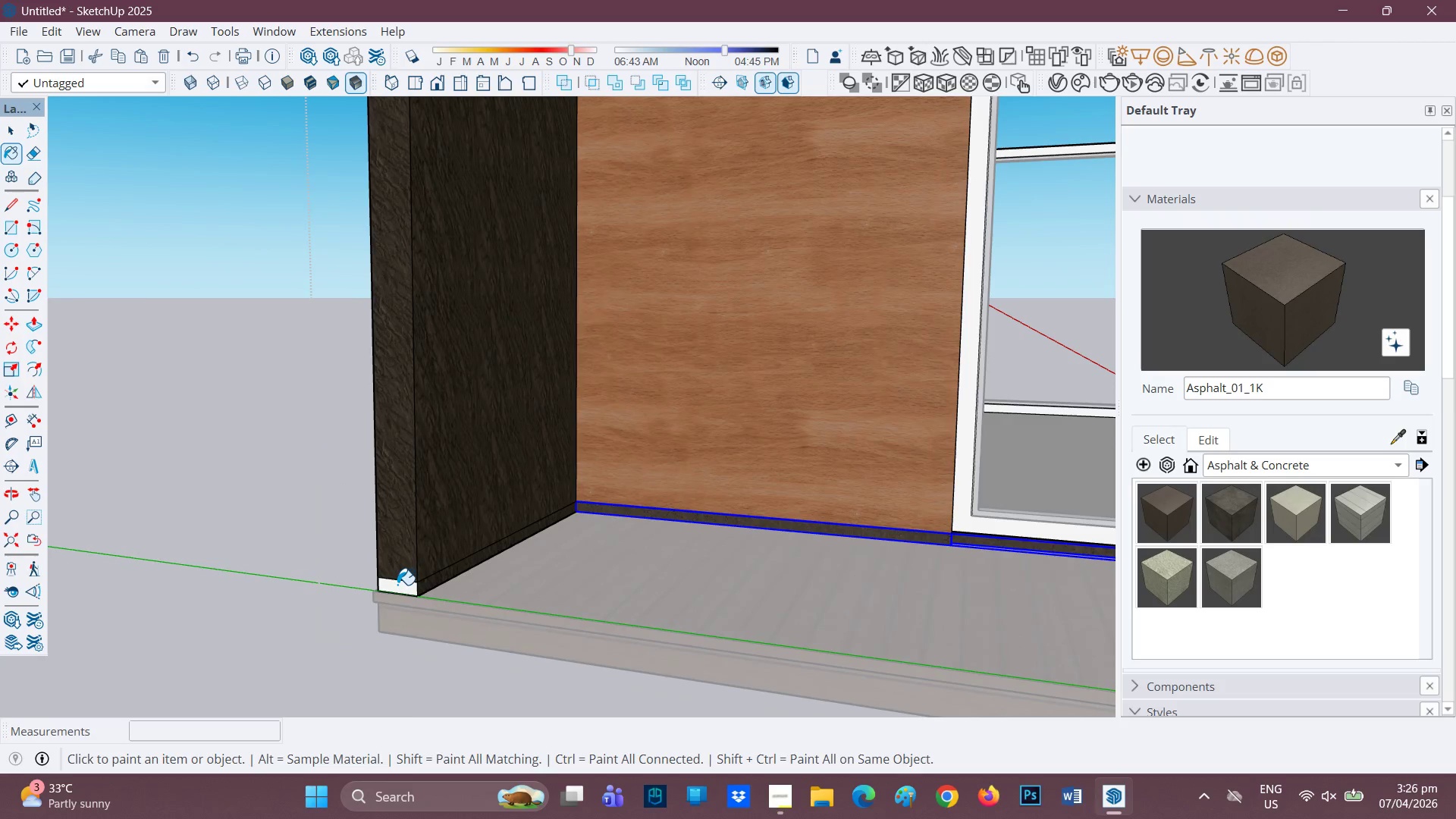 
left_click([399, 585])
 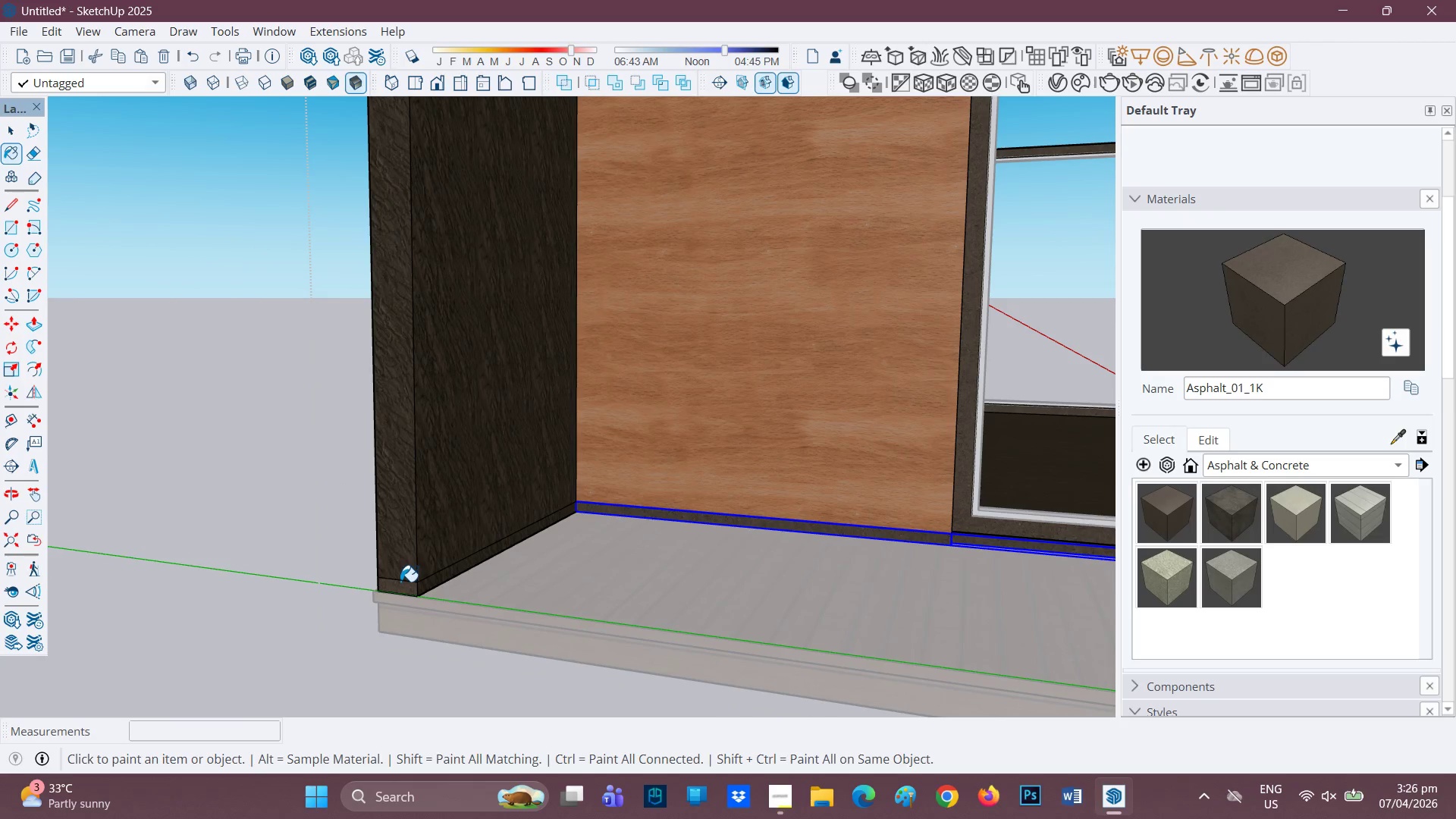 
key(Control+Z)
 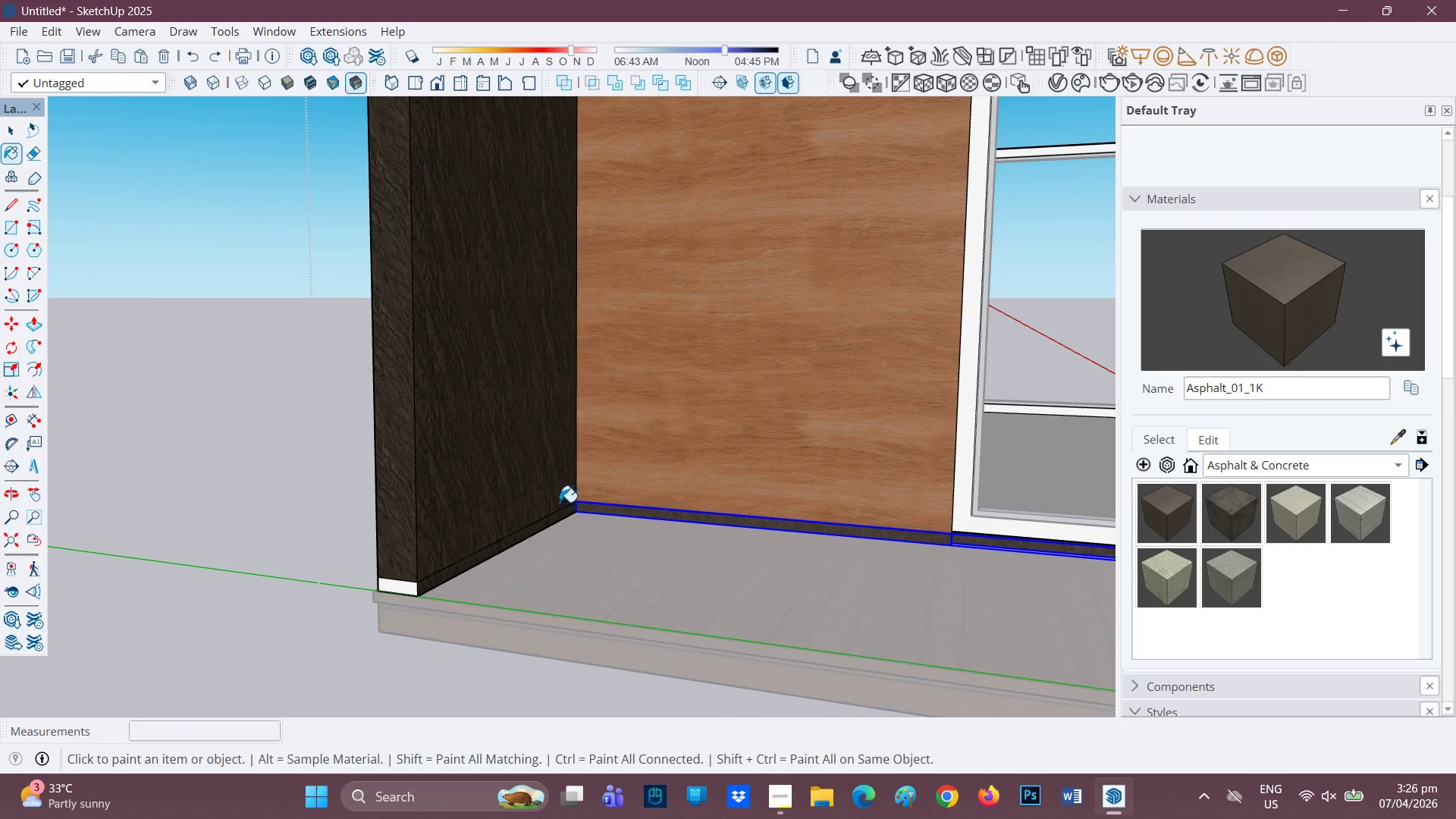 
scroll: coordinate [485, 553], scroll_direction: up, amount: 1.0
 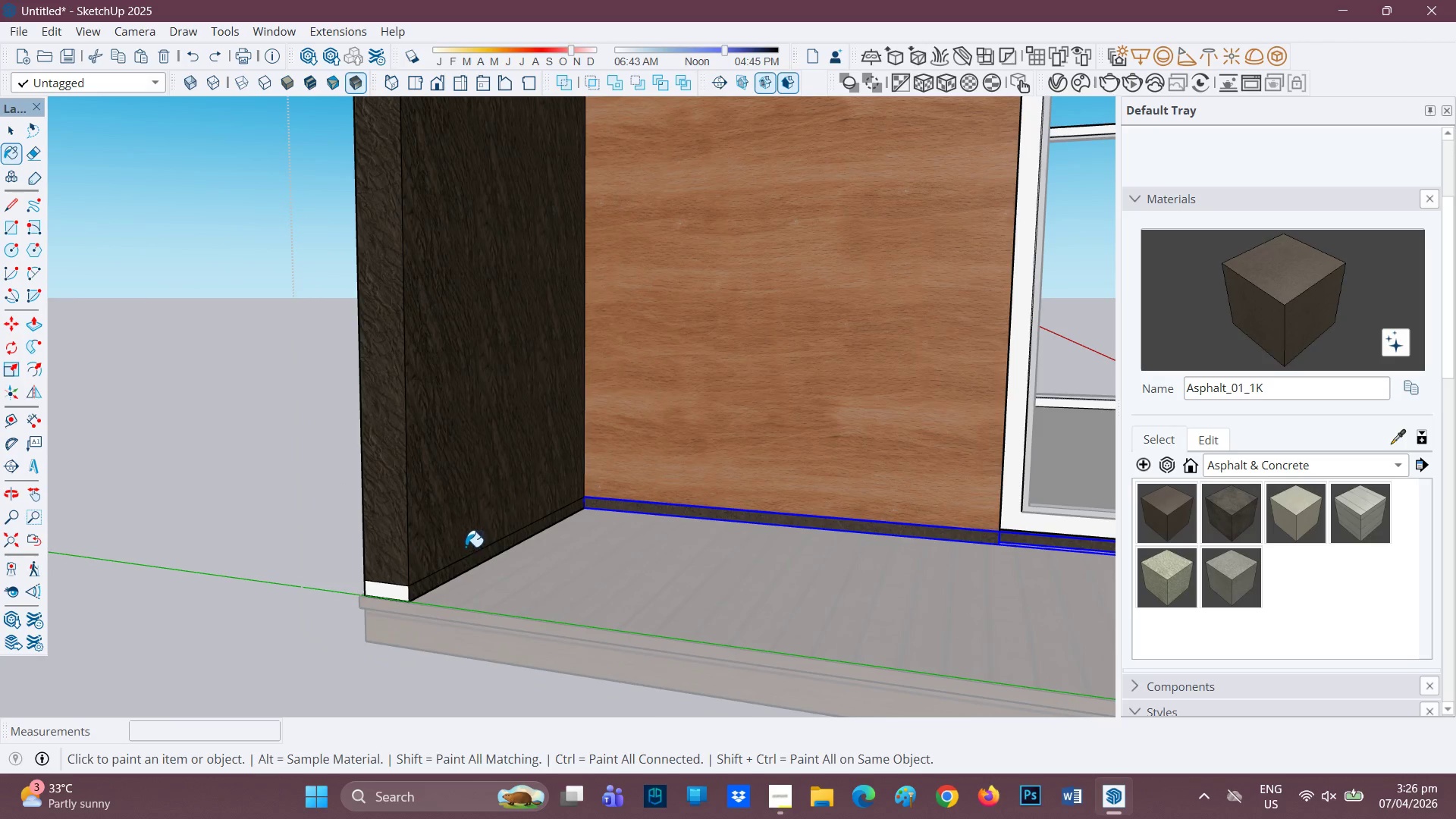 
scroll: coordinate [627, 491], scroll_direction: down, amount: 2.0
 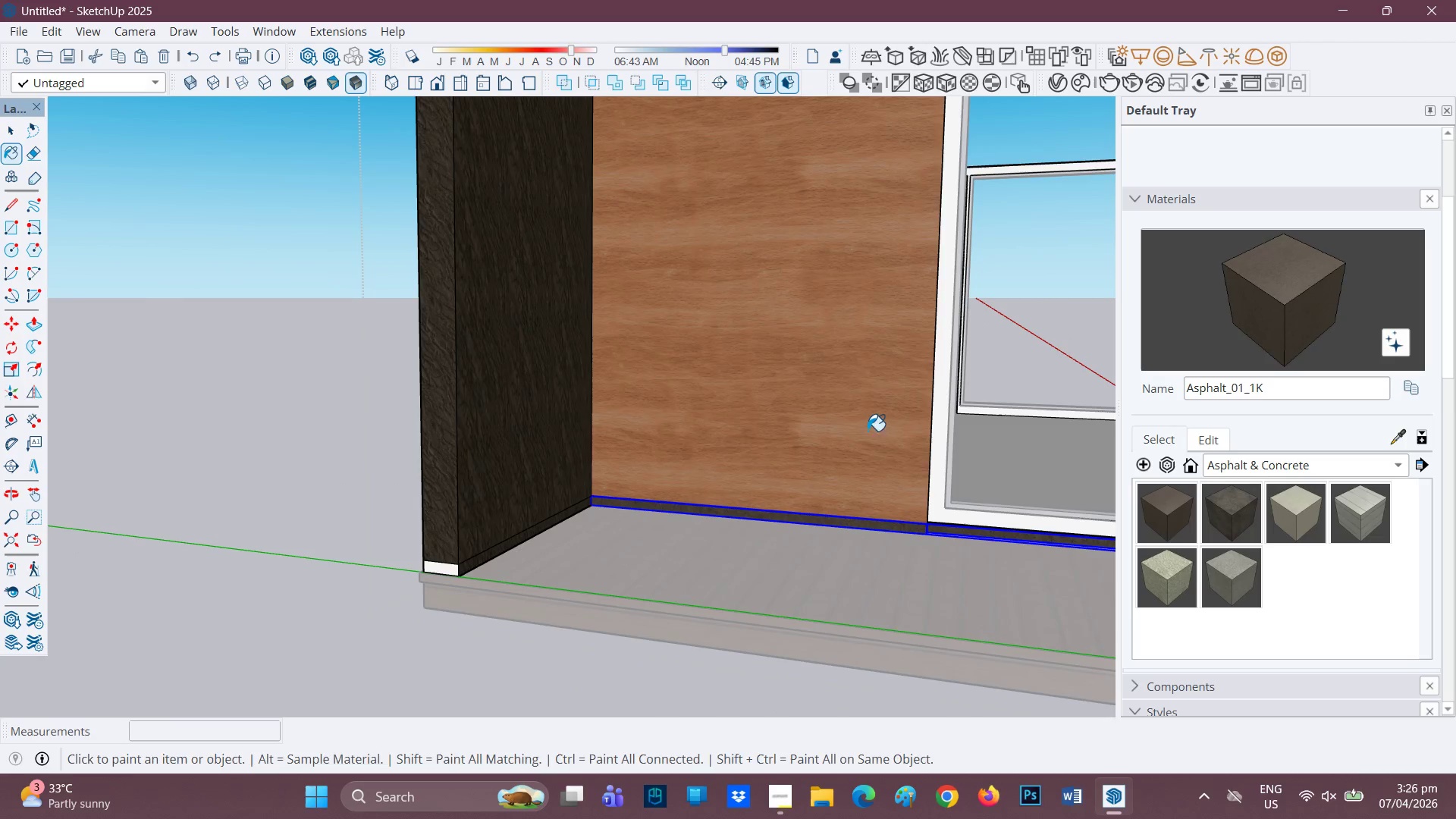 
key(Space)
 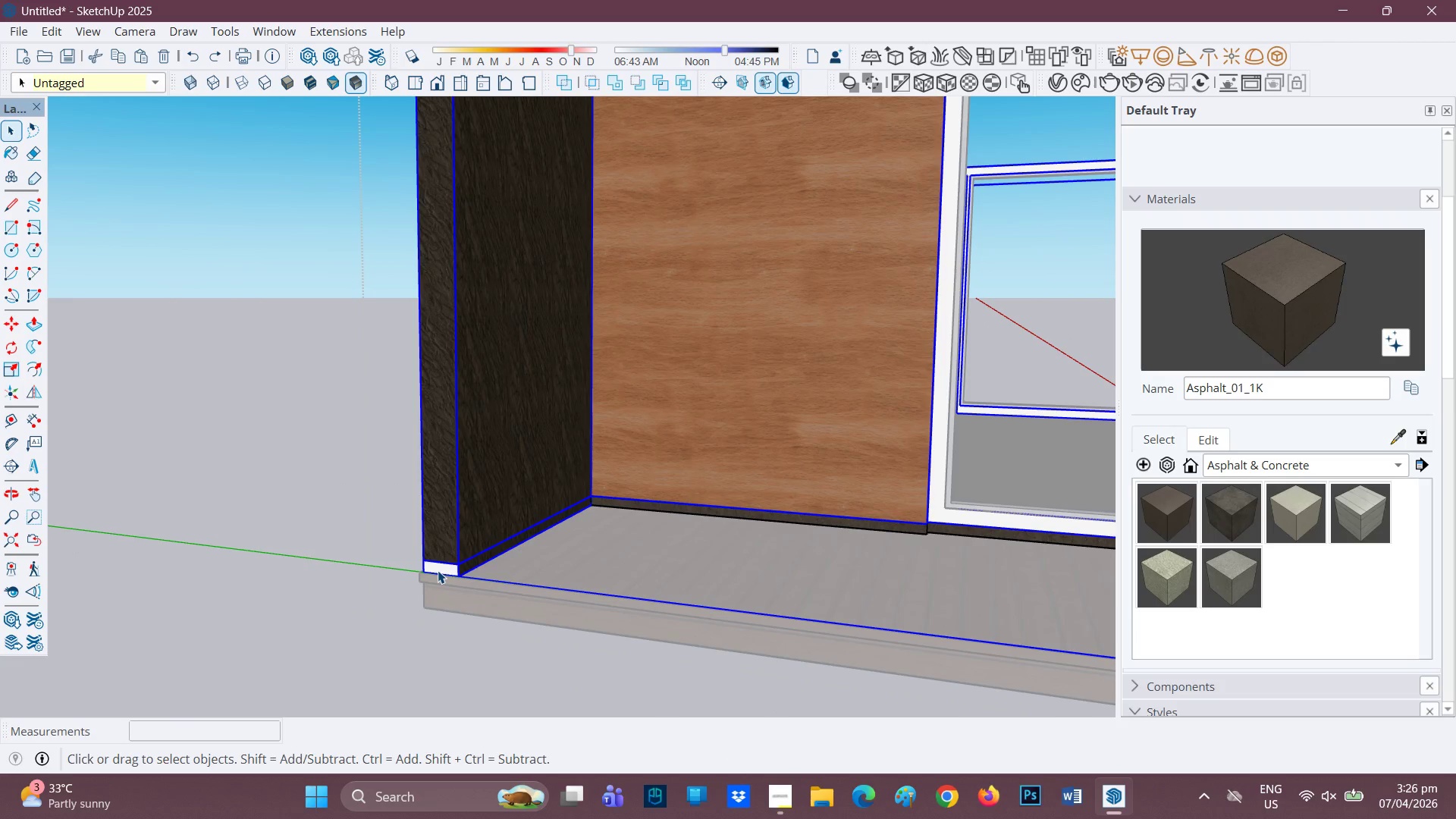 
double_click([438, 570])
 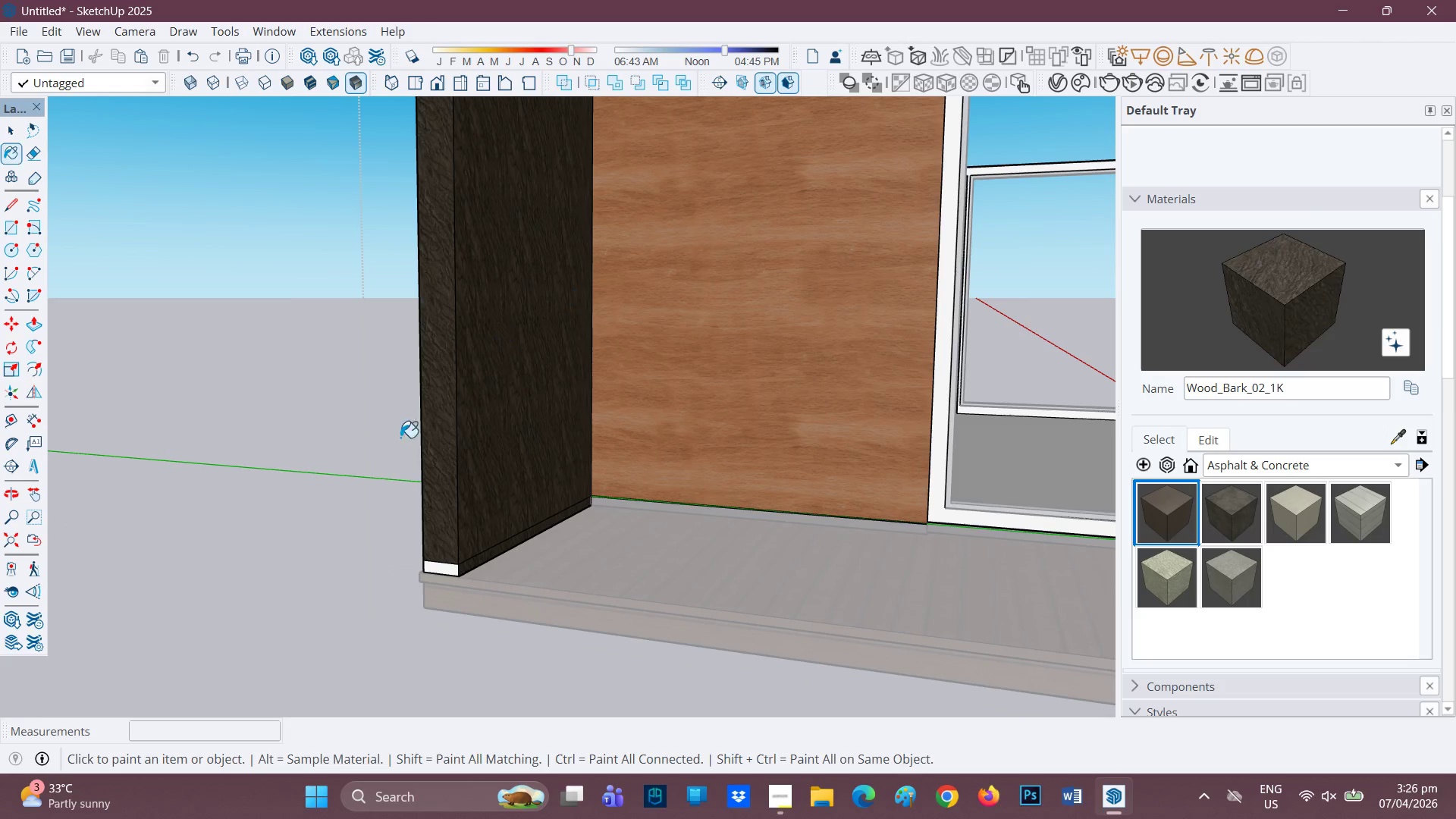 
left_click([443, 568])
 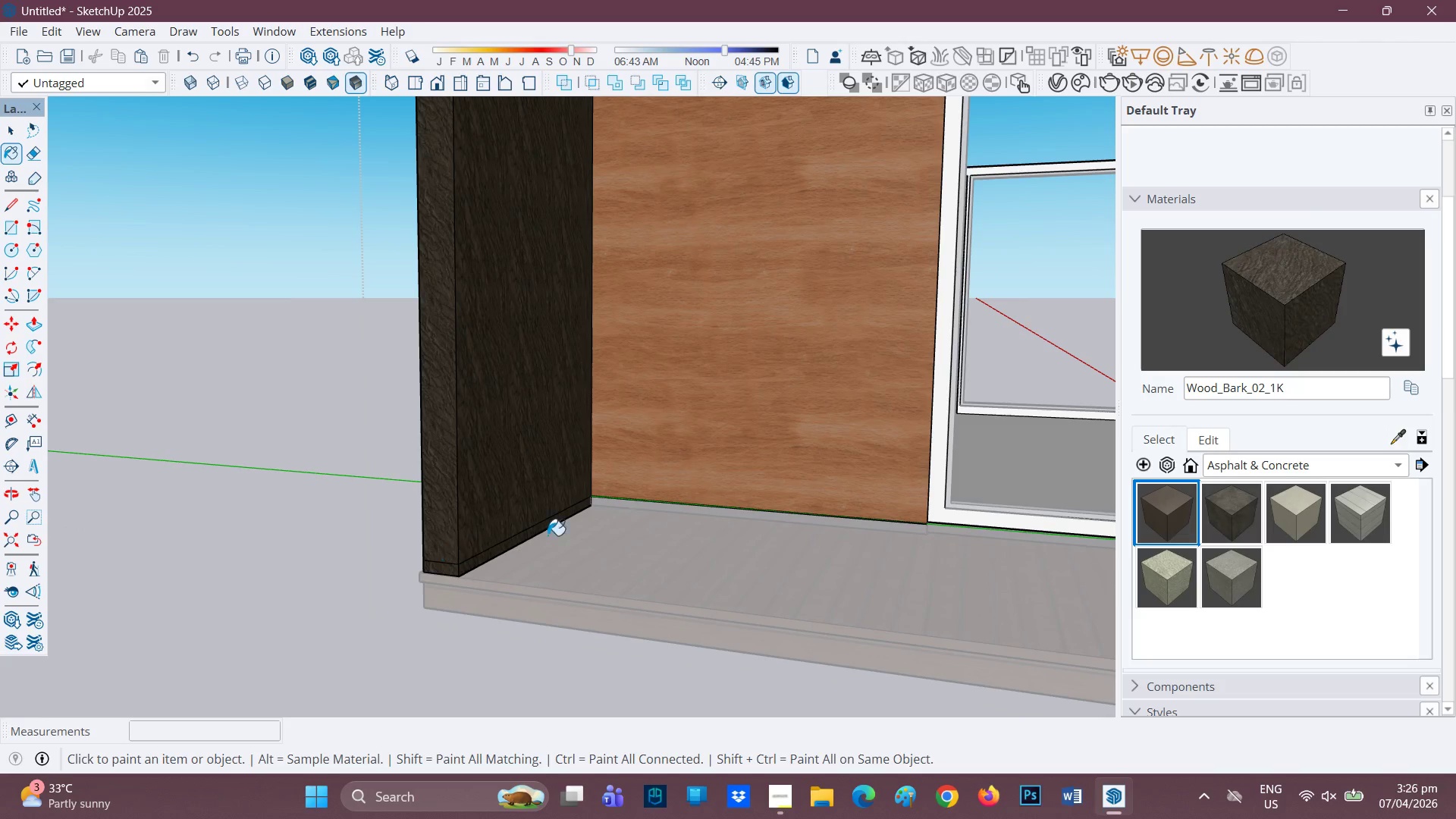 
scroll: coordinate [970, 446], scroll_direction: down, amount: 7.0
 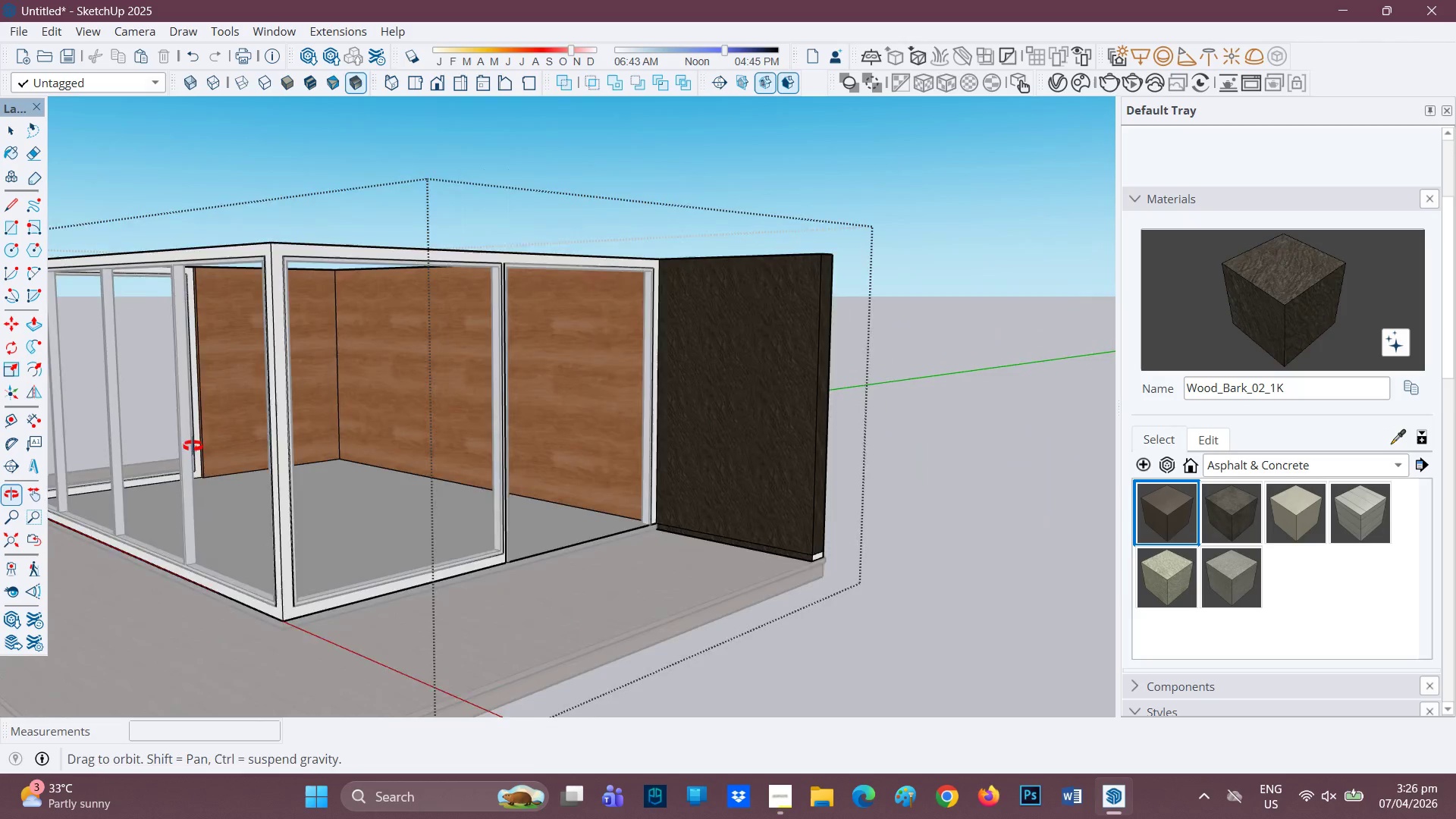 
scroll: coordinate [843, 550], scroll_direction: up, amount: 8.0
 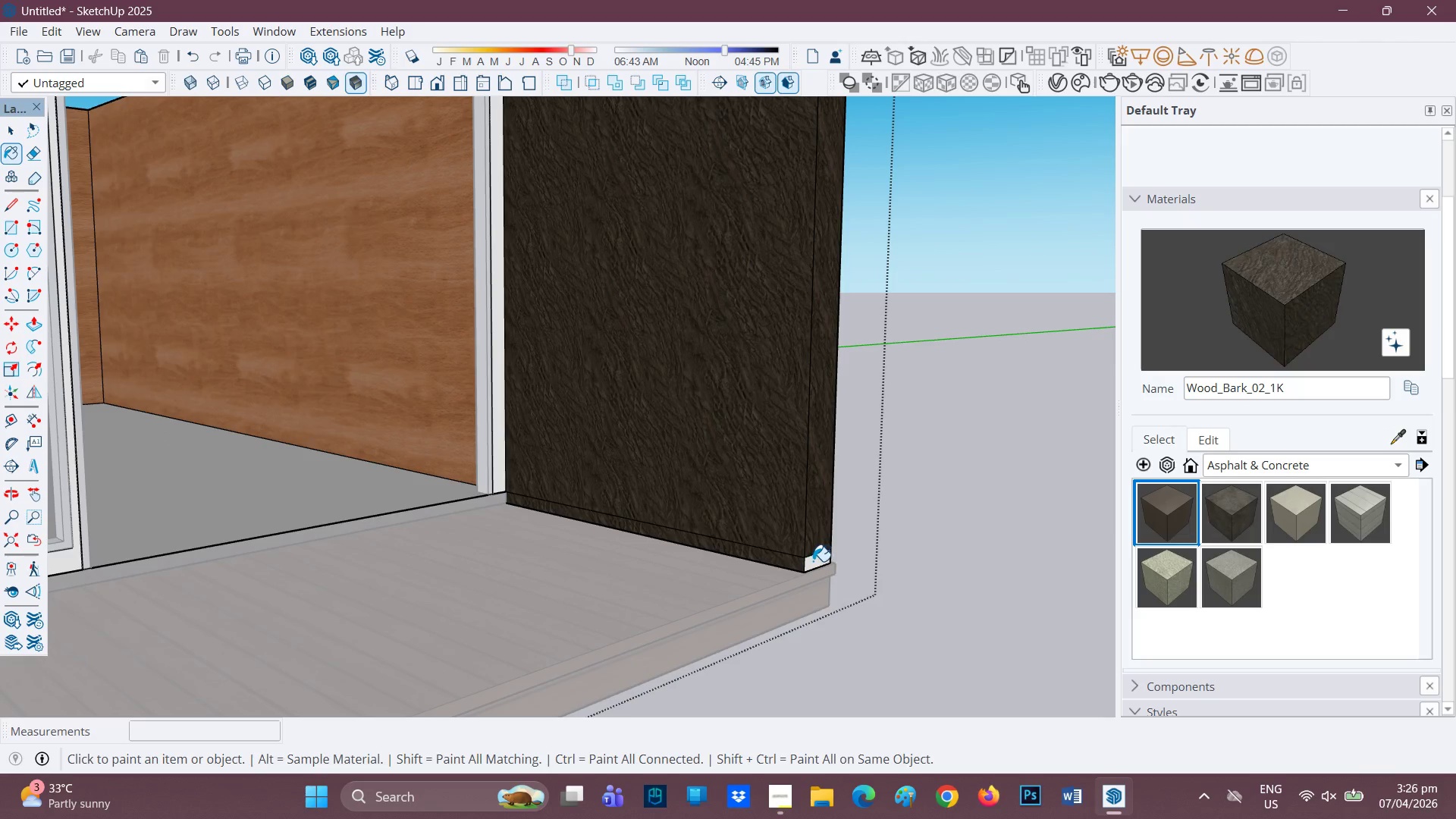 
left_click([816, 561])
 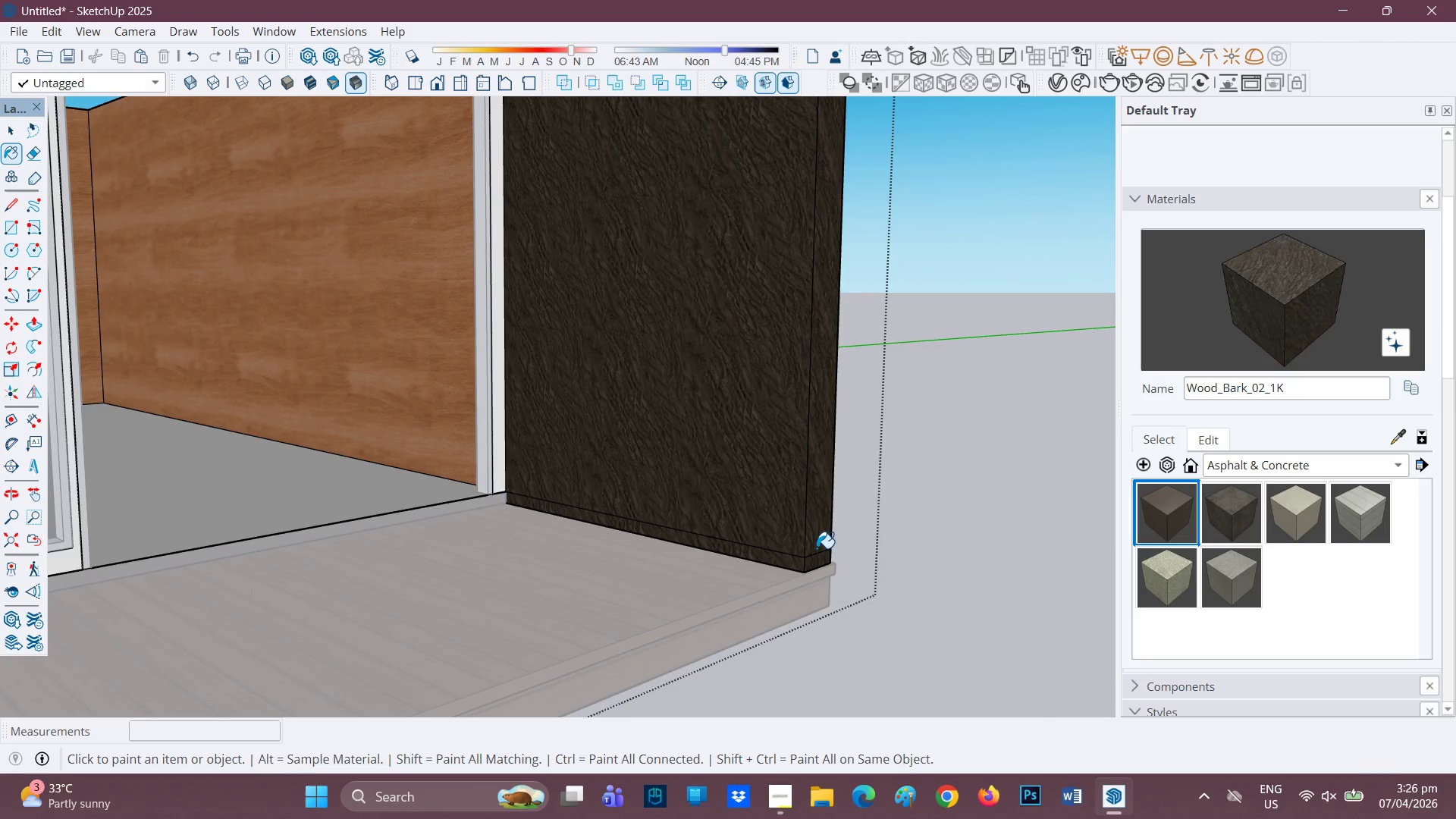 
scroll: coordinate [574, 506], scroll_direction: down, amount: 11.0
 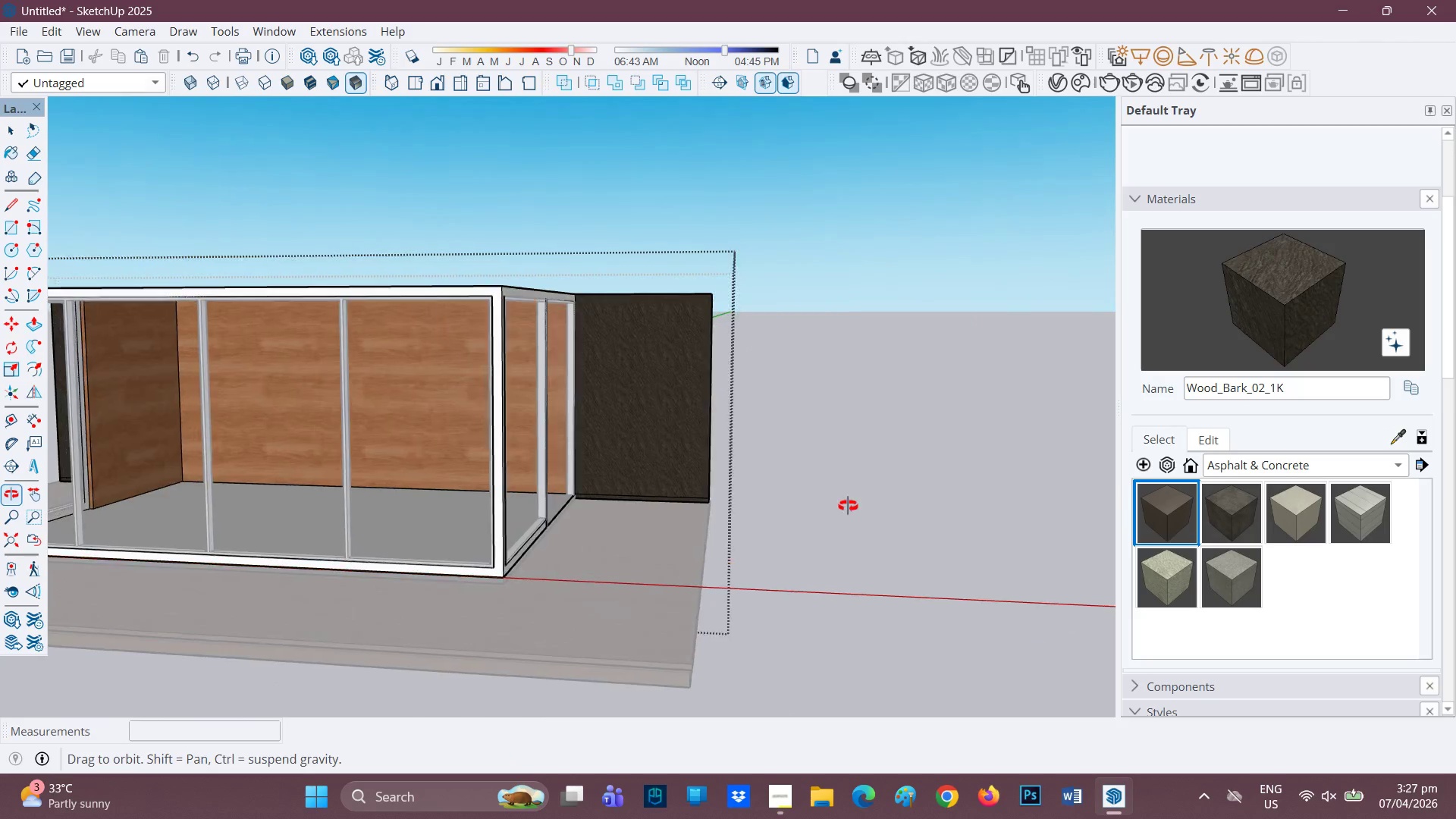 
key(Space)
 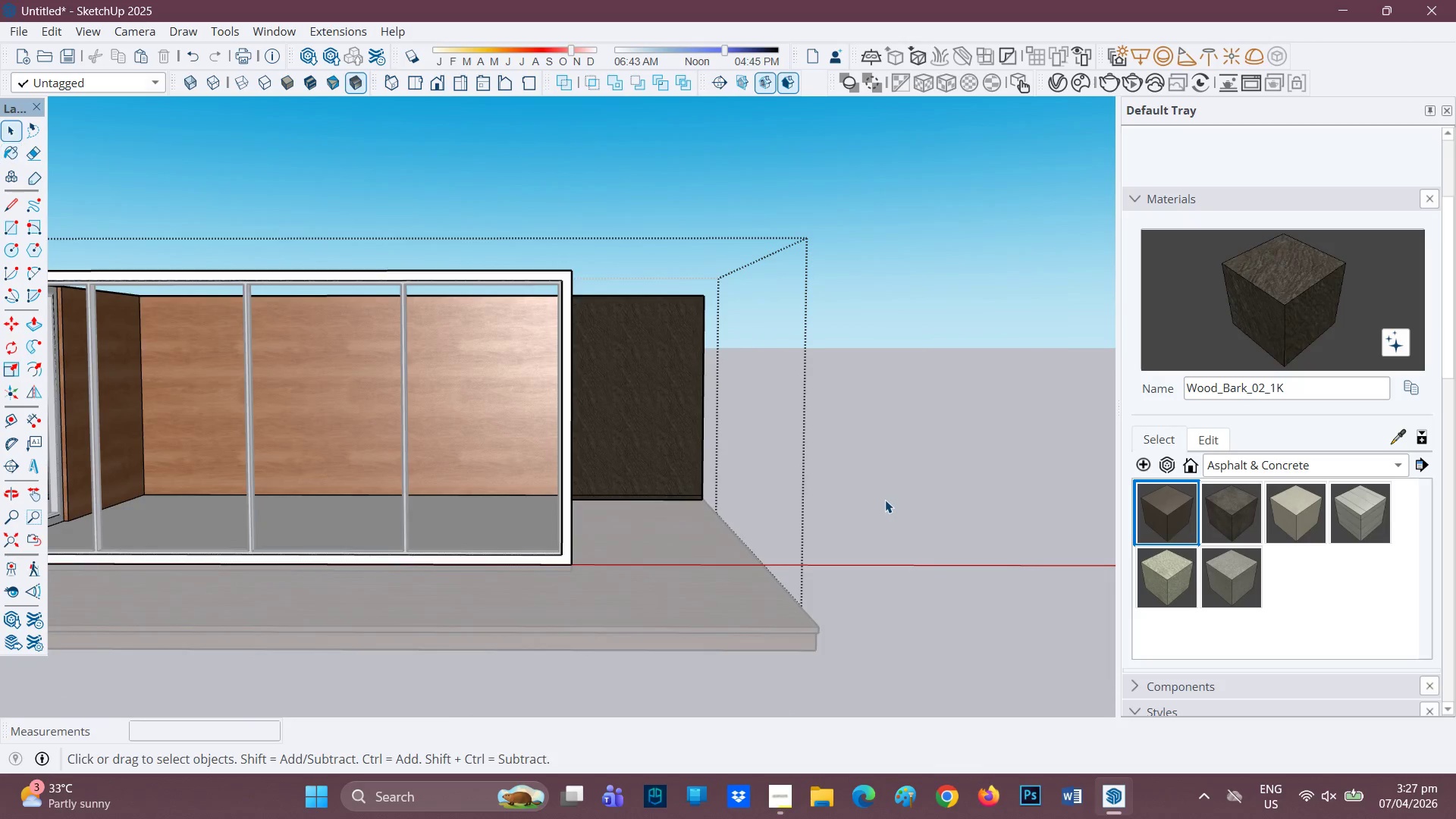 
left_click([885, 499])
 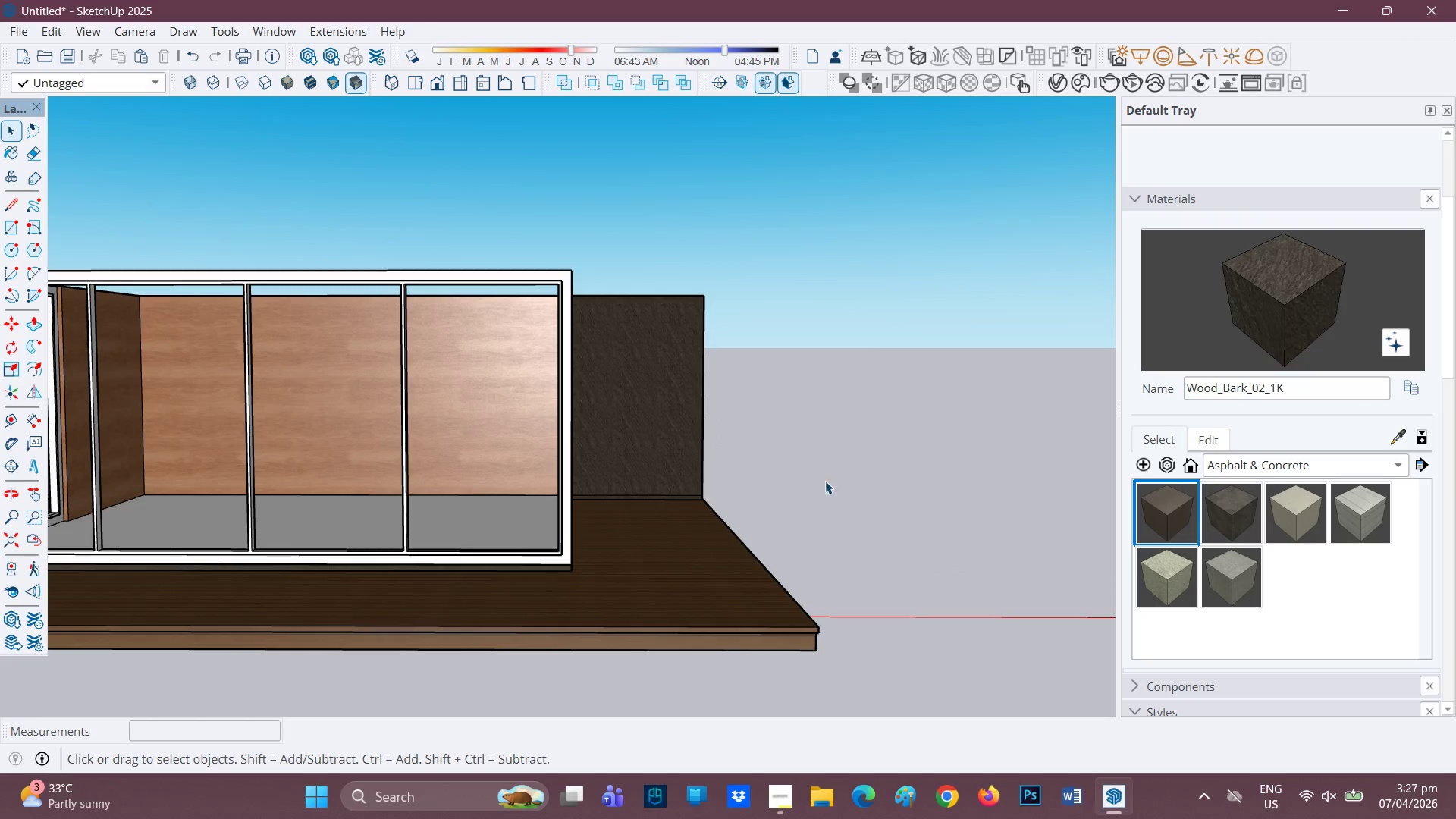 
scroll: coordinate [542, 548], scroll_direction: down, amount: 4.0
 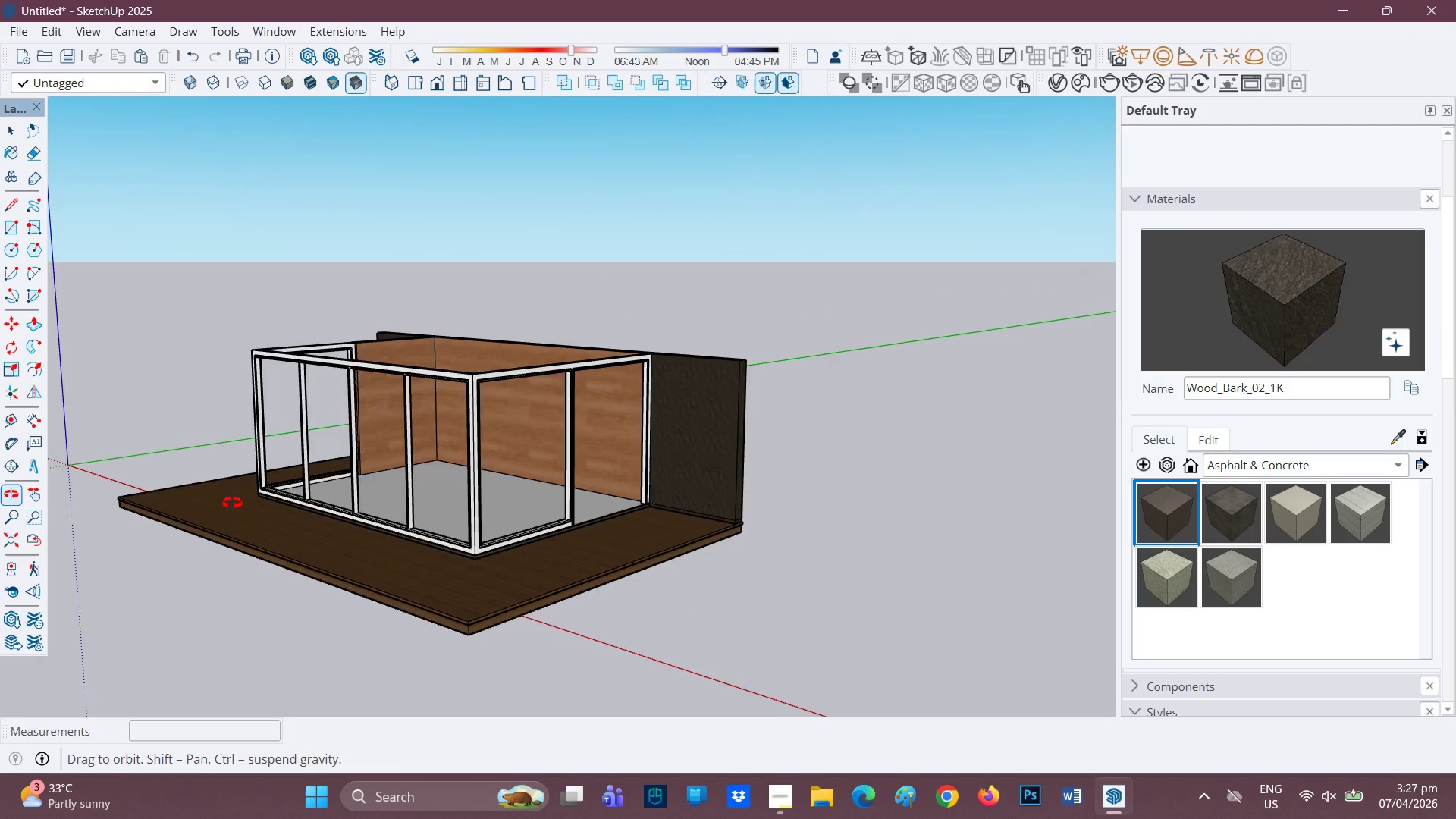 
scroll: coordinate [651, 466], scroll_direction: up, amount: 19.0
 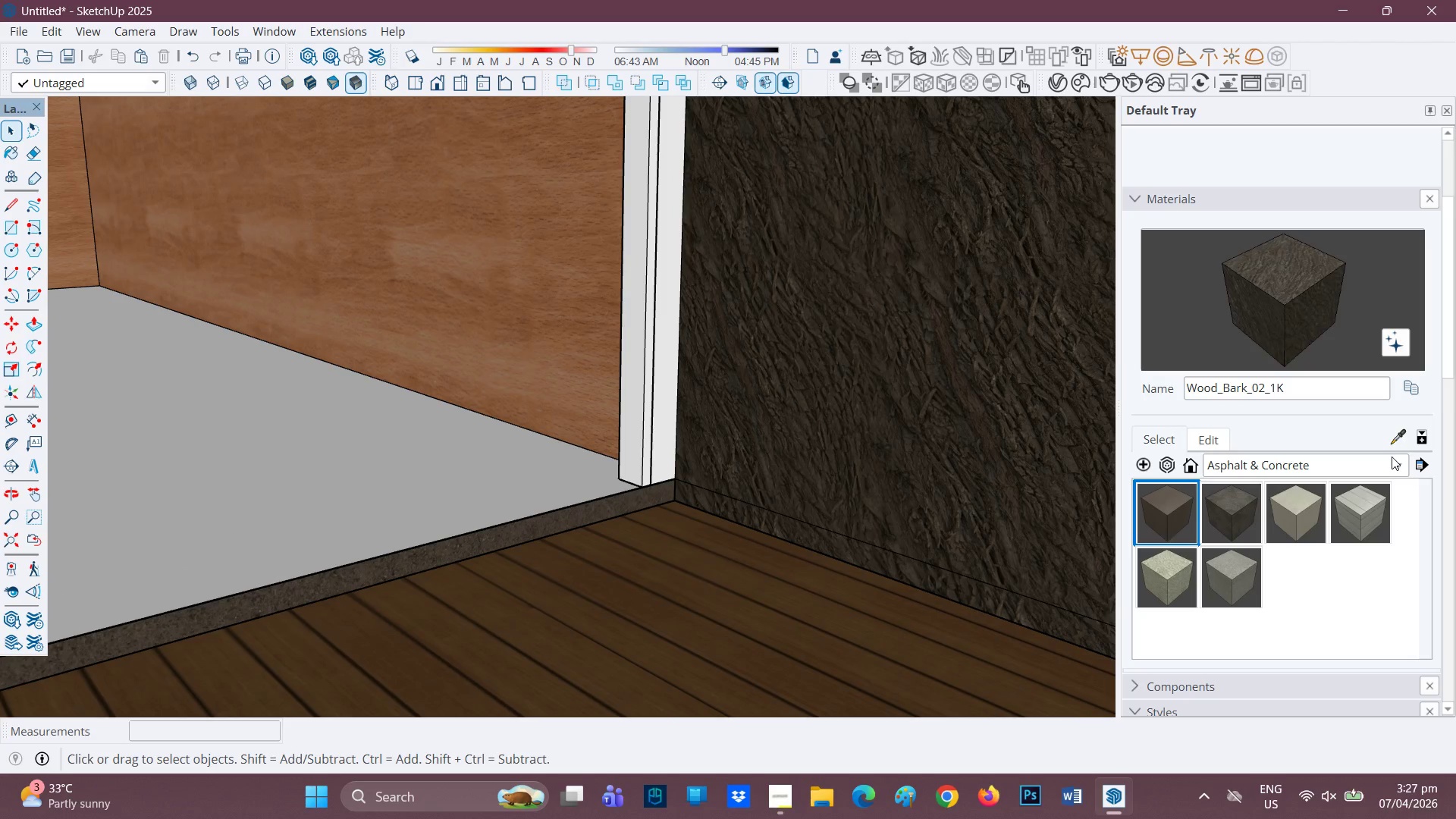 
left_click([1404, 435])
 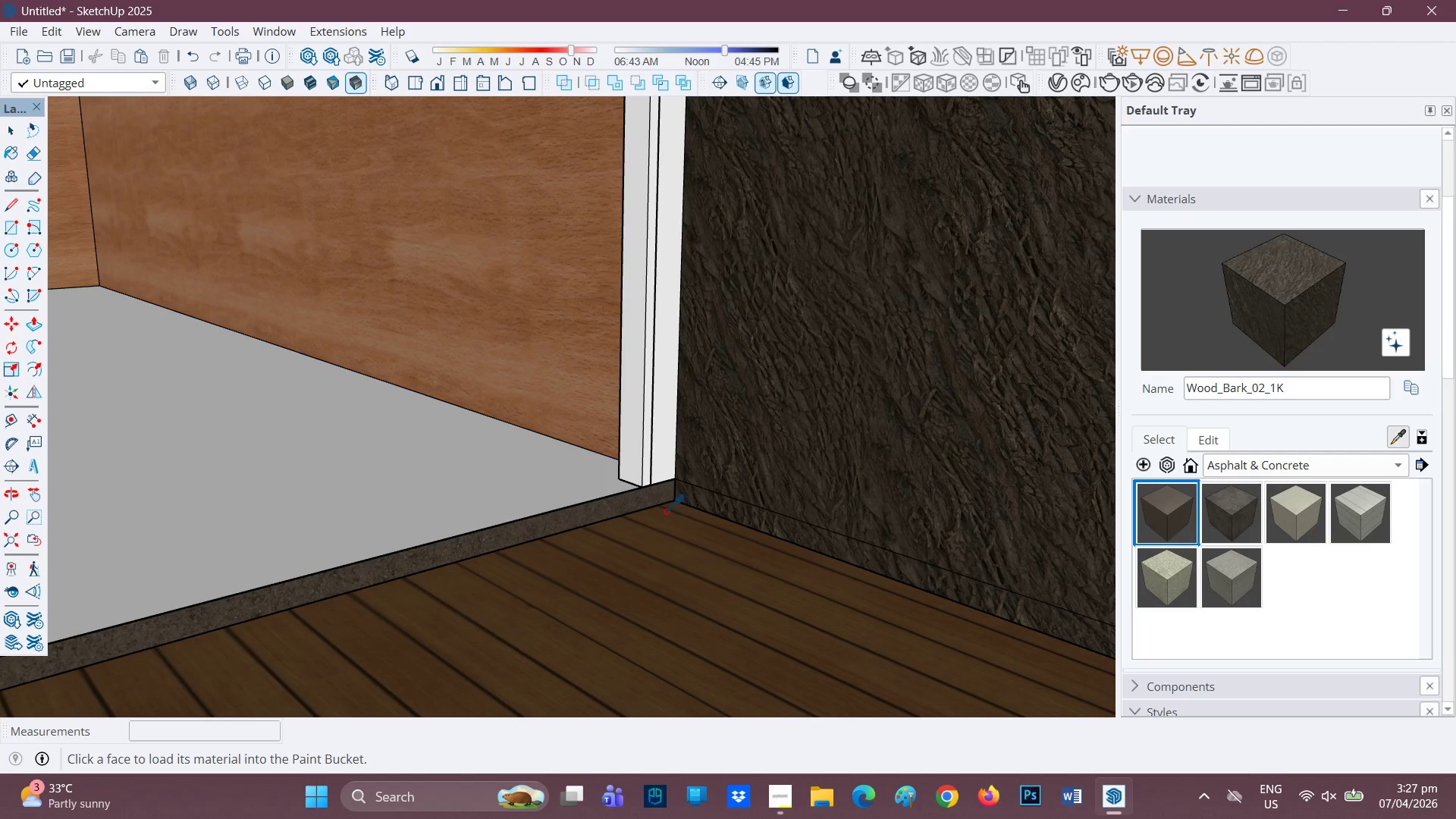 
left_click([658, 491])
 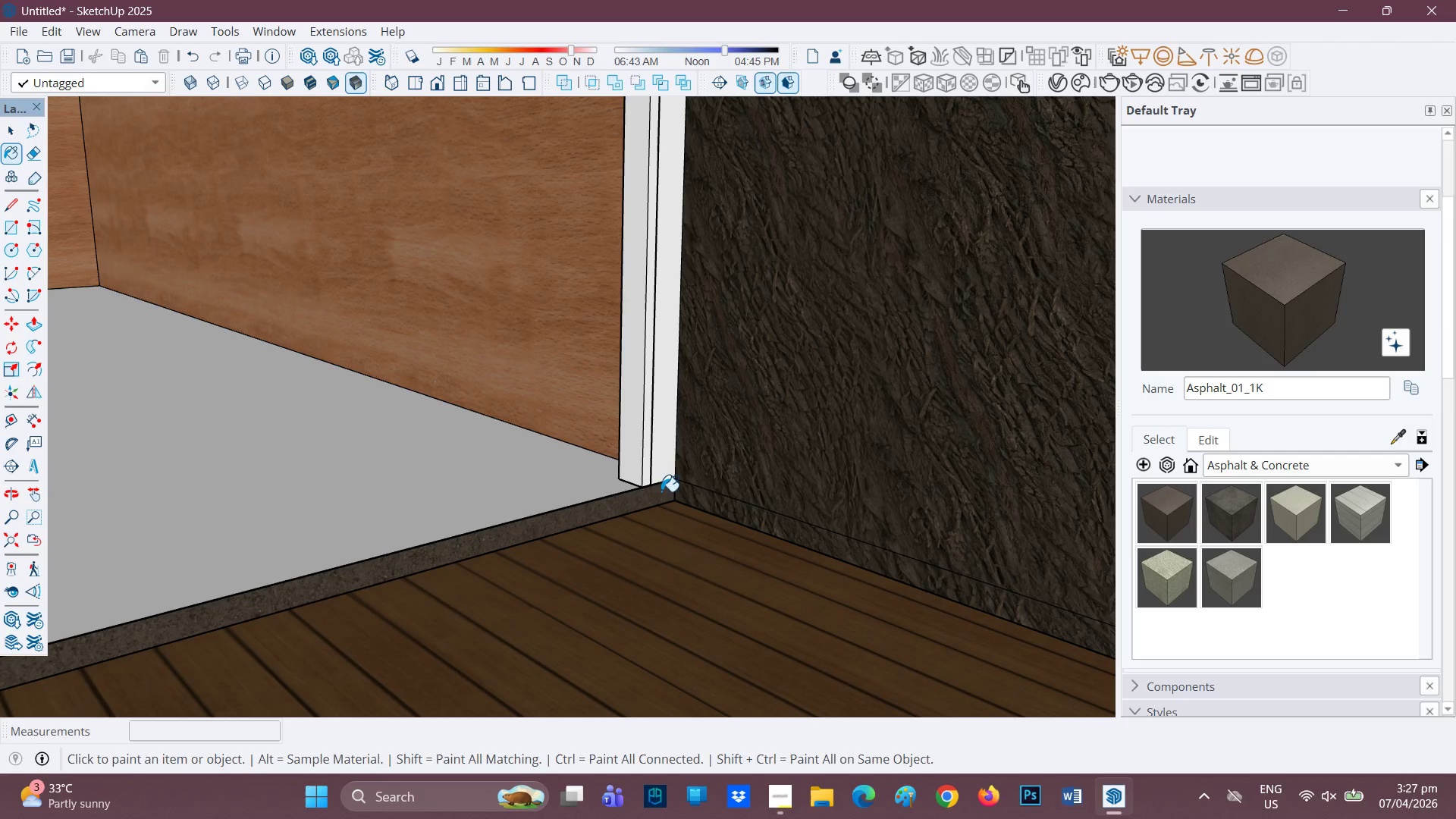 
key(Space)
 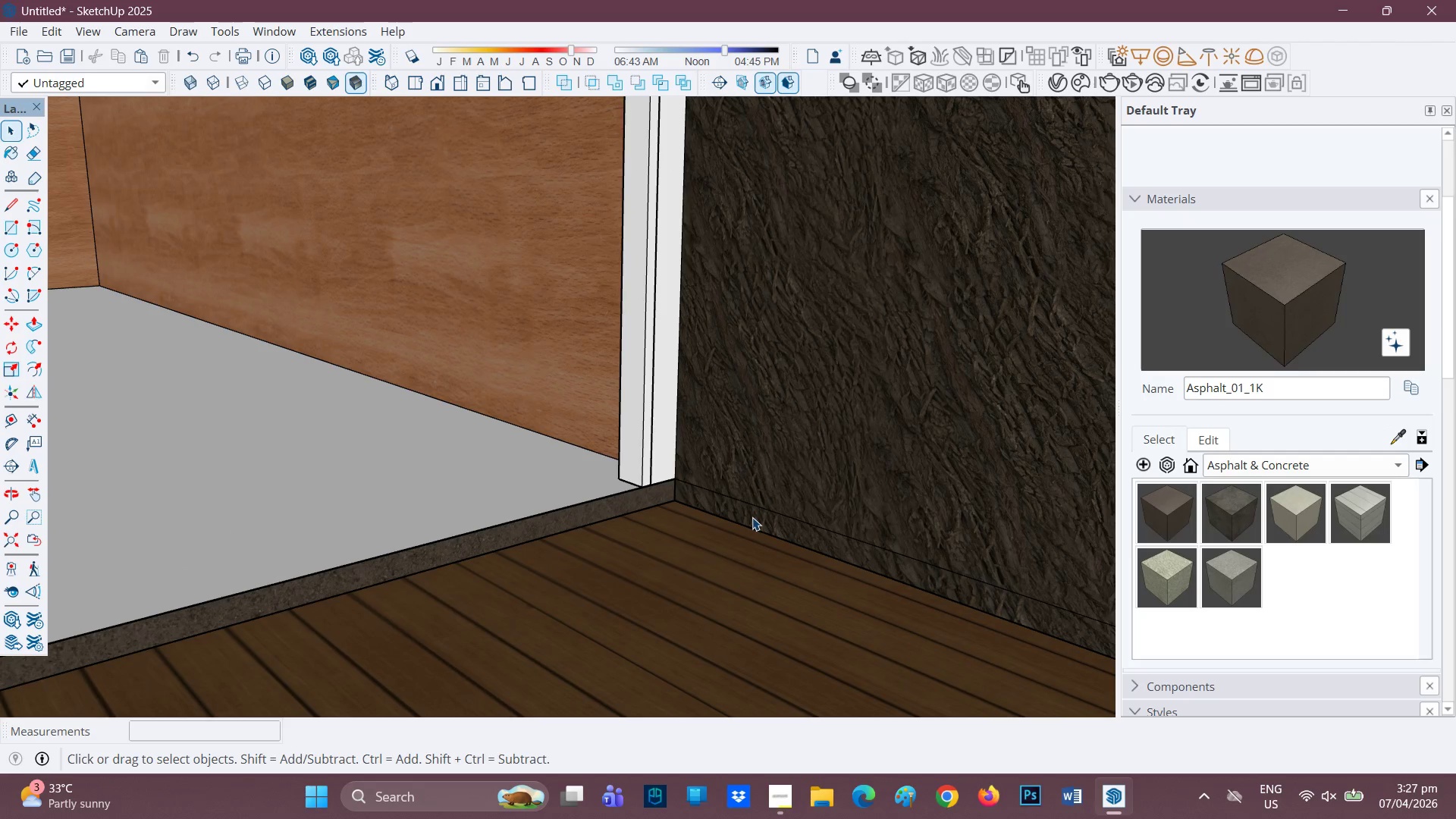 
double_click([750, 519])
 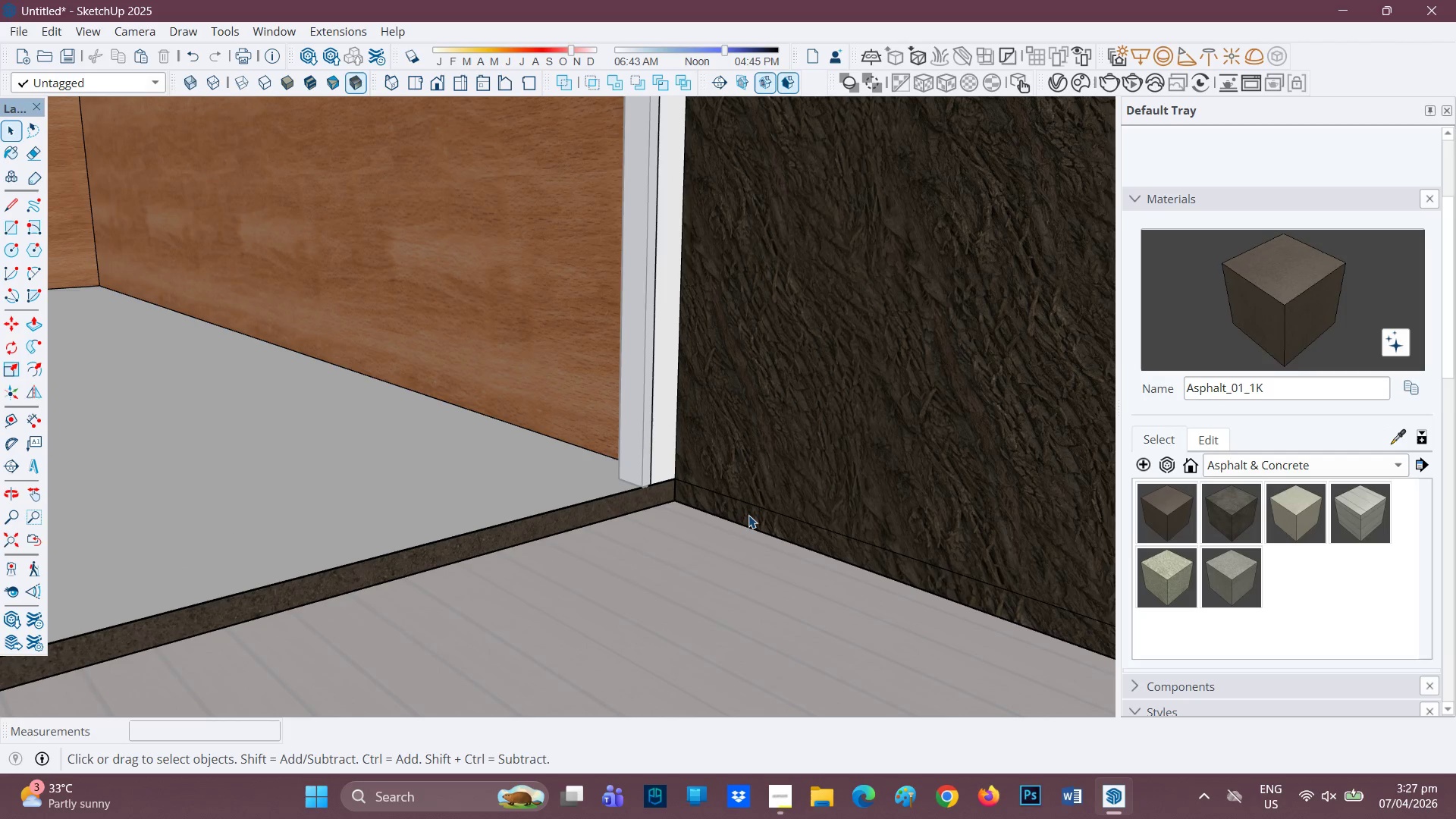 
left_click([748, 514])
 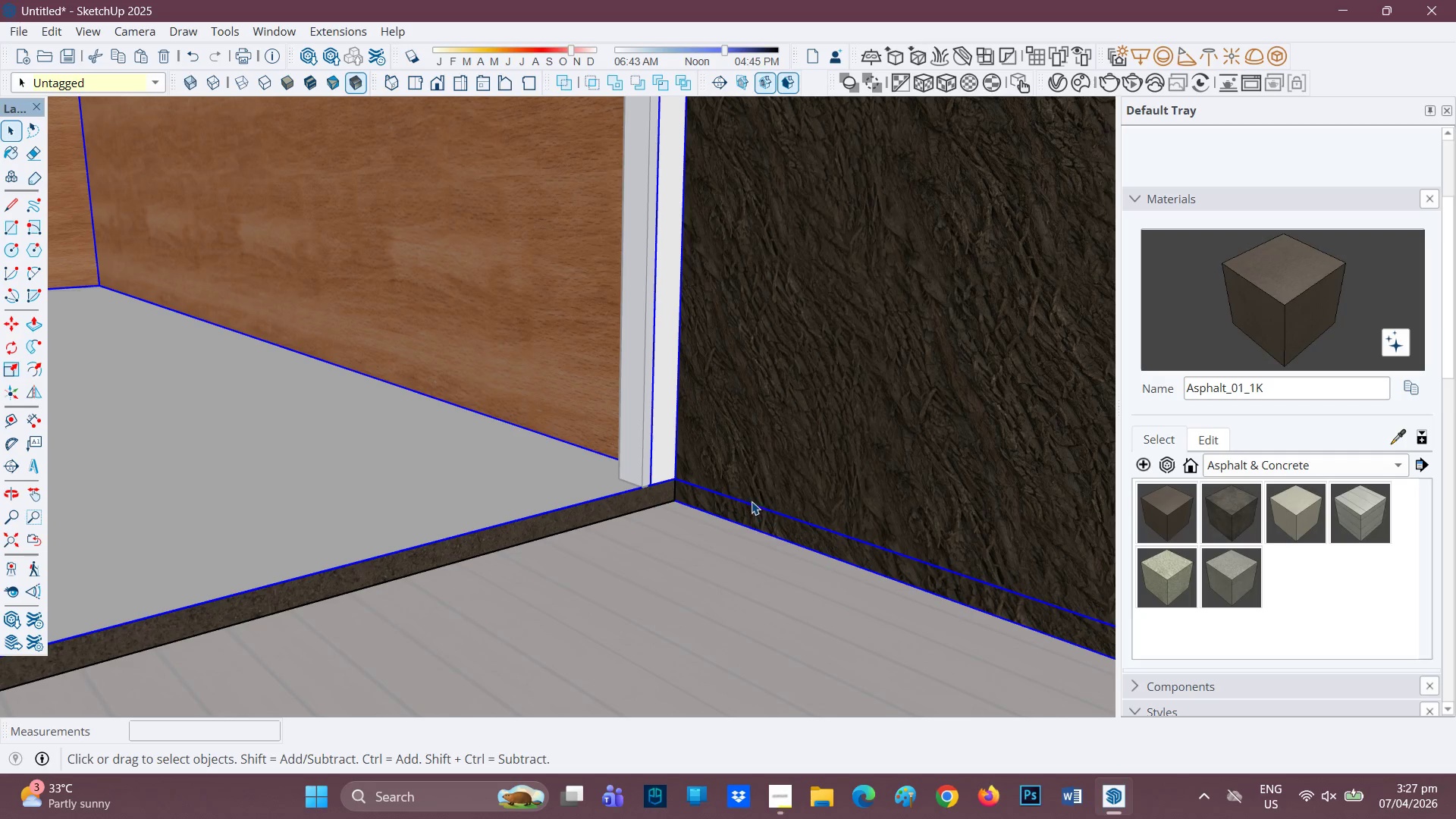 
scroll: coordinate [460, 473], scroll_direction: down, amount: 11.0
 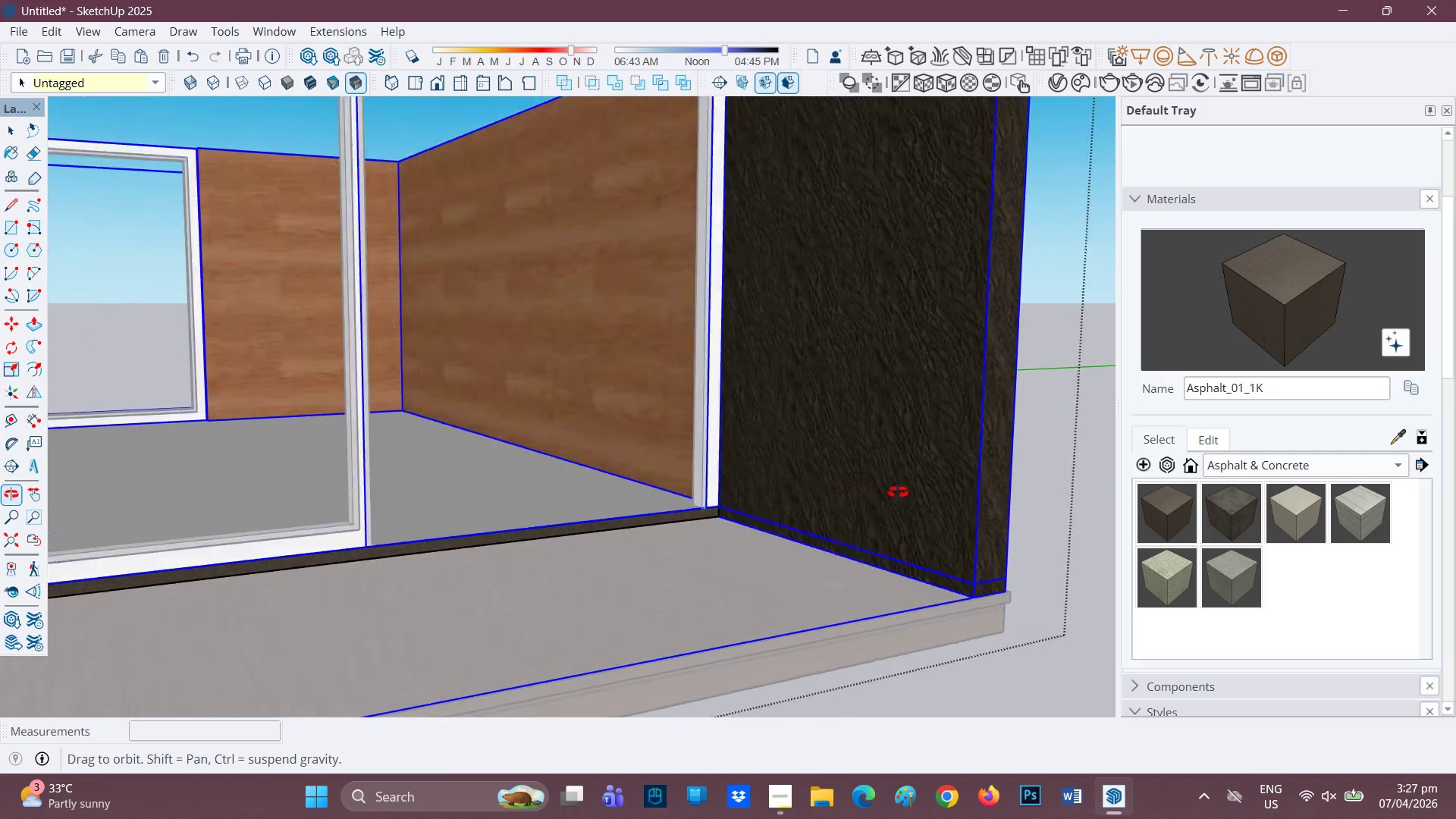 
key(Space)
 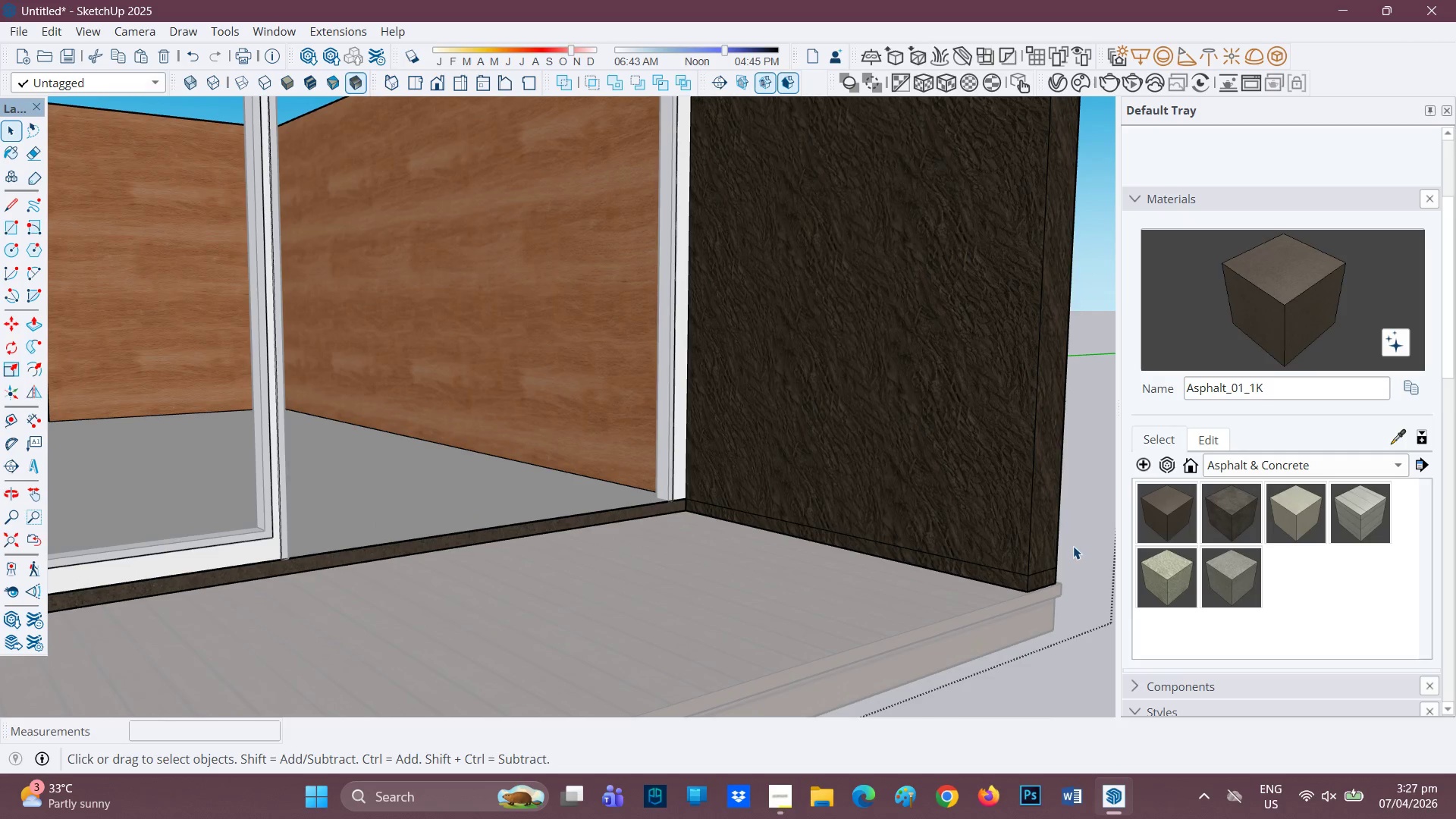 
scroll: coordinate [864, 532], scroll_direction: up, amount: 2.0
 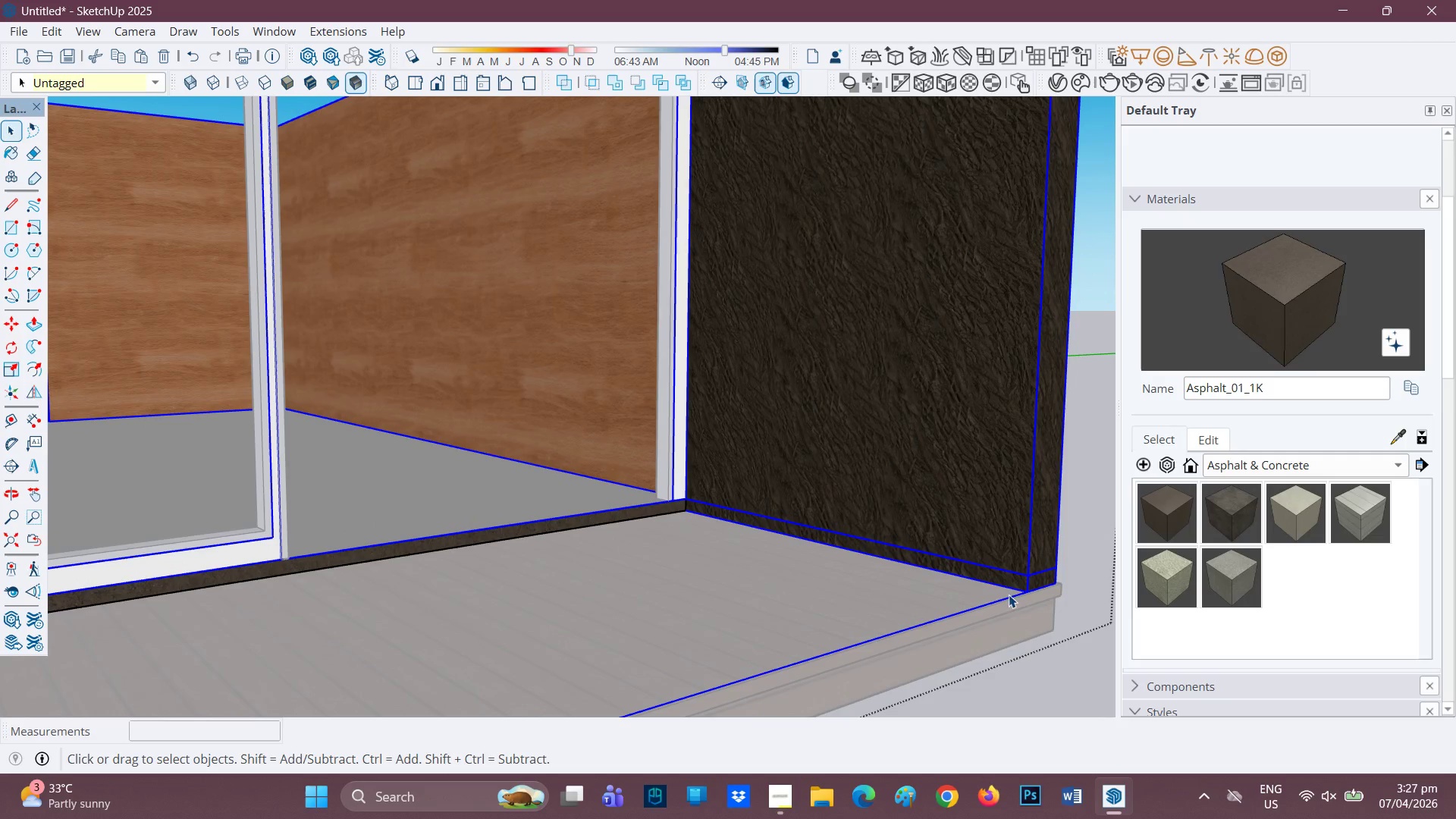 
scroll: coordinate [773, 533], scroll_direction: down, amount: 1.0
 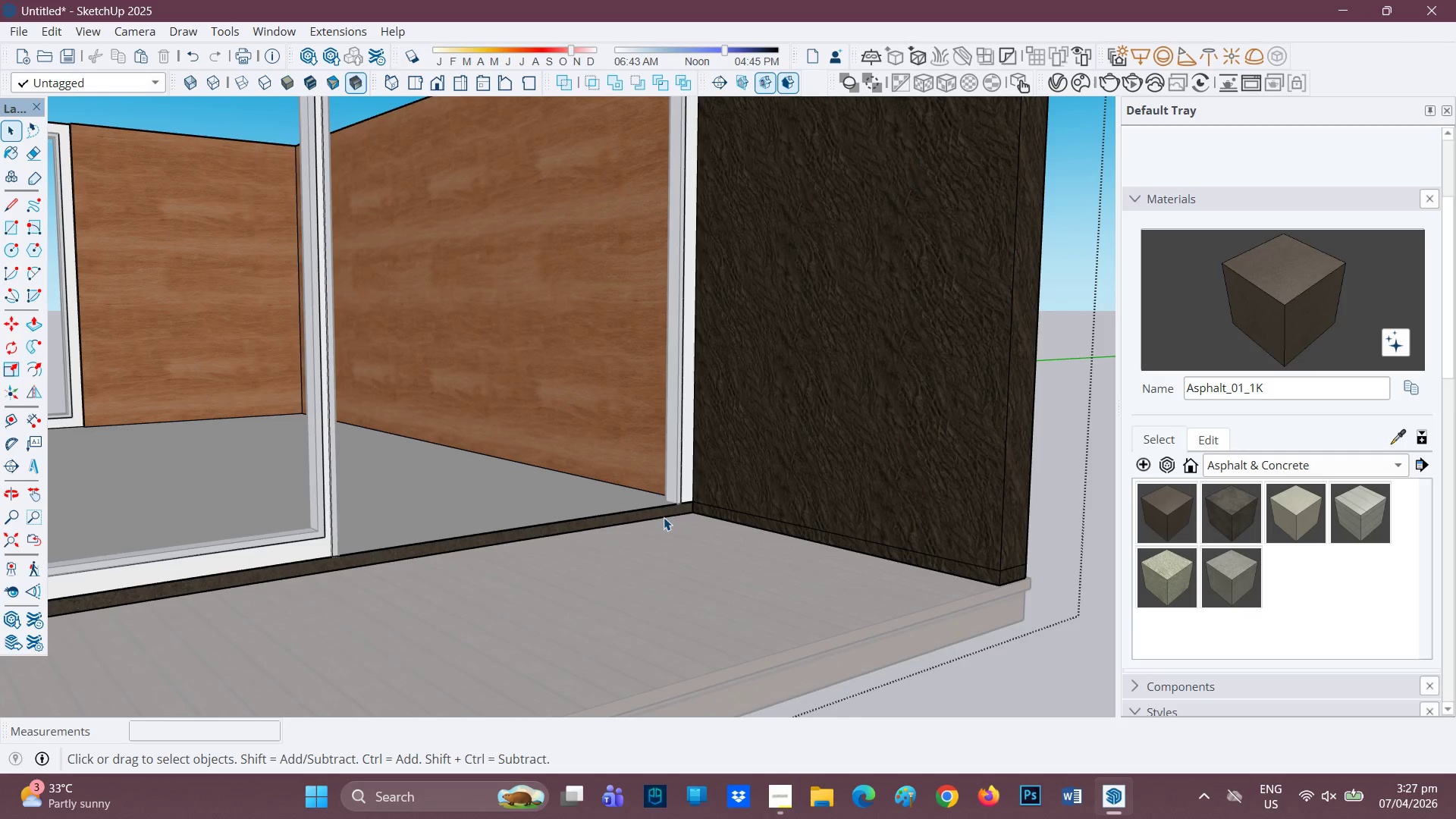 
scroll: coordinate [699, 500], scroll_direction: up, amount: 1.0
 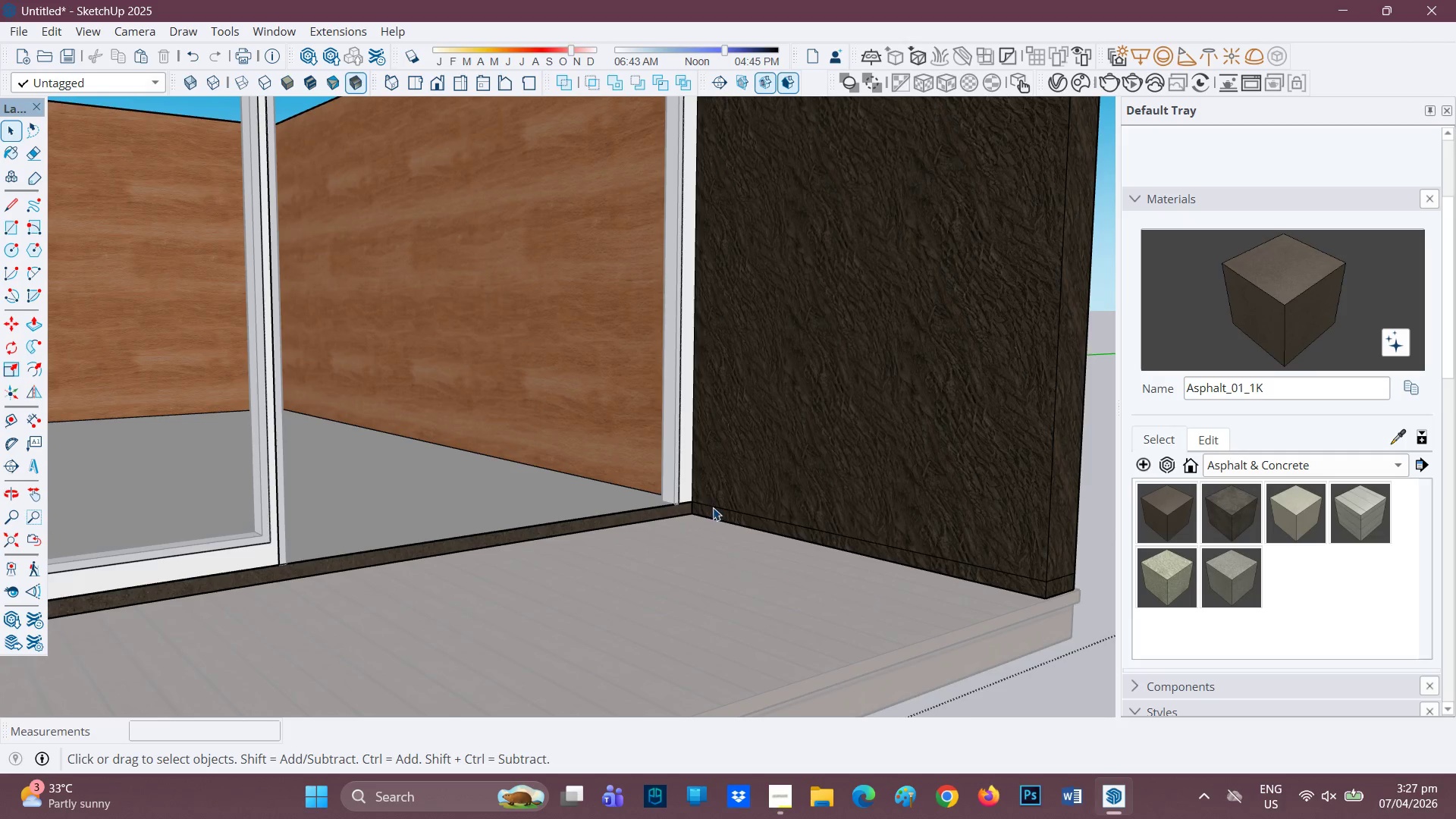 
scroll: coordinate [686, 436], scroll_direction: down, amount: 9.0
 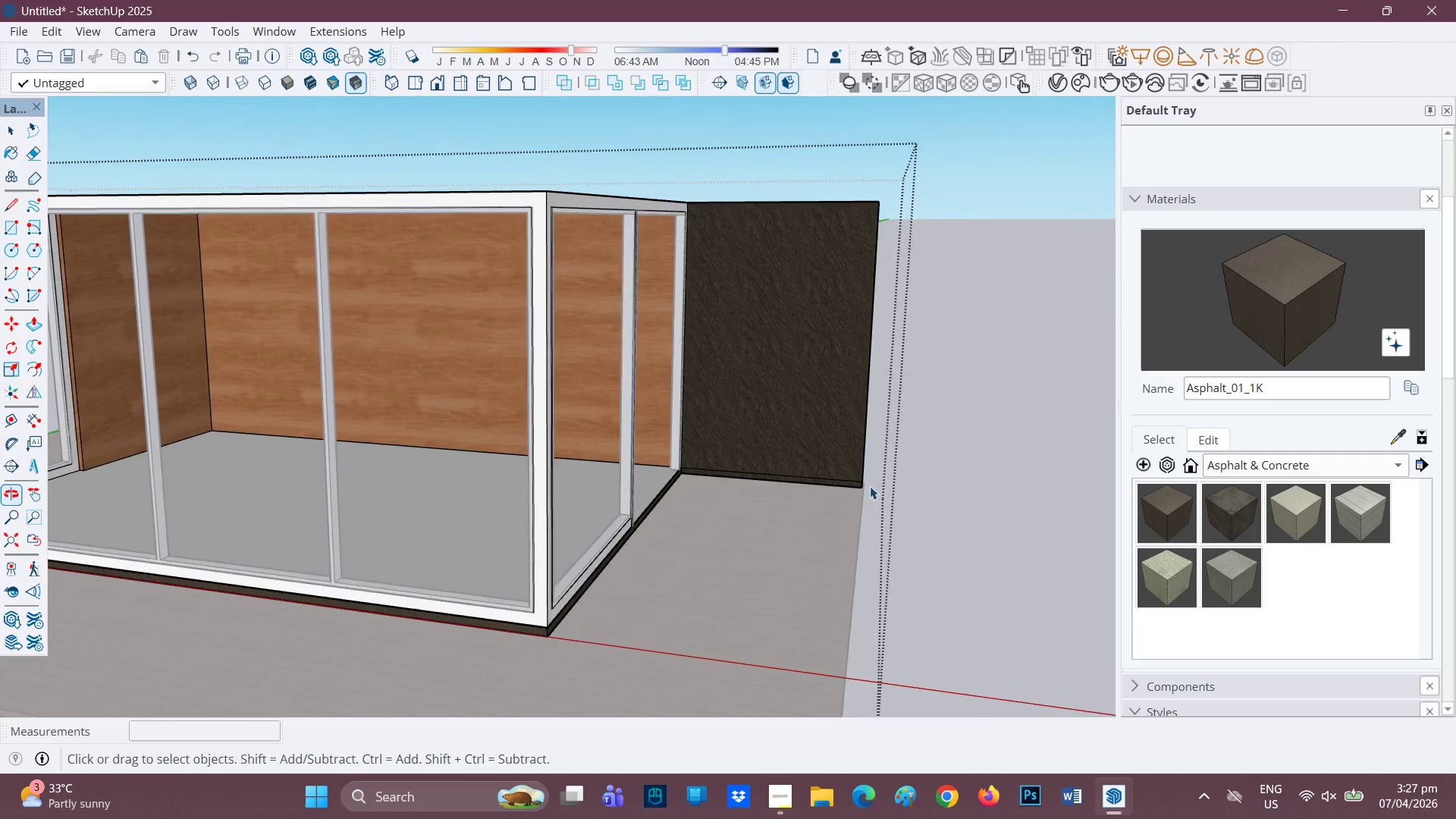 
key(Space)
 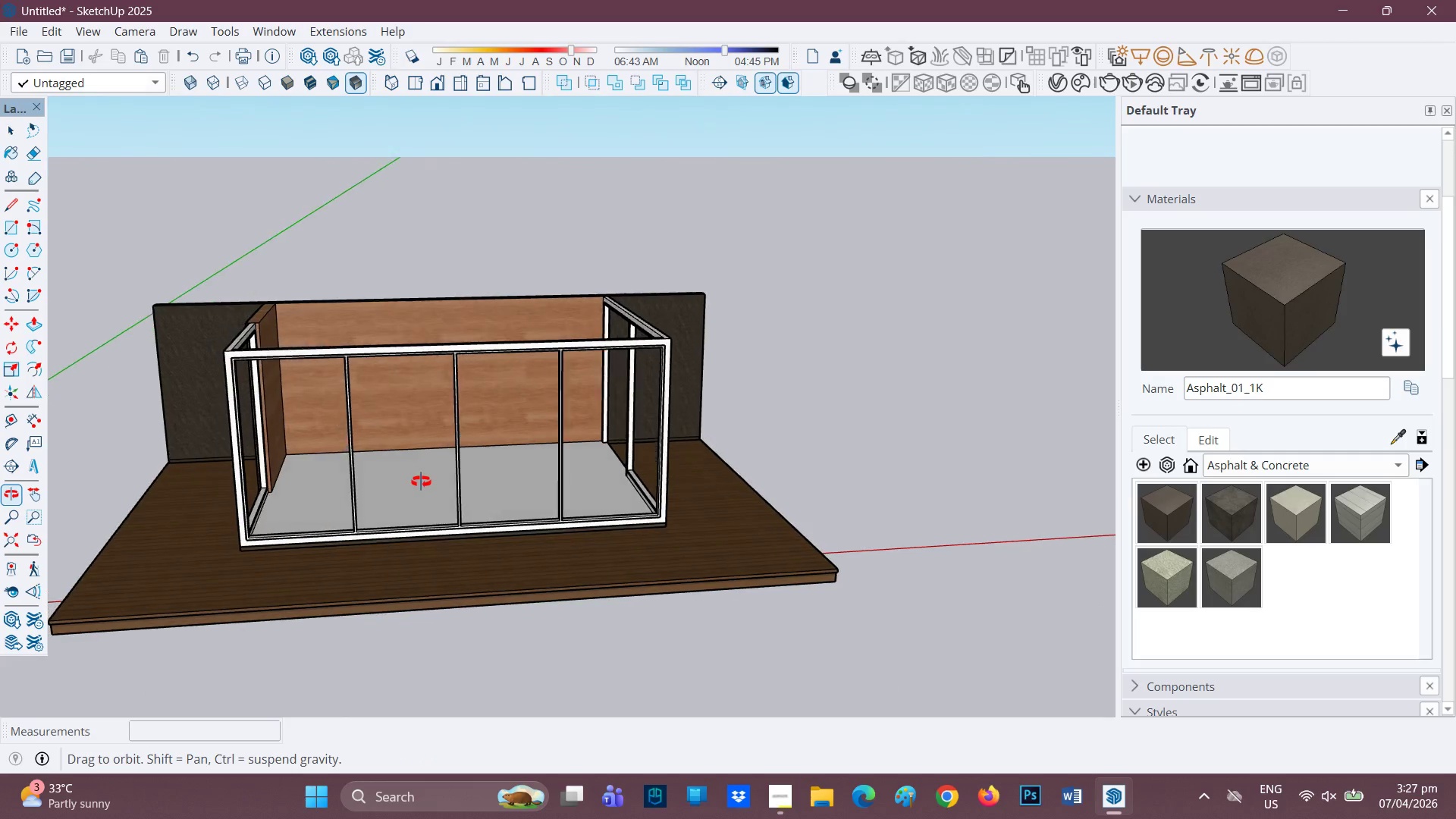 
scroll: coordinate [624, 452], scroll_direction: down, amount: 6.0
 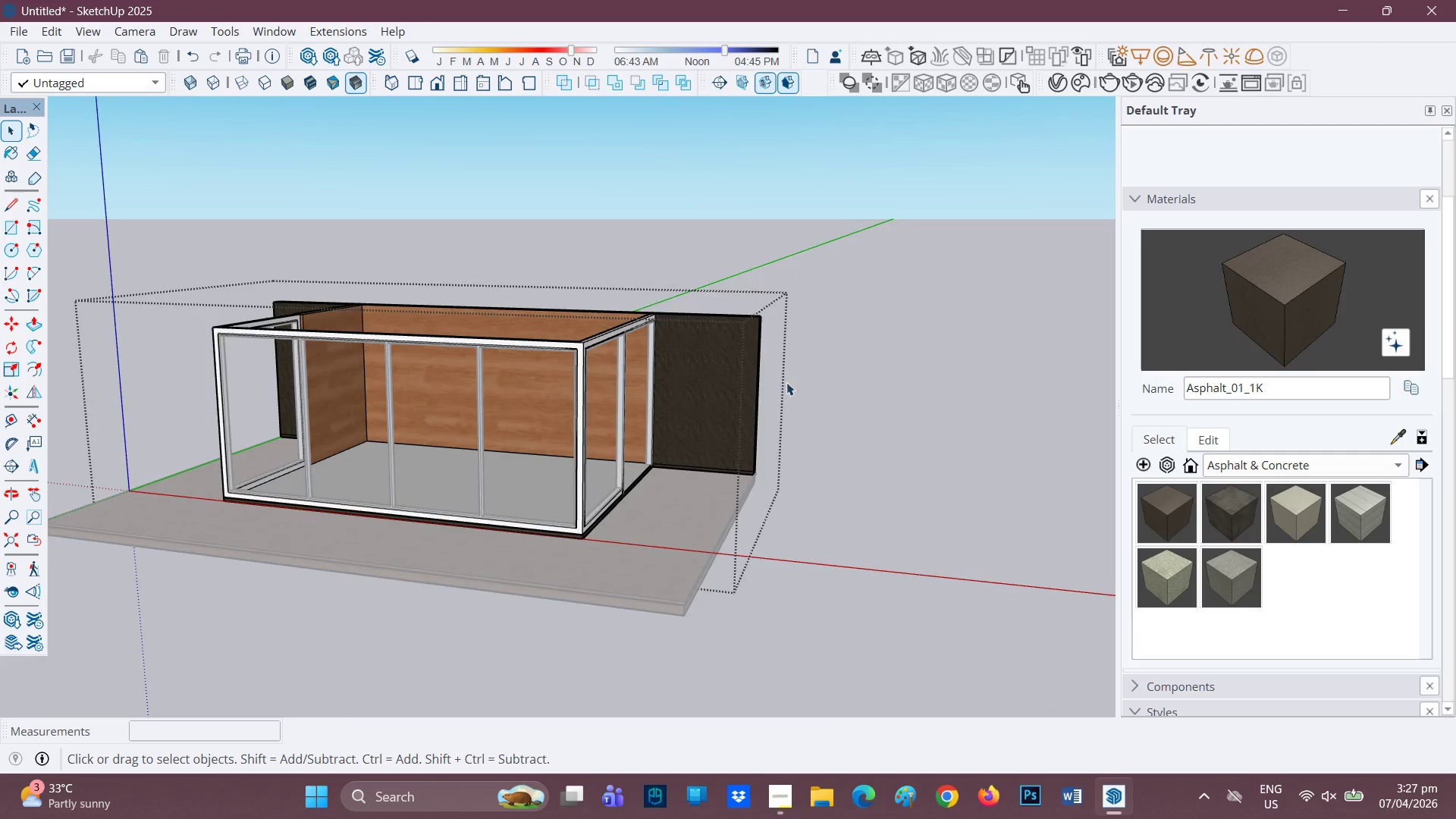 
scroll: coordinate [844, 388], scroll_direction: up, amount: 6.0
 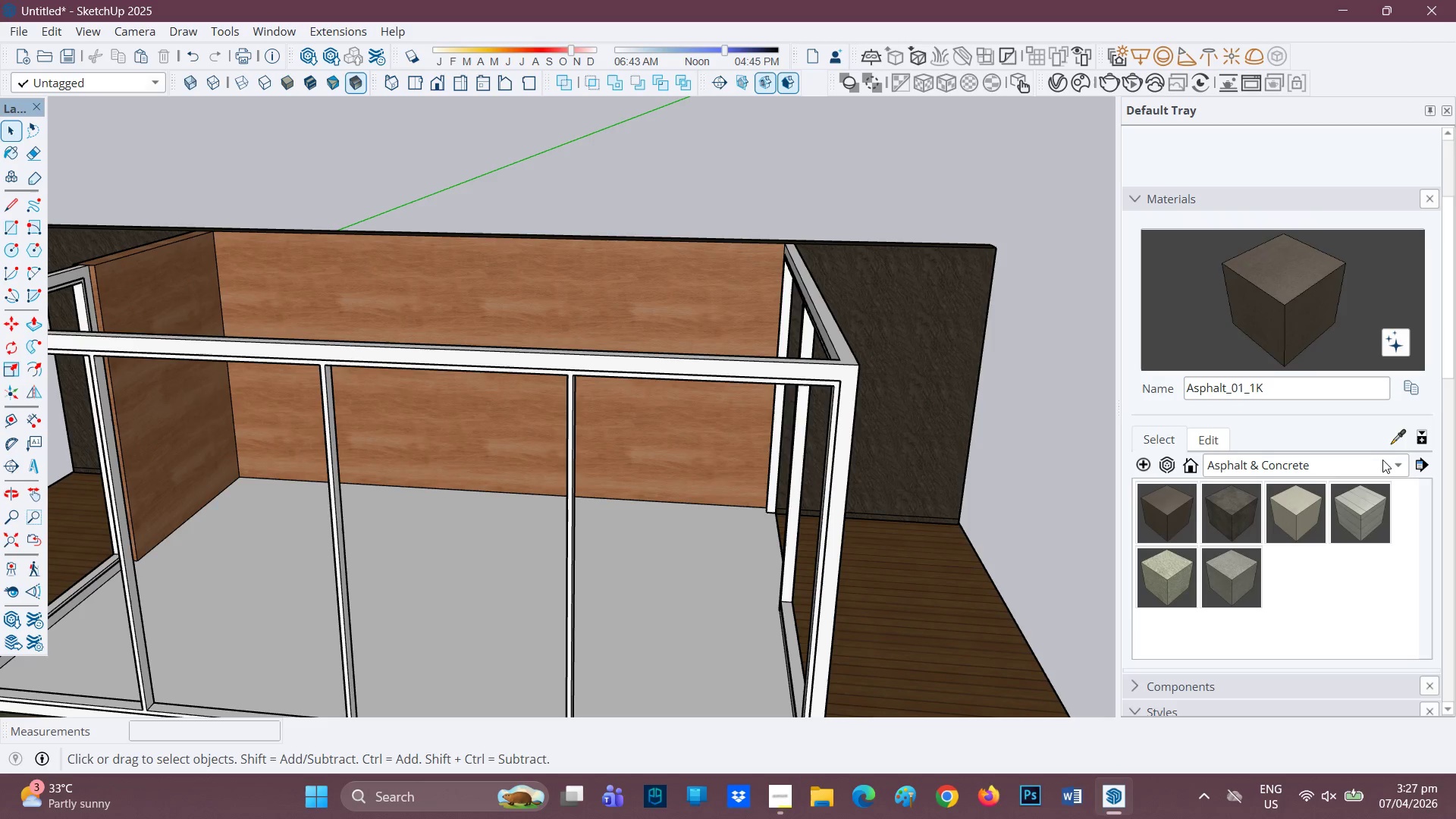 
wait(7.19)
 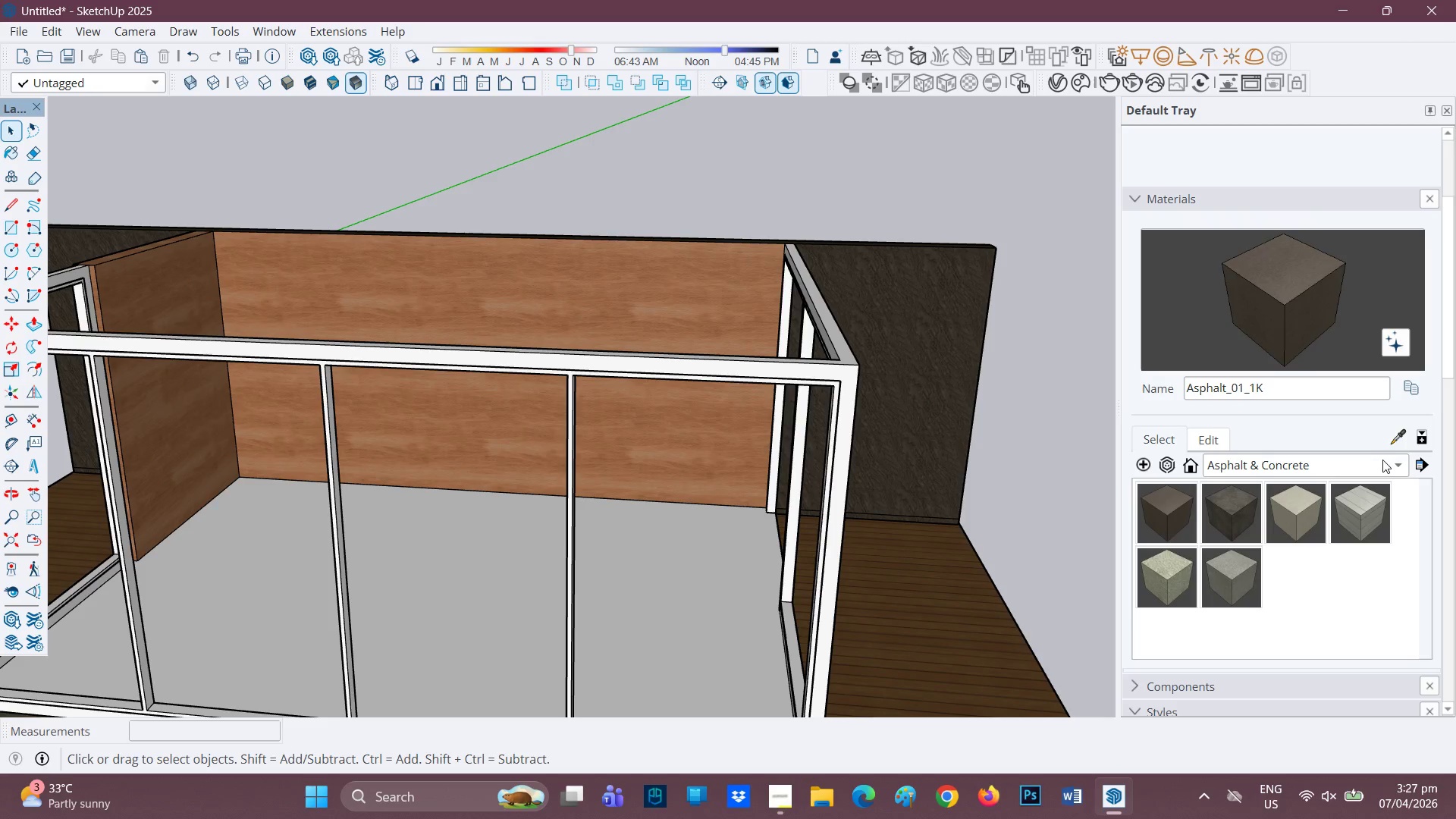 
left_click([313, 52])
 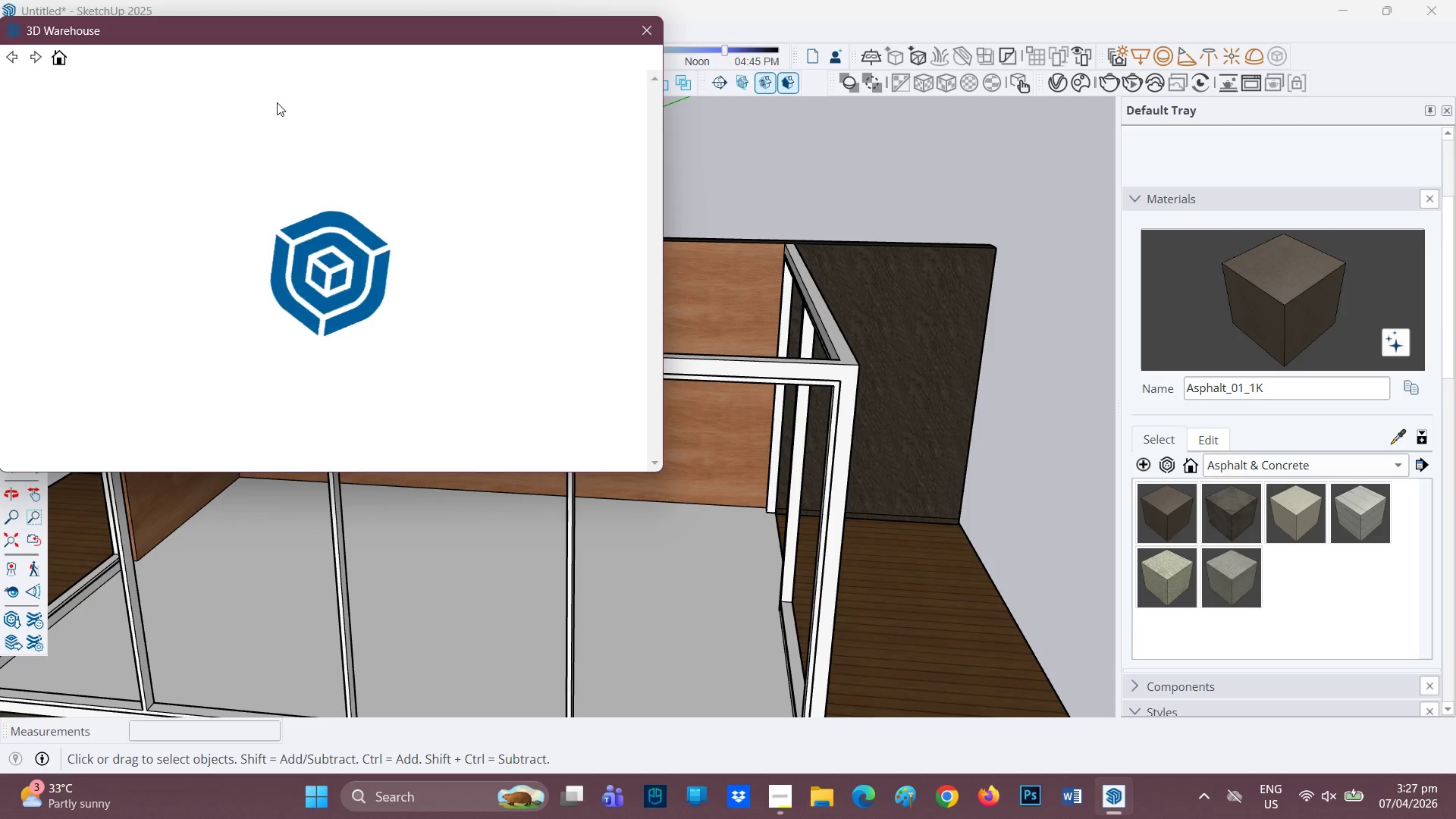 
wait(6.88)
 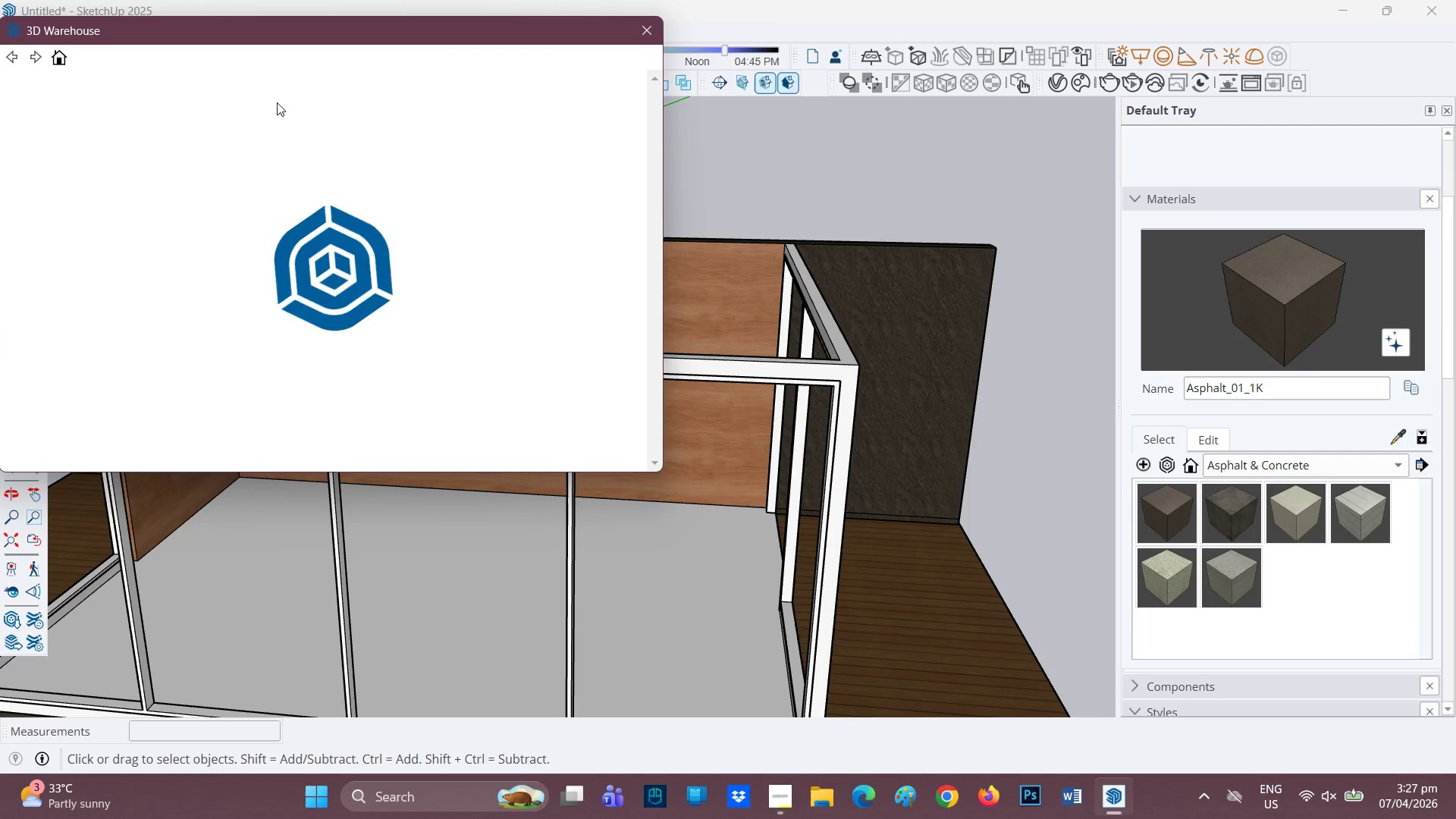 
left_click([269, 102])
 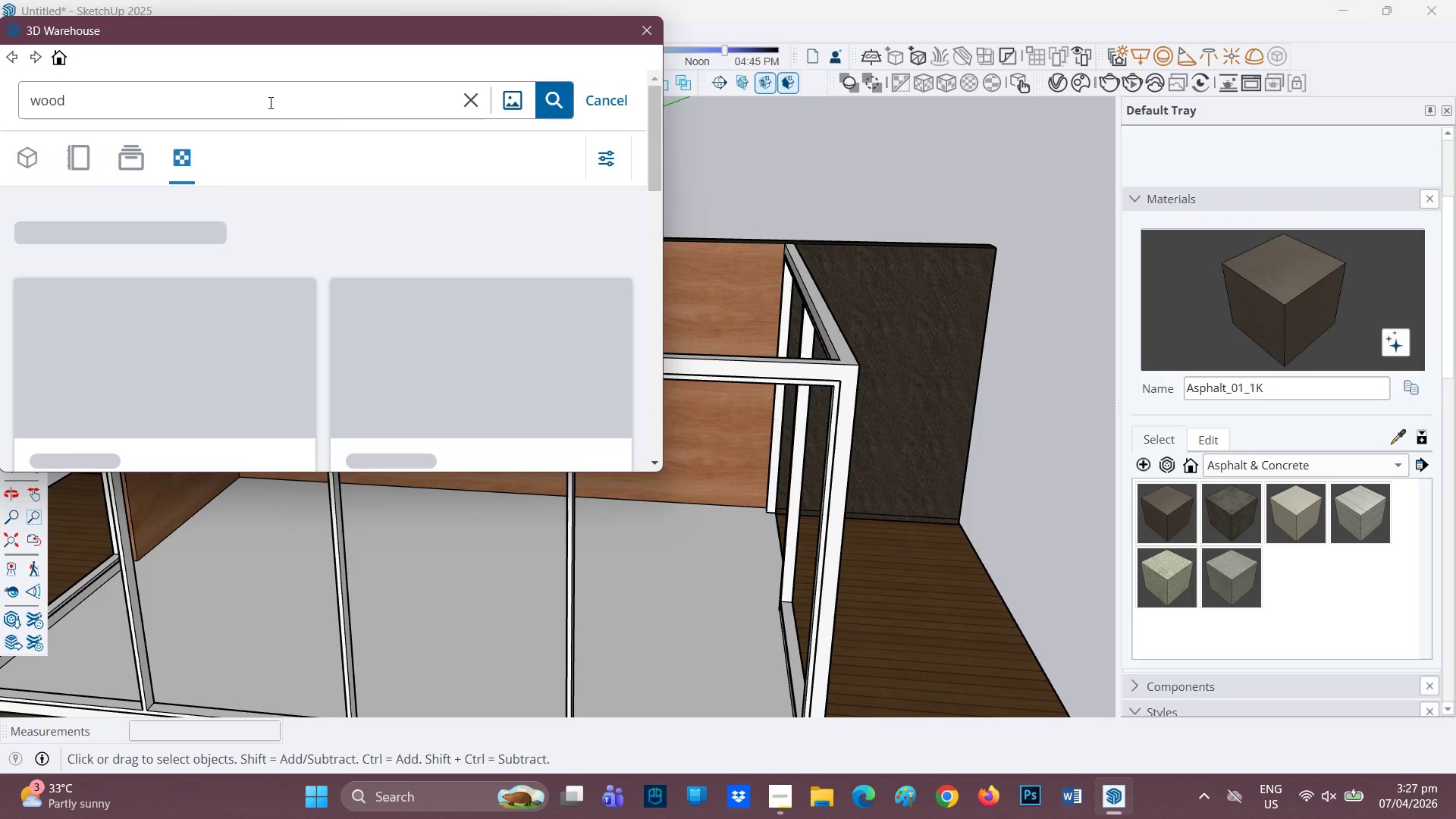 
key(Backspace)
key(Backspace)
key(Backspace)
key(Backspace)
key(Backspace)
type(black steel)
 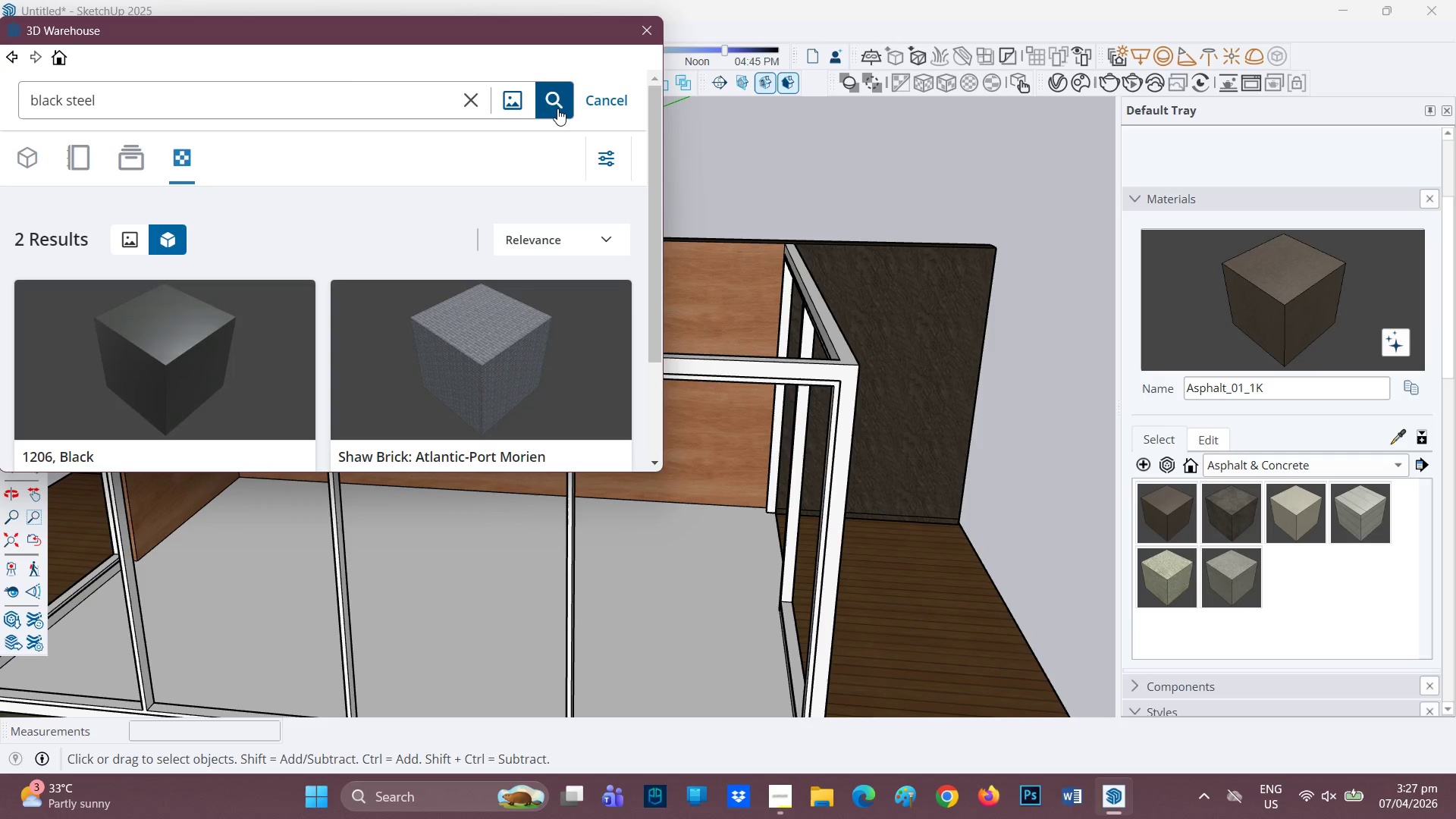 
wait(6.64)
 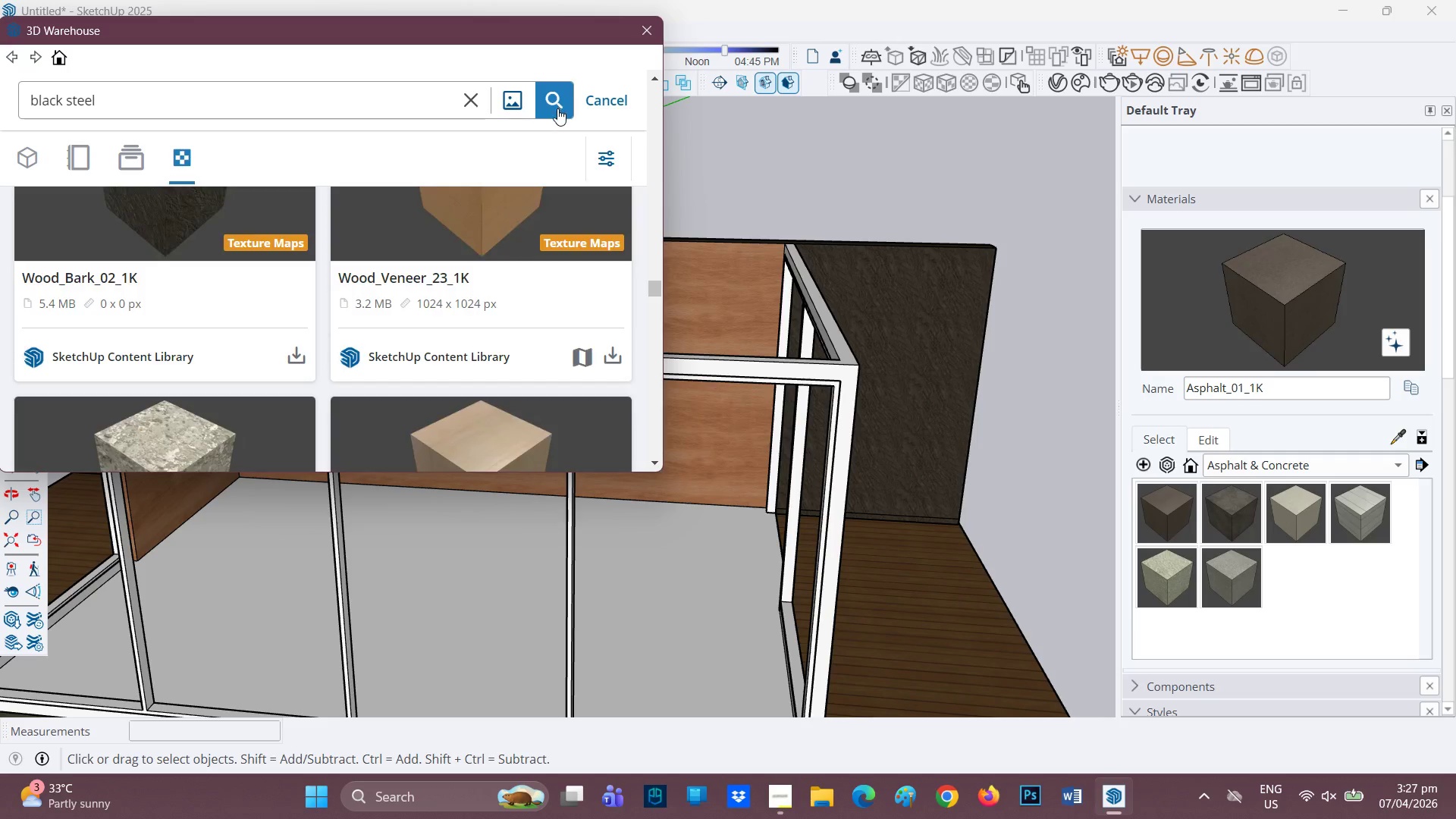 
scroll: coordinate [188, 361], scroll_direction: down, amount: 1.0
 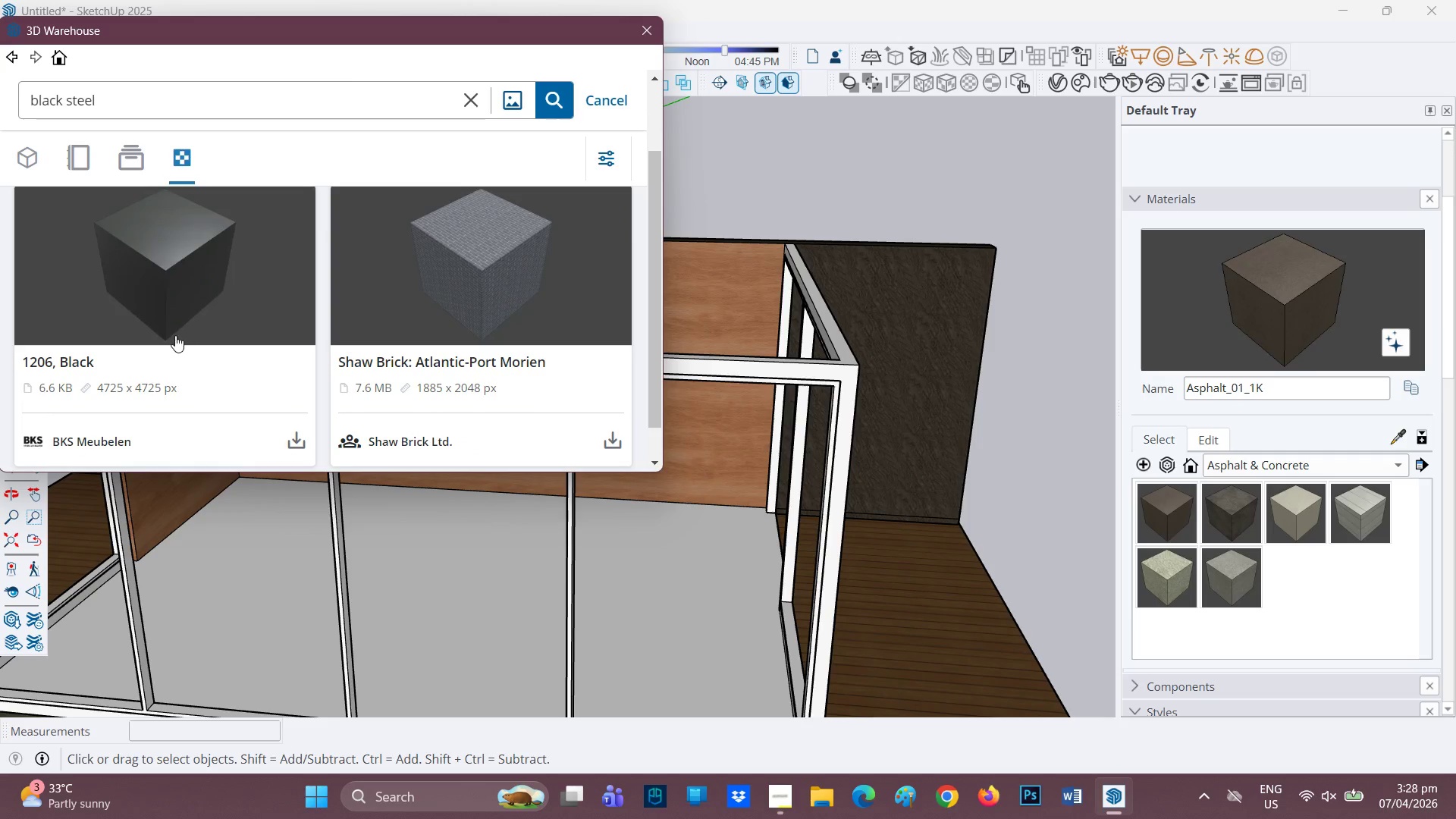 
scroll: coordinate [181, 325], scroll_direction: none, amount: 0.0
 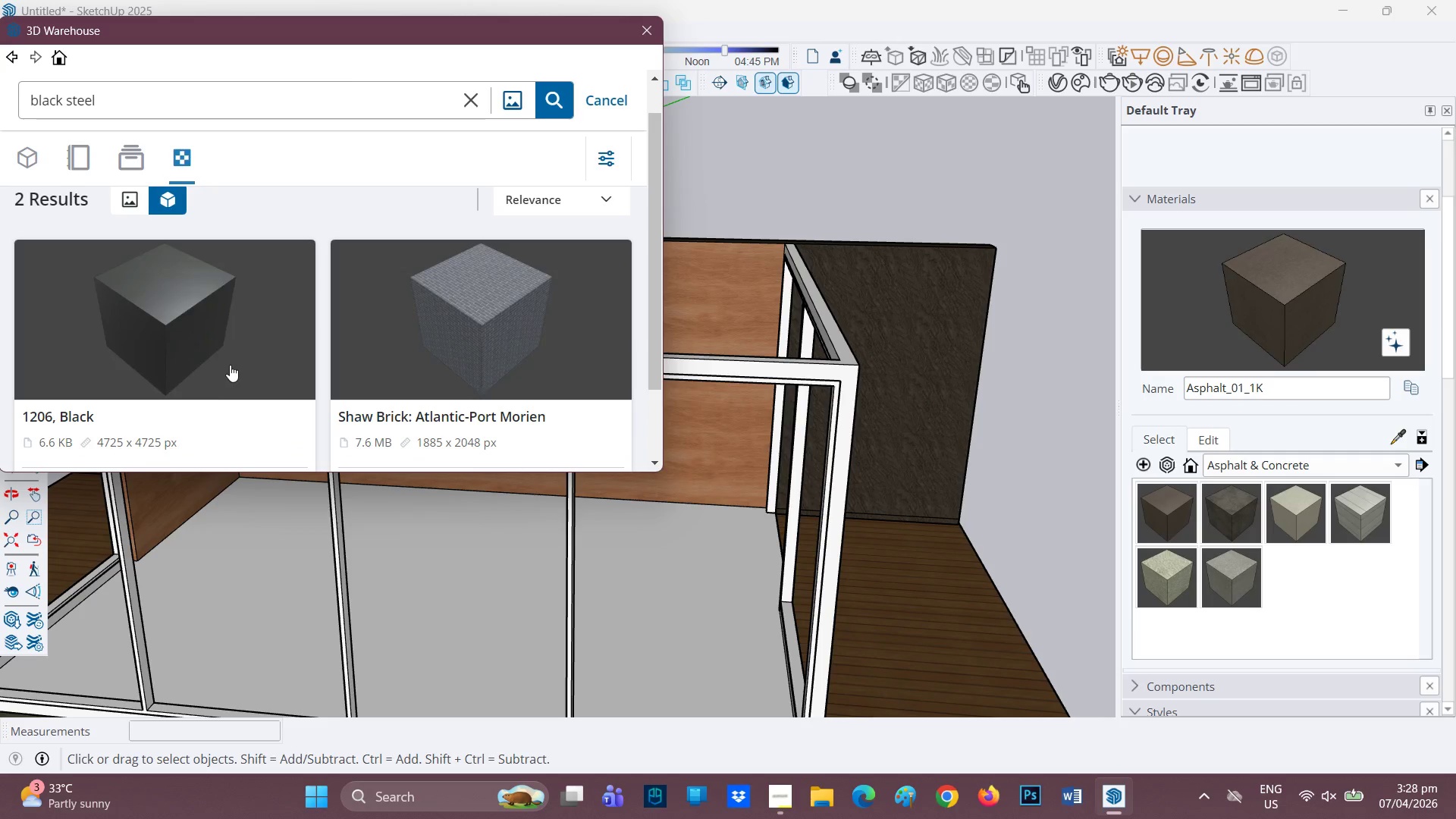 
scroll: coordinate [253, 328], scroll_direction: down, amount: 5.0
 